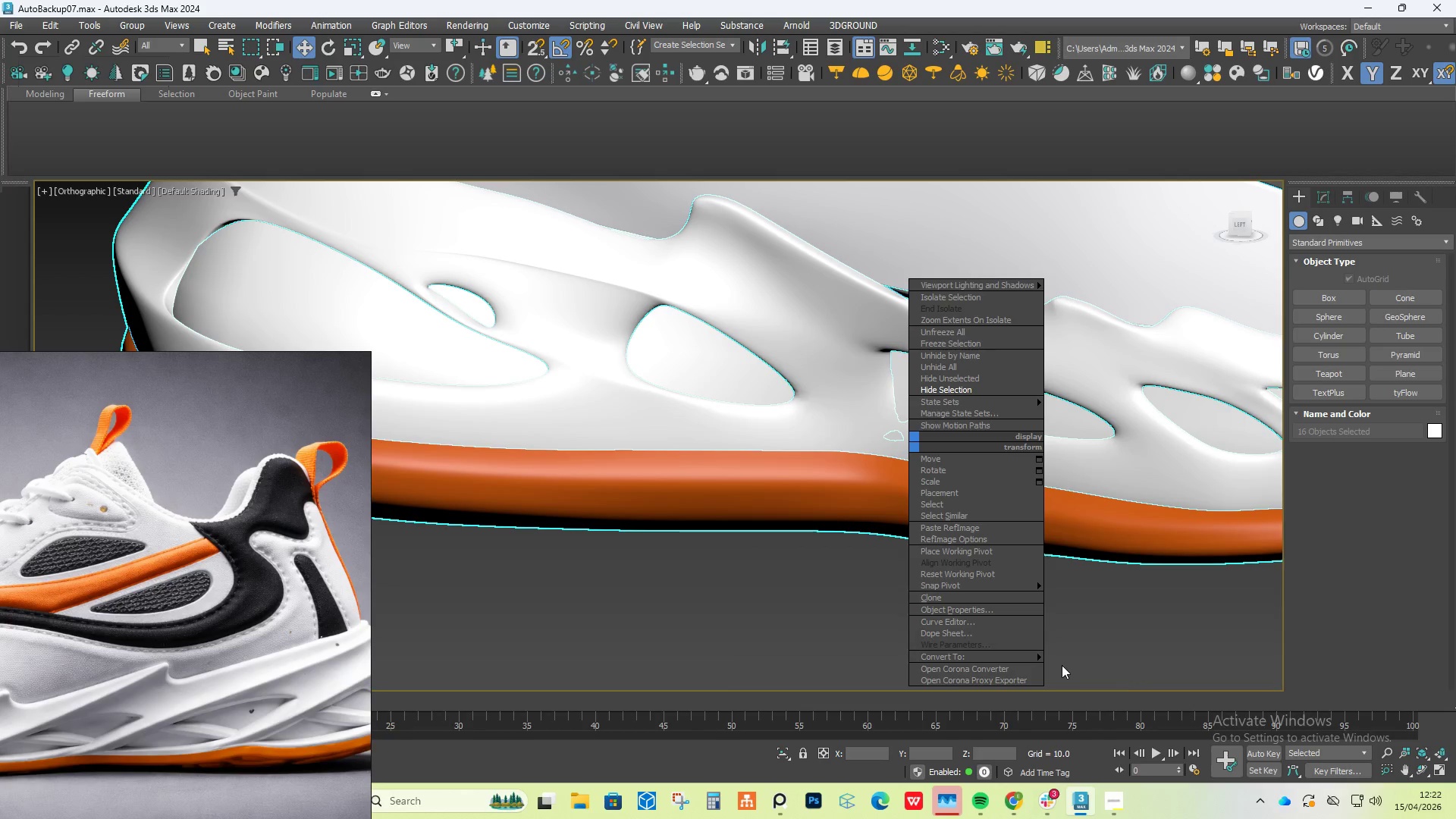 
left_click([1061, 667])
 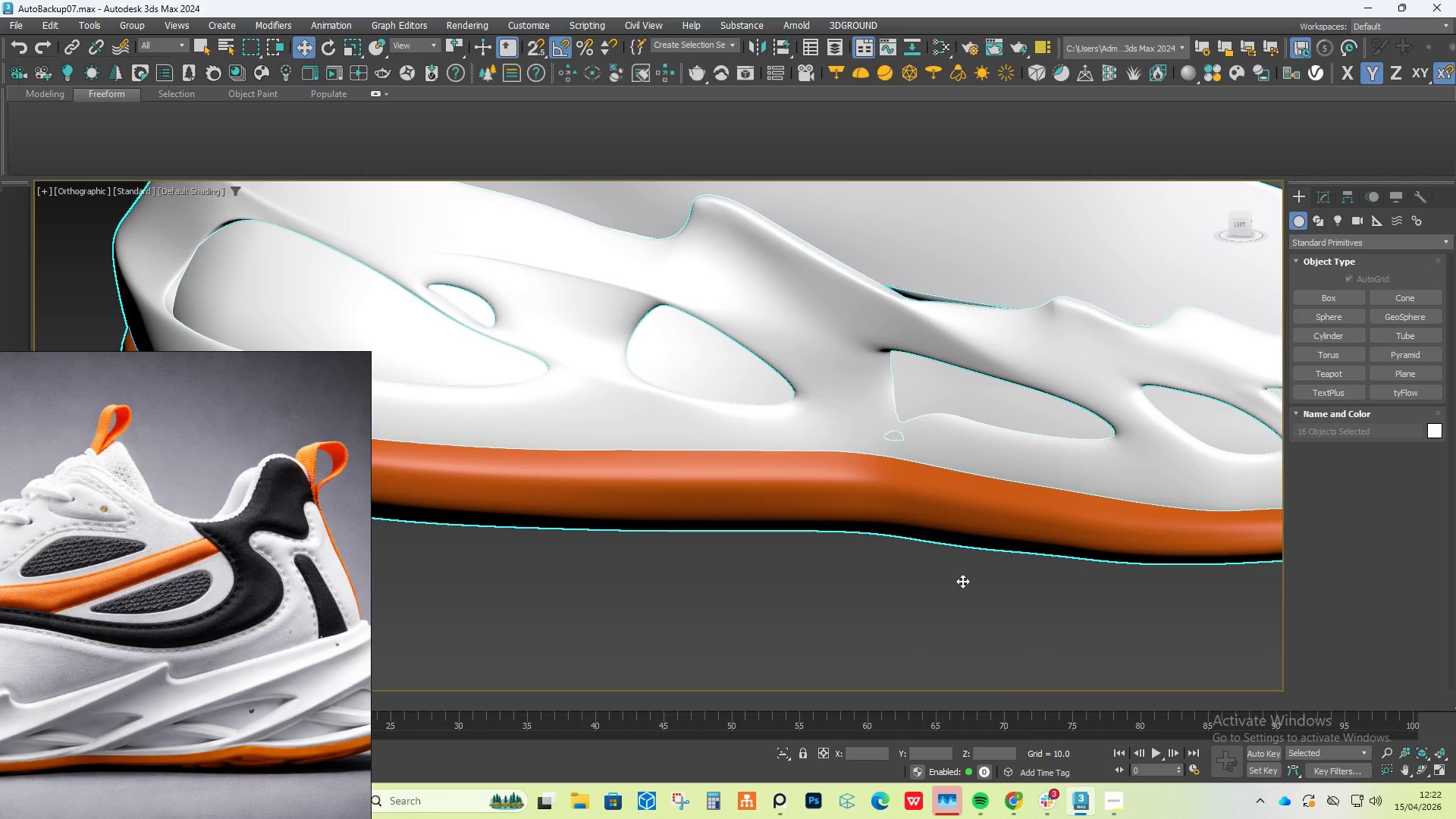 
left_click([962, 581])
 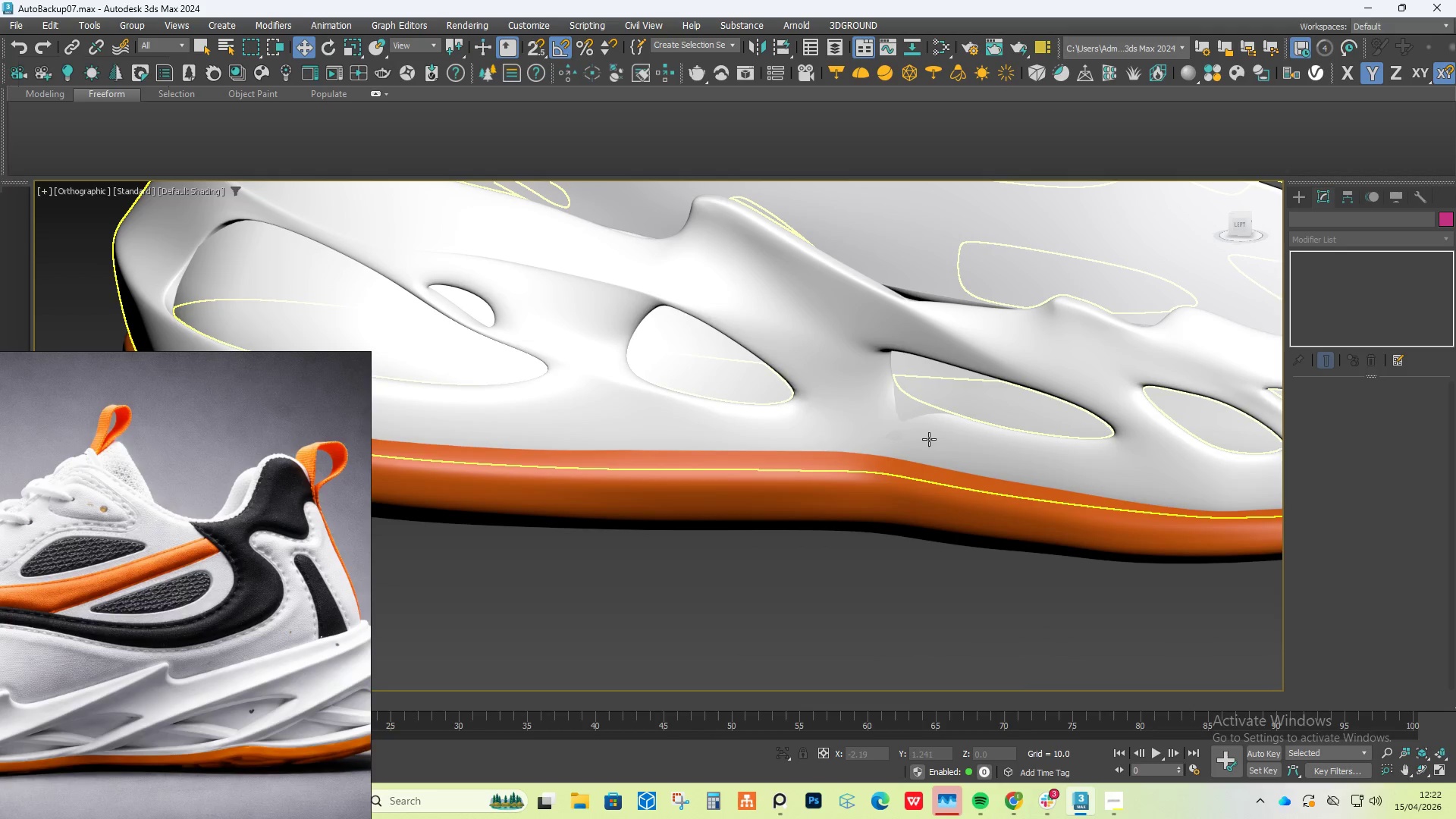 
left_click([895, 416])
 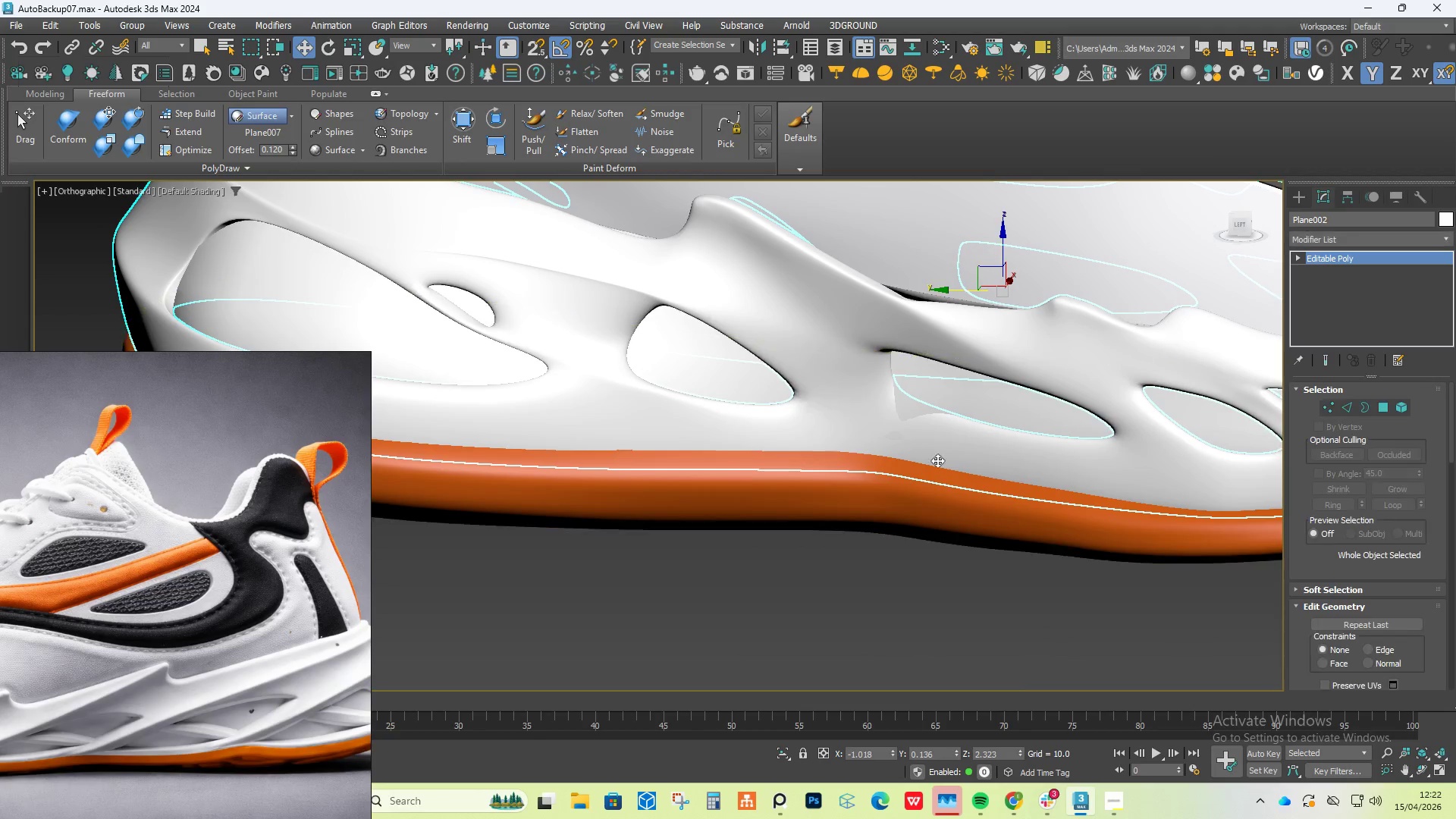 
scroll: coordinate [910, 420], scroll_direction: up, amount: 4.0
 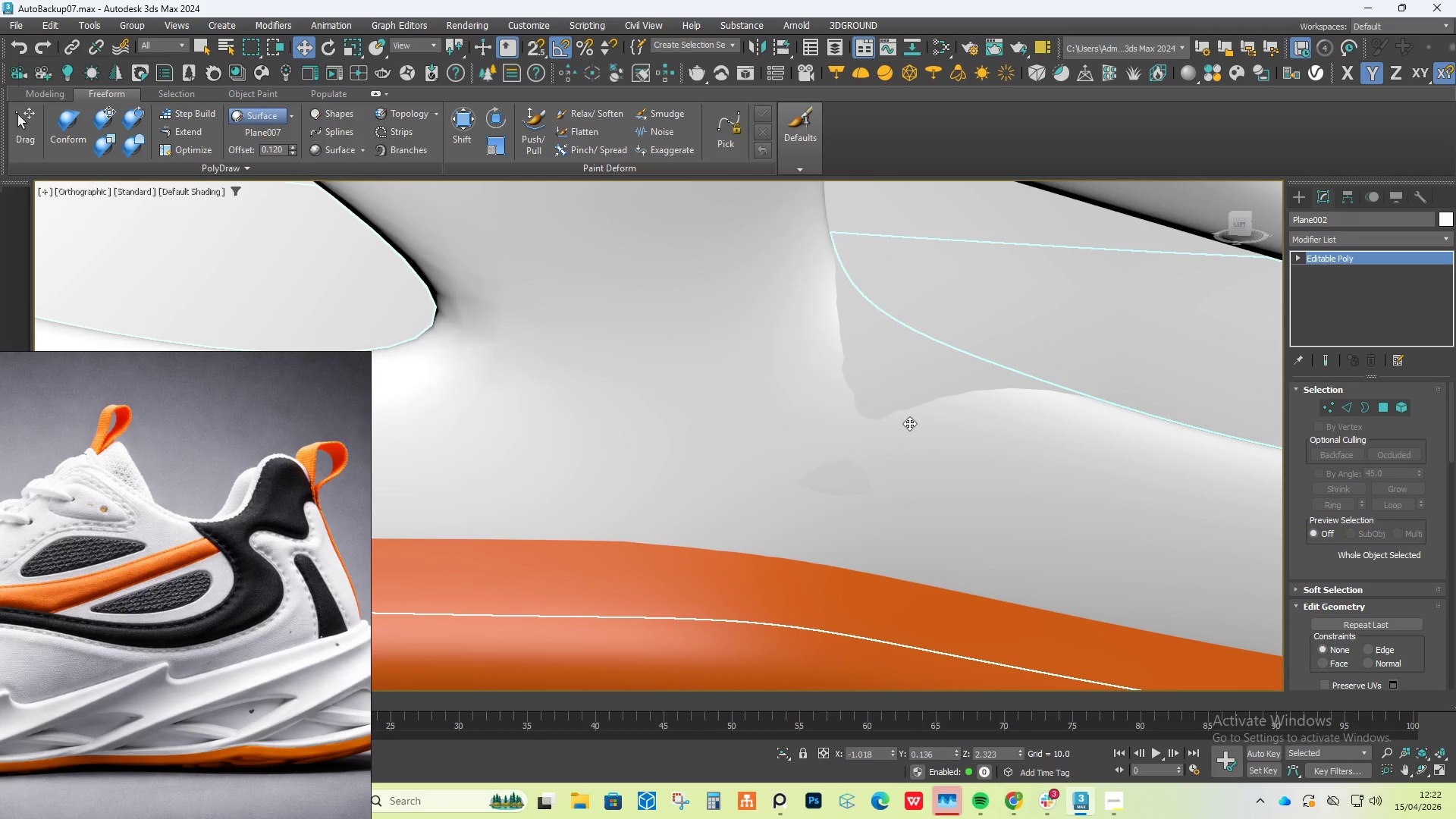 
key(Control+Z)
 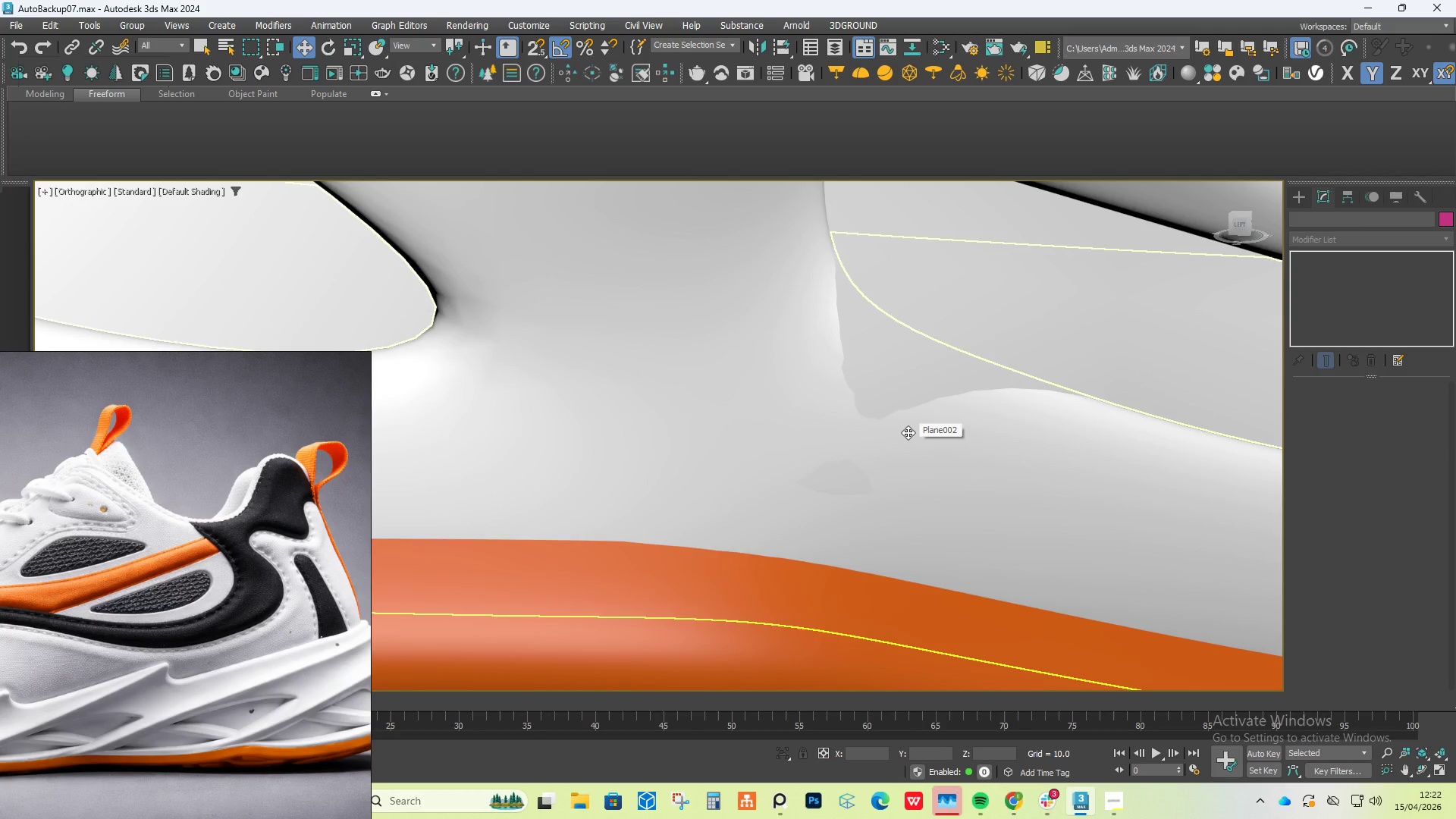 
key(Control+Z)
 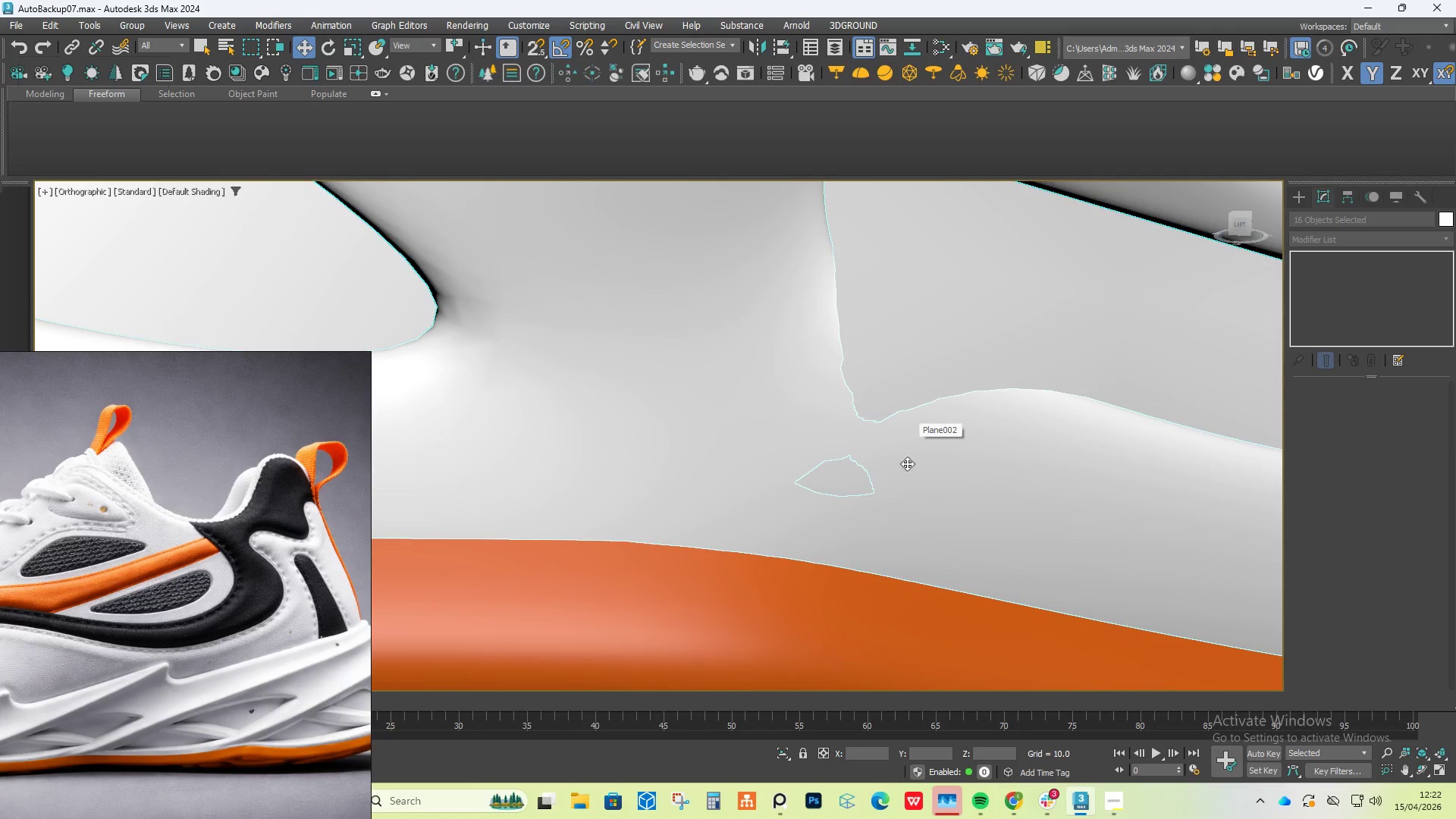 
left_click([915, 480])
 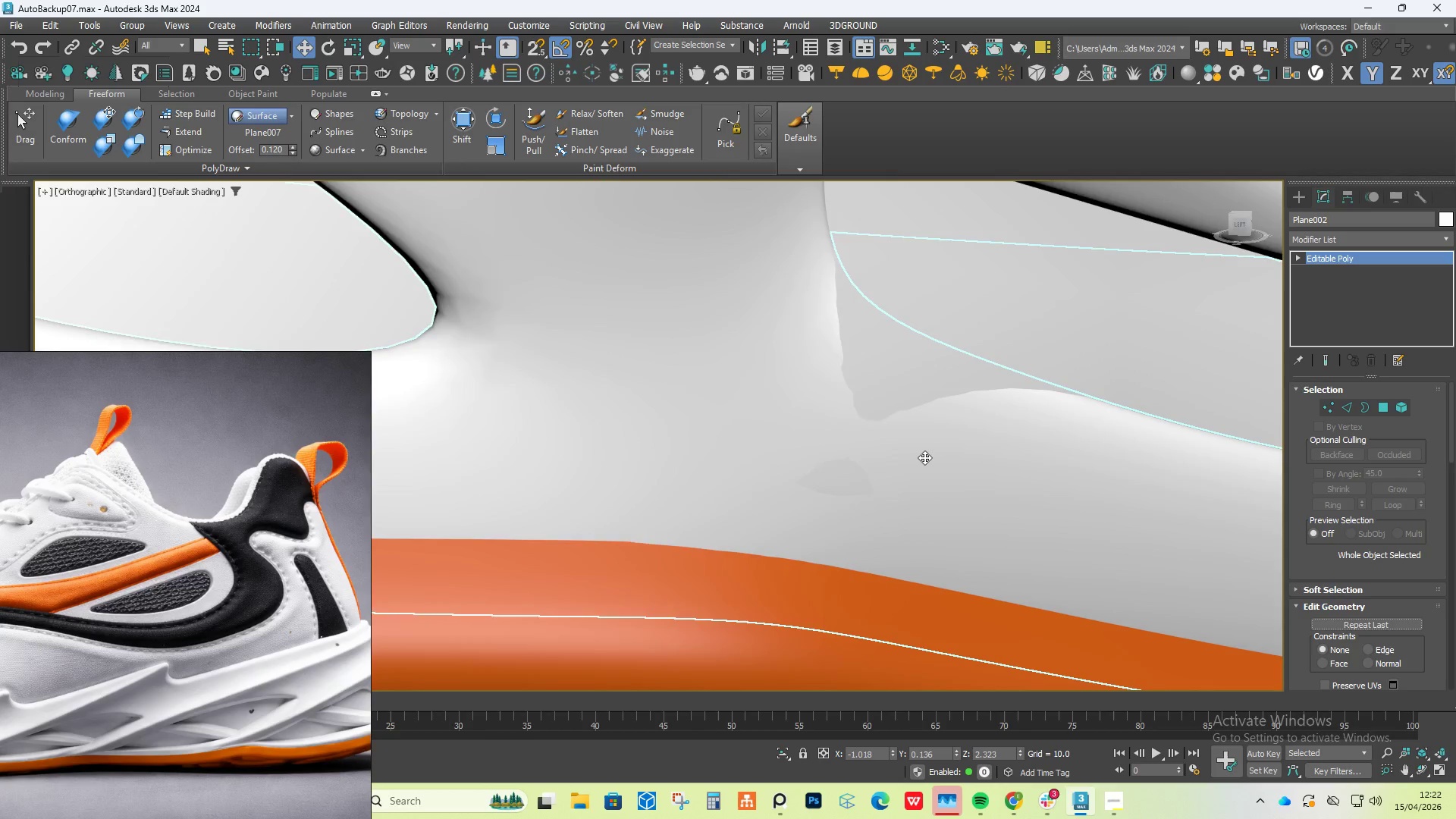 
scroll: coordinate [925, 456], scroll_direction: down, amount: 4.0
 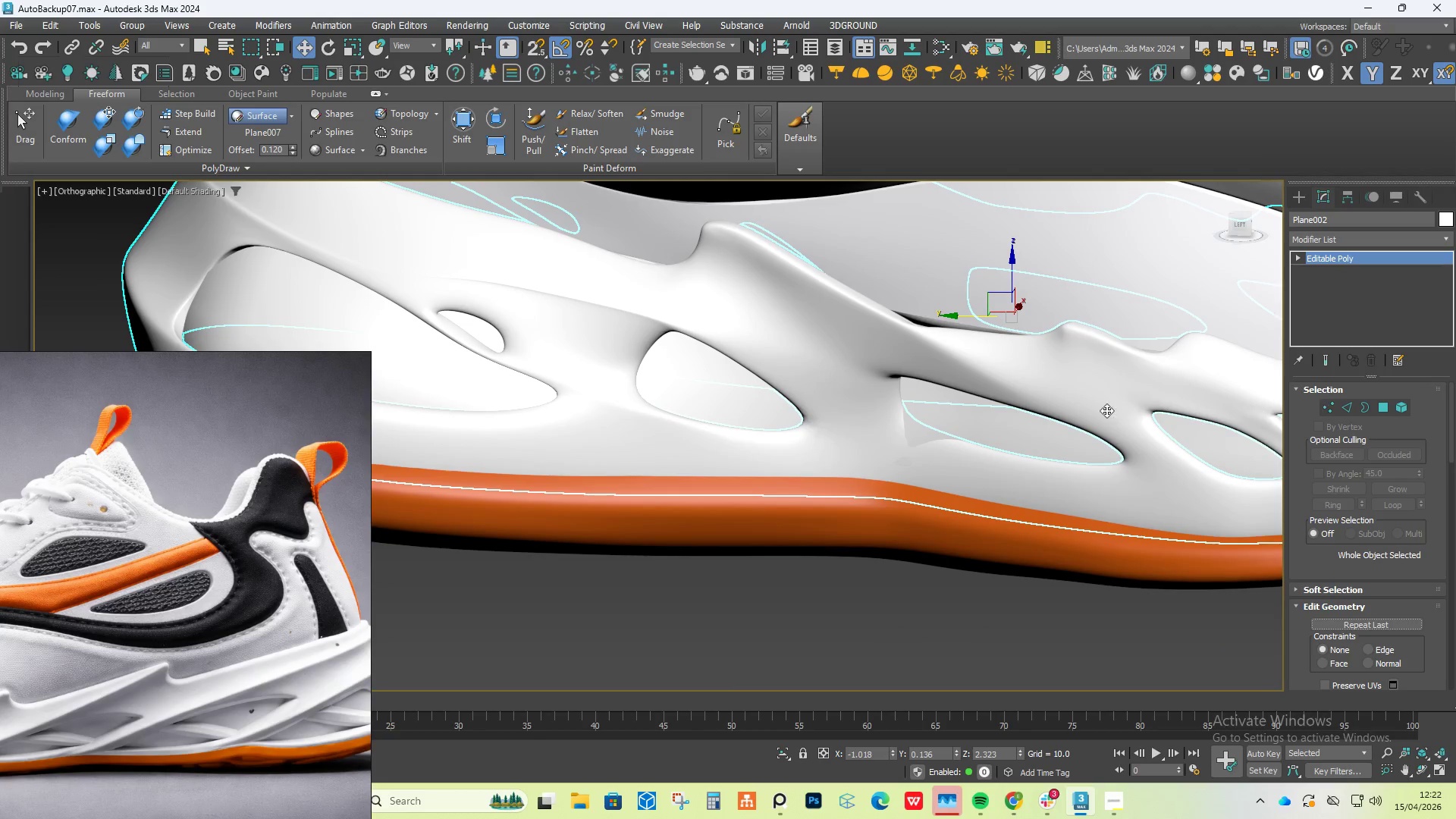 
left_click([989, 422])
 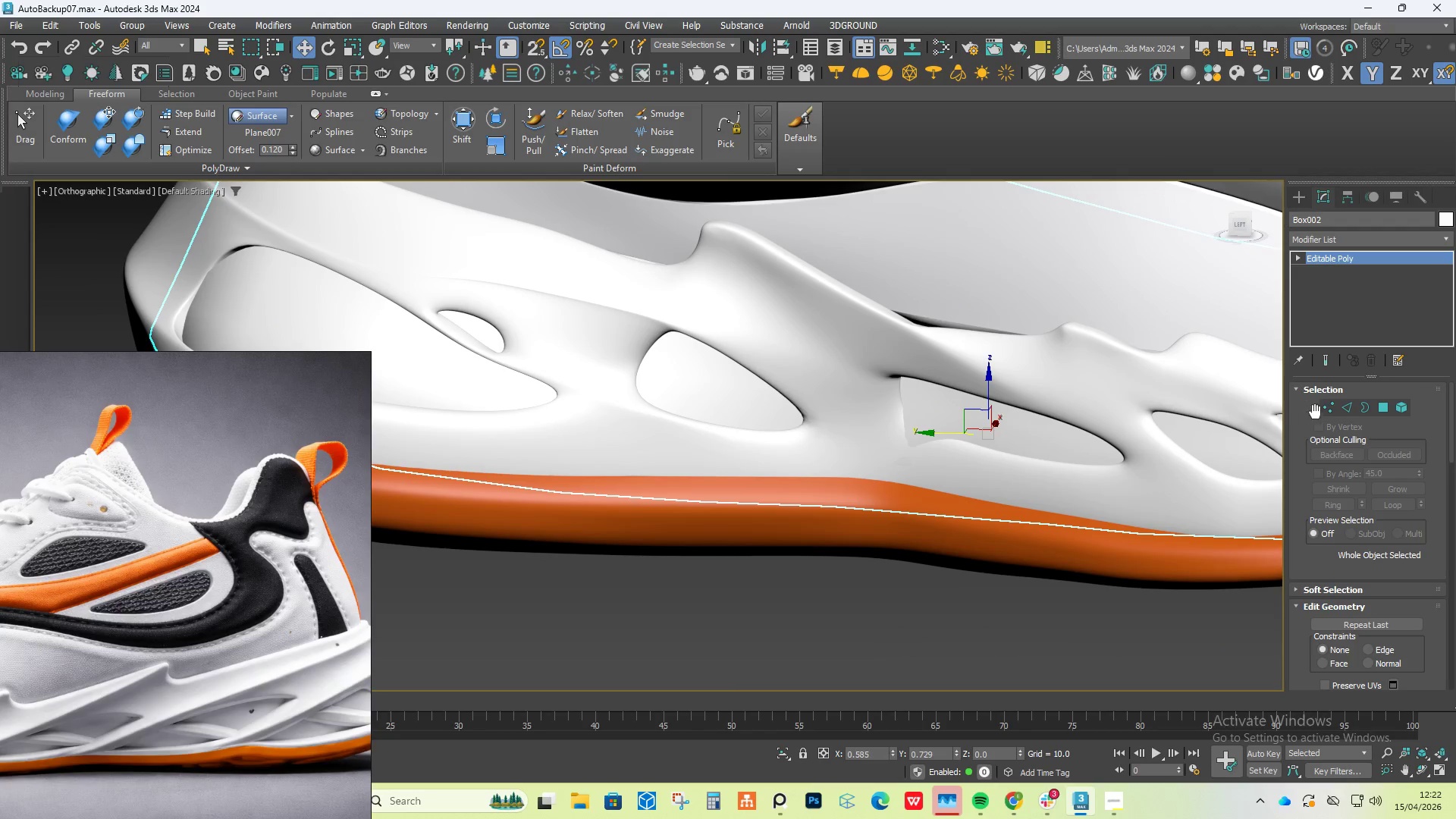 
left_click([1328, 410])
 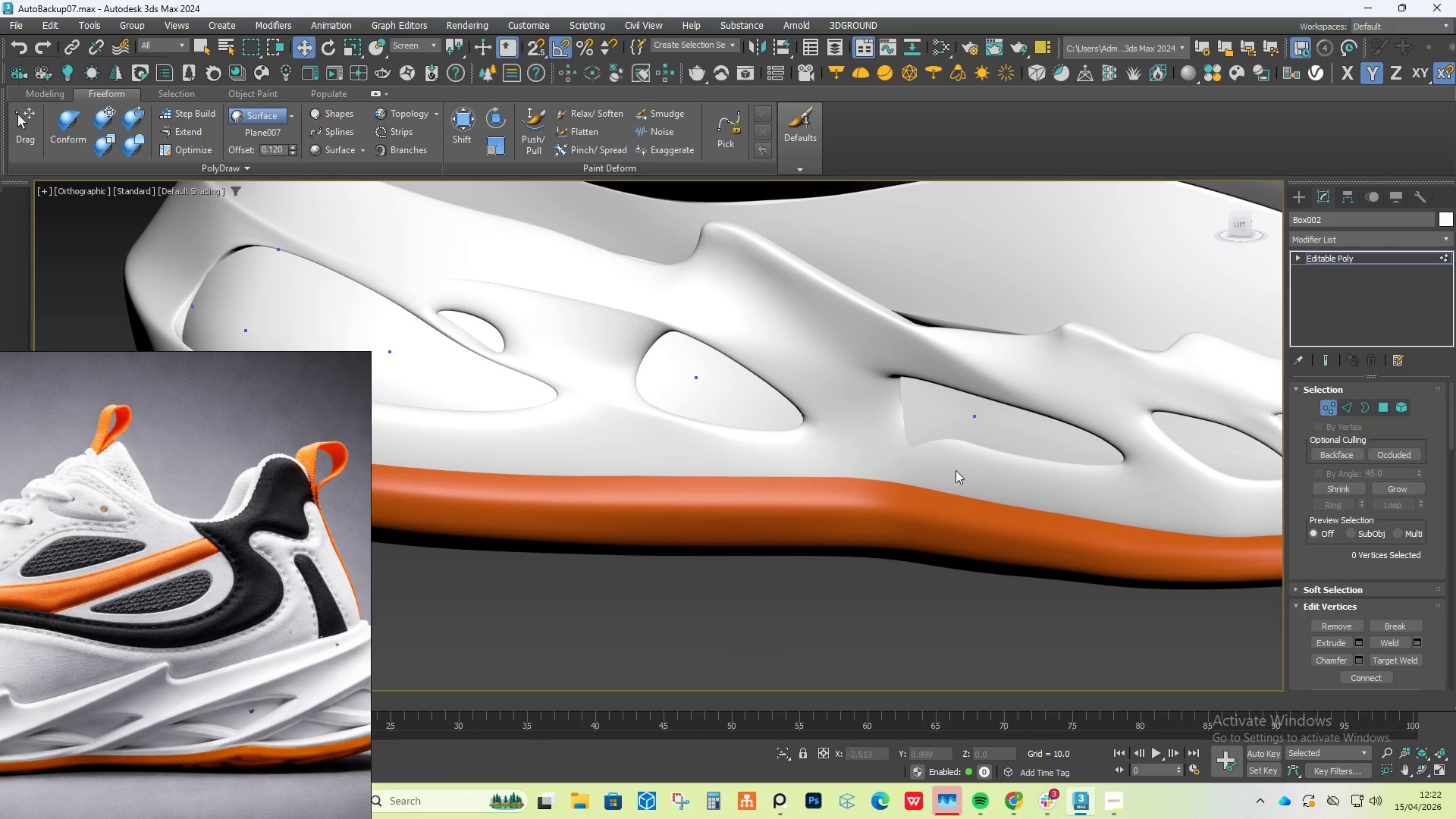 
hold_key(key=AltLeft, duration=0.39)
 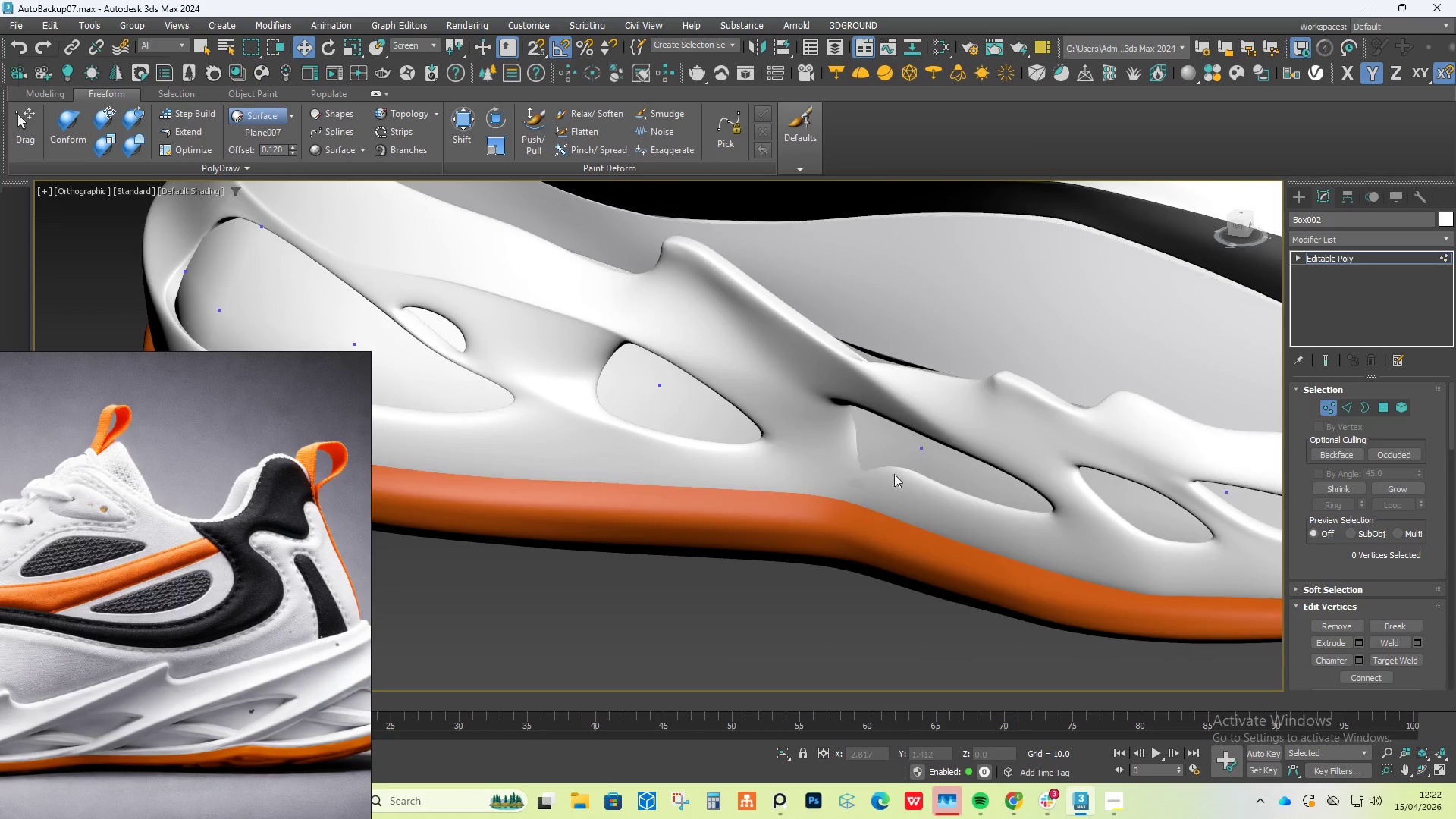 
scroll: coordinate [890, 462], scroll_direction: up, amount: 3.0
 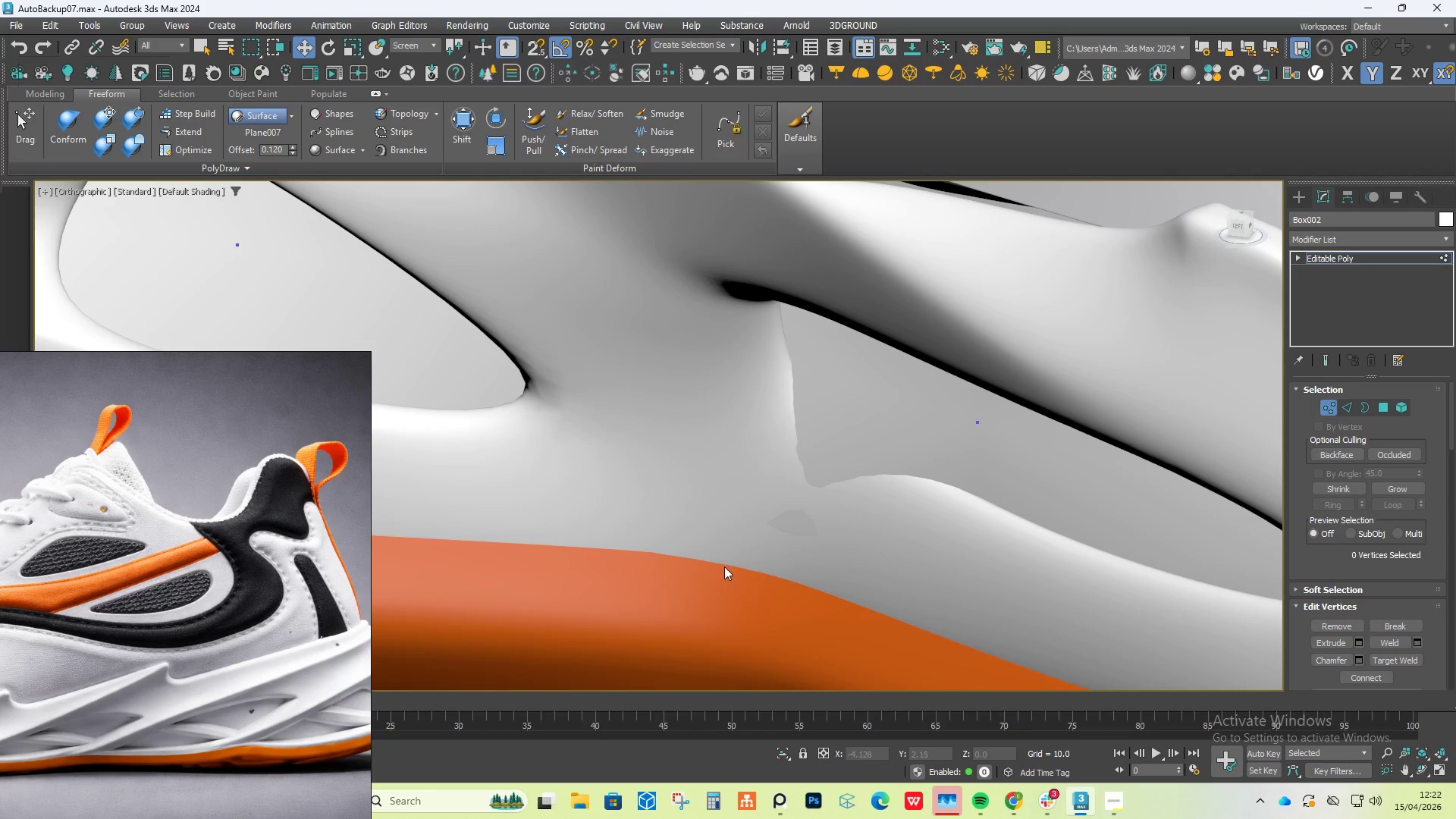 
left_click_drag(start_coordinate=[736, 616], to_coordinate=[893, 441])
 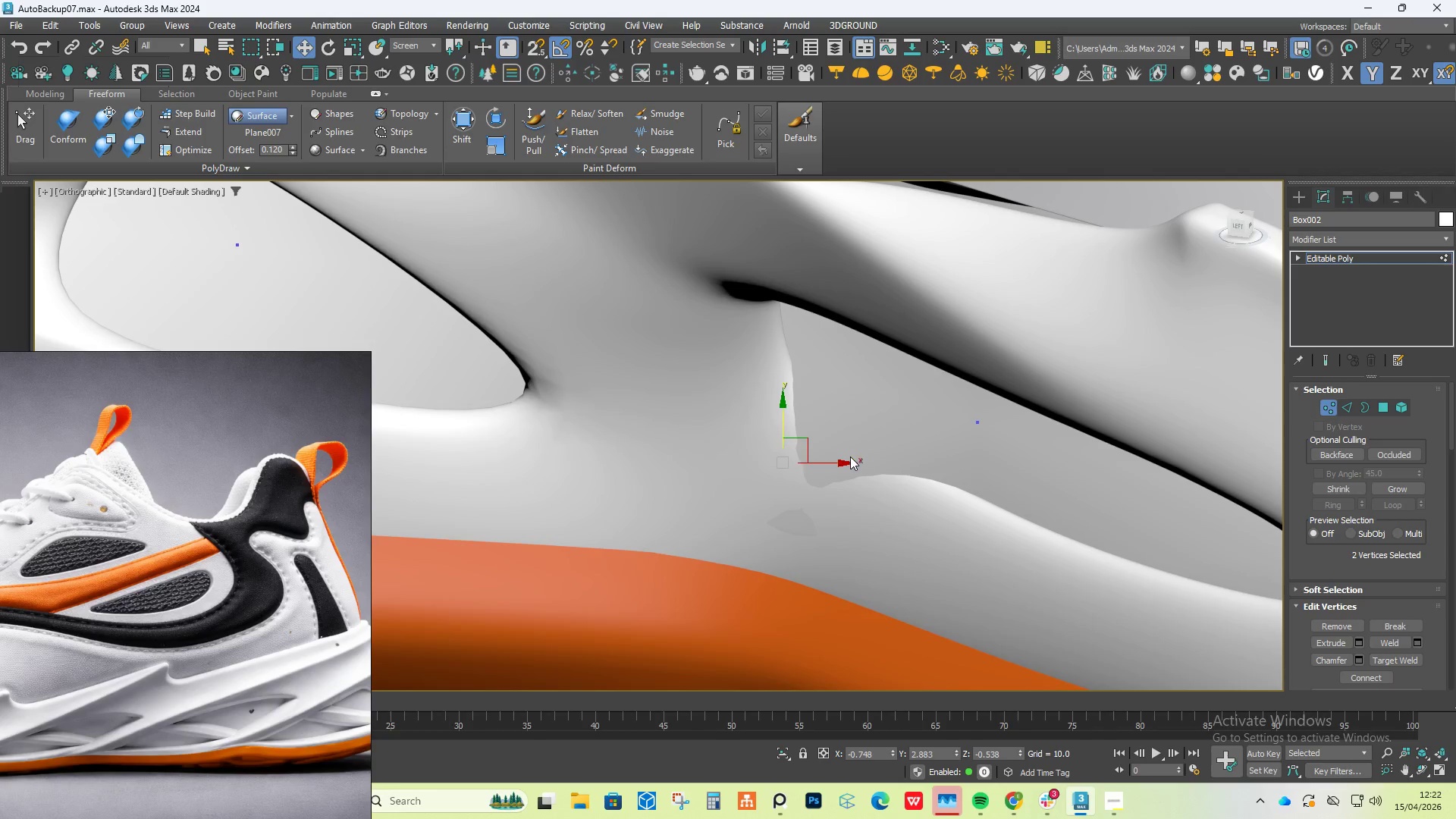 
hold_key(key=AltLeft, duration=0.84)
scroll: coordinate [802, 487], scroll_direction: down, amount: 5.0
 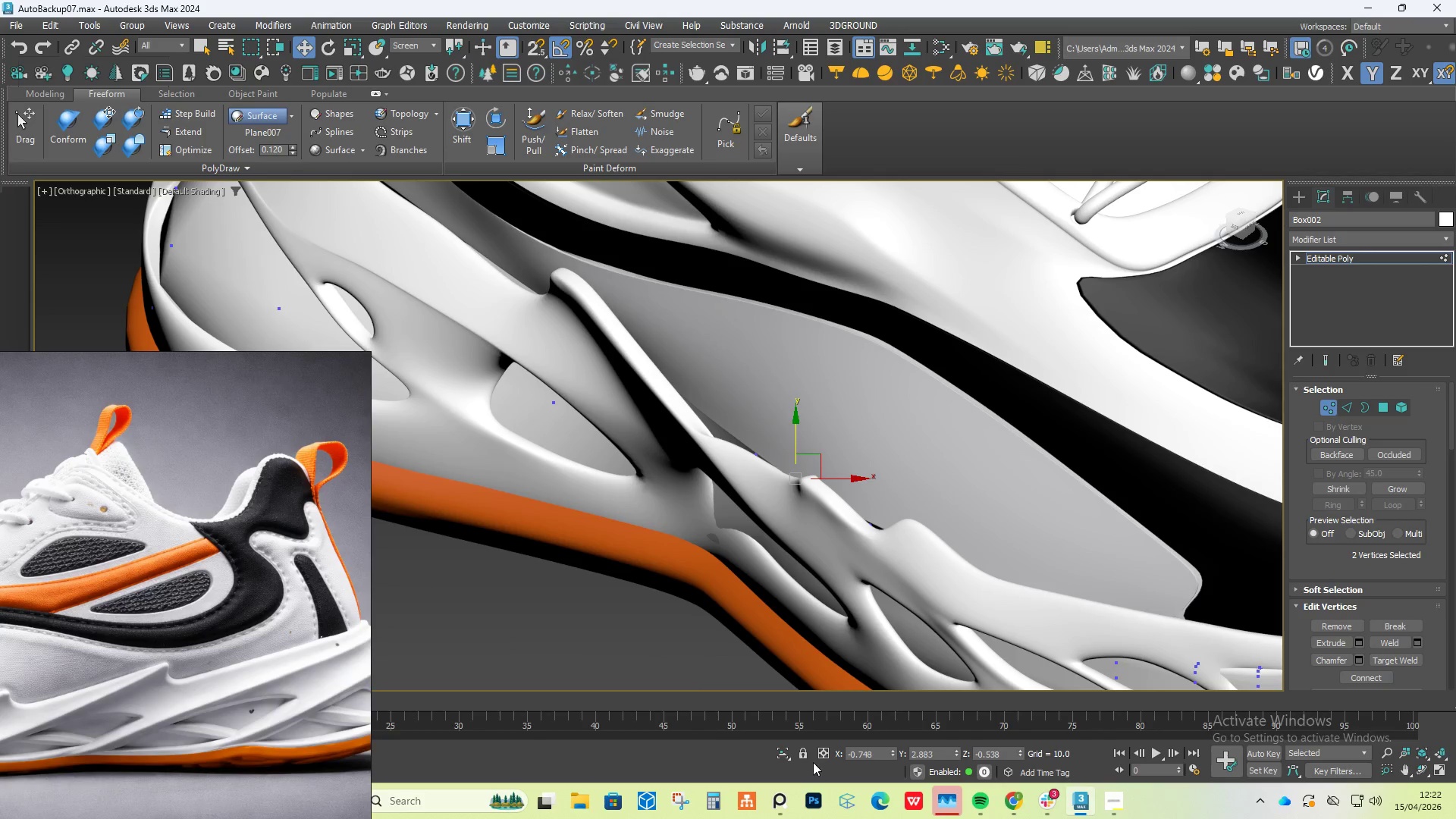 
left_click([788, 750])
 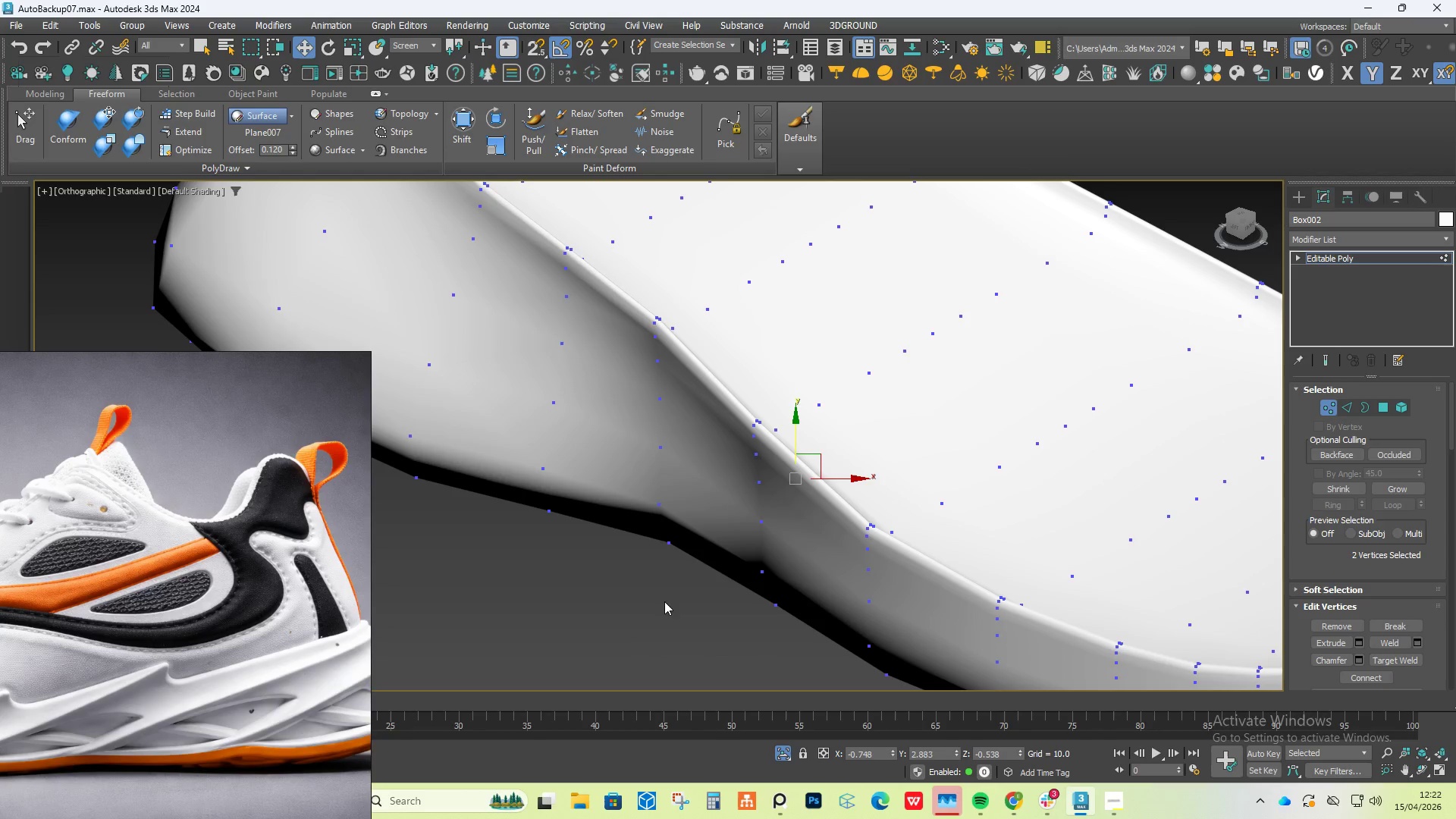 
left_click([780, 756])
 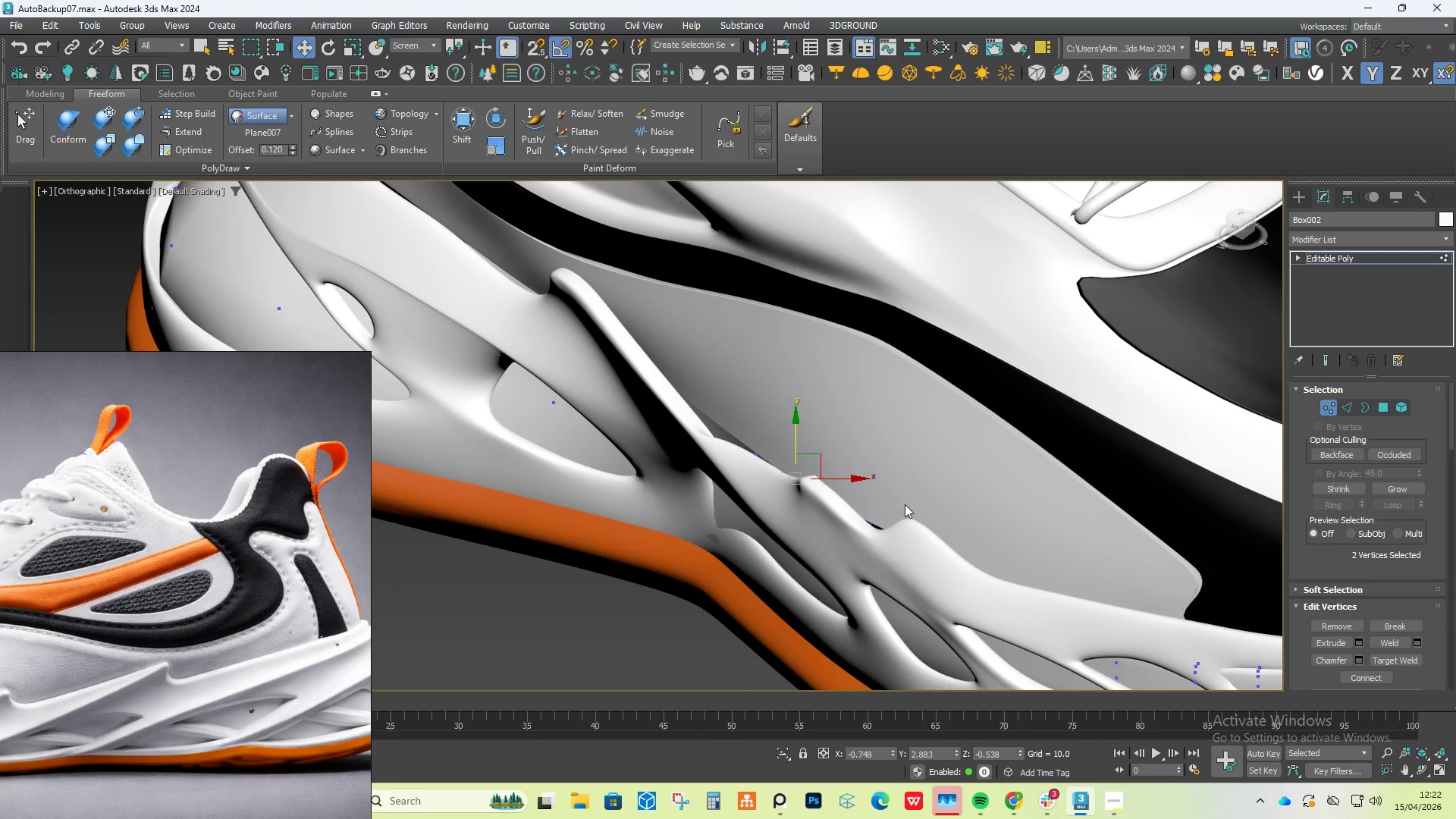 
scroll: coordinate [905, 504], scroll_direction: down, amount: 1.0
 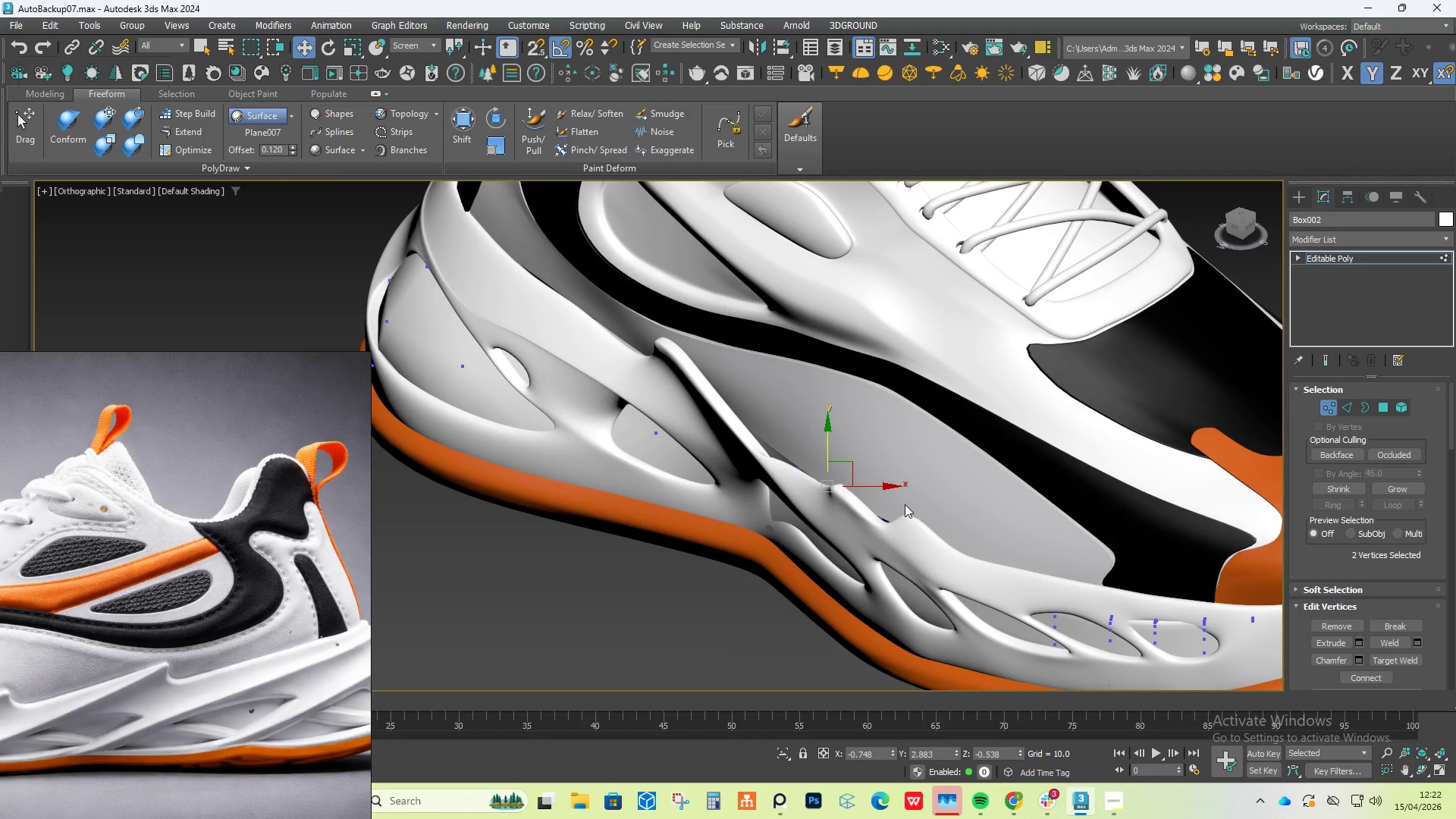 
key(Control+Z)
 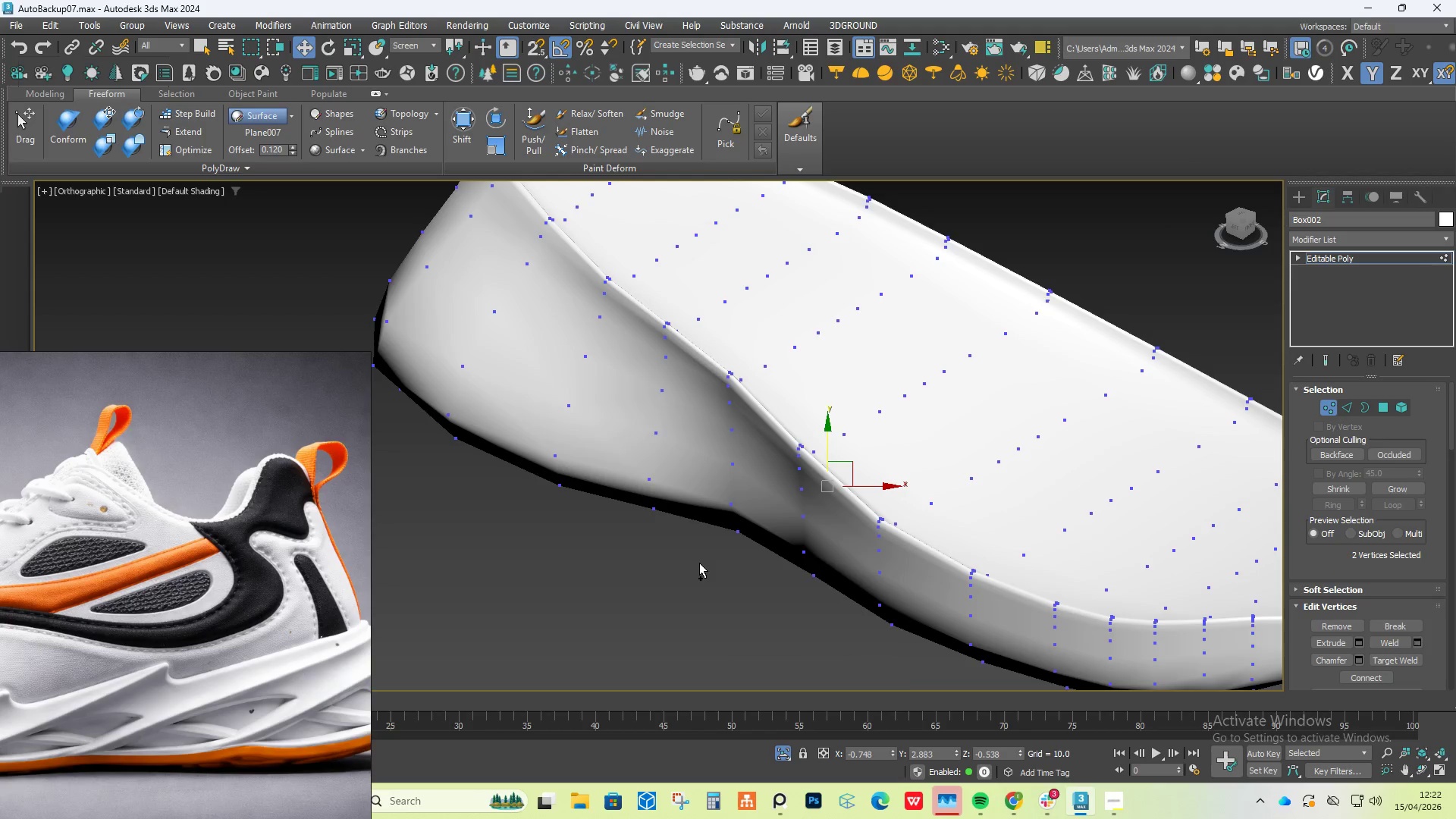 
key(Control+Z)
 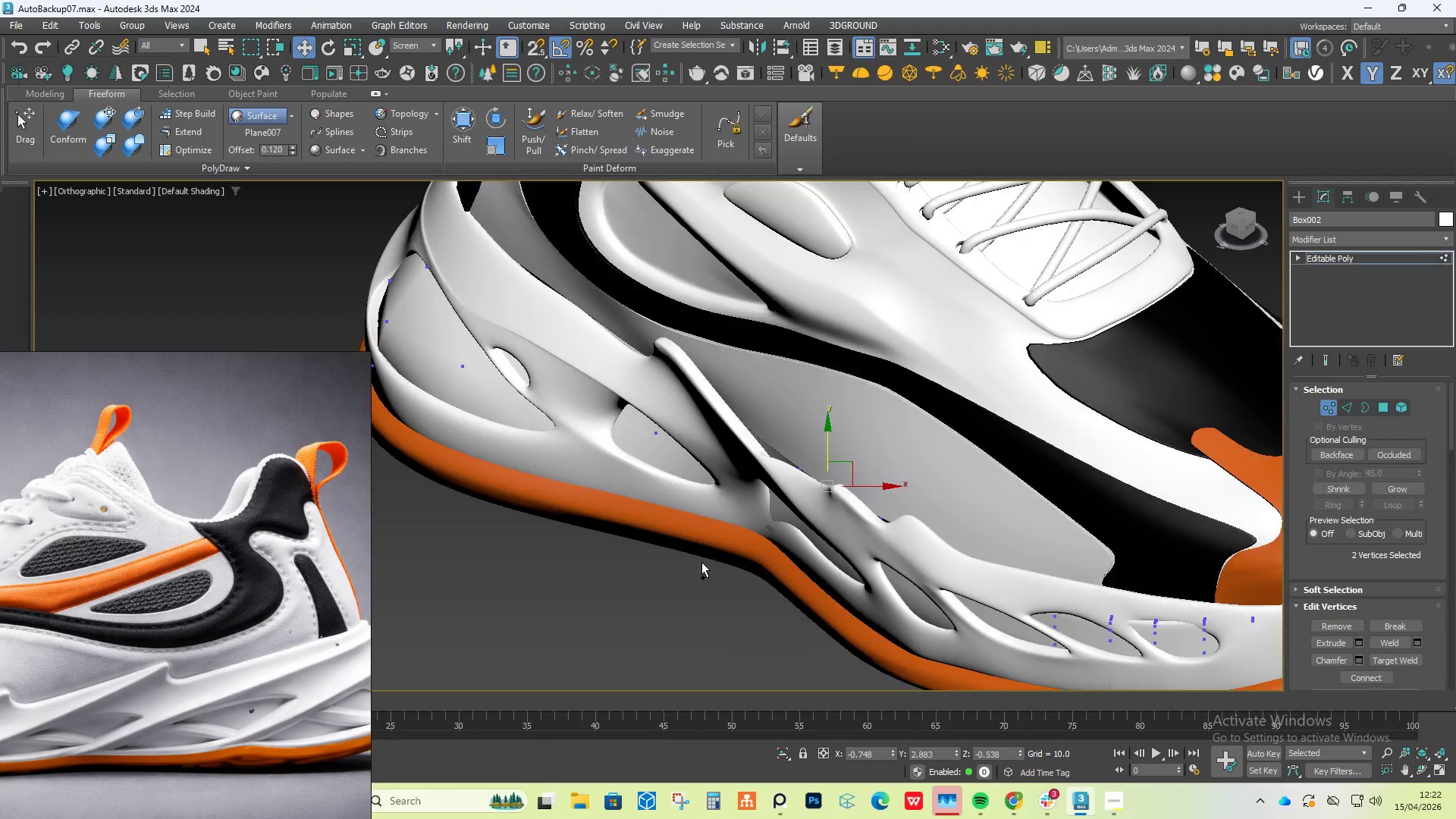 
key(Control+Z)
 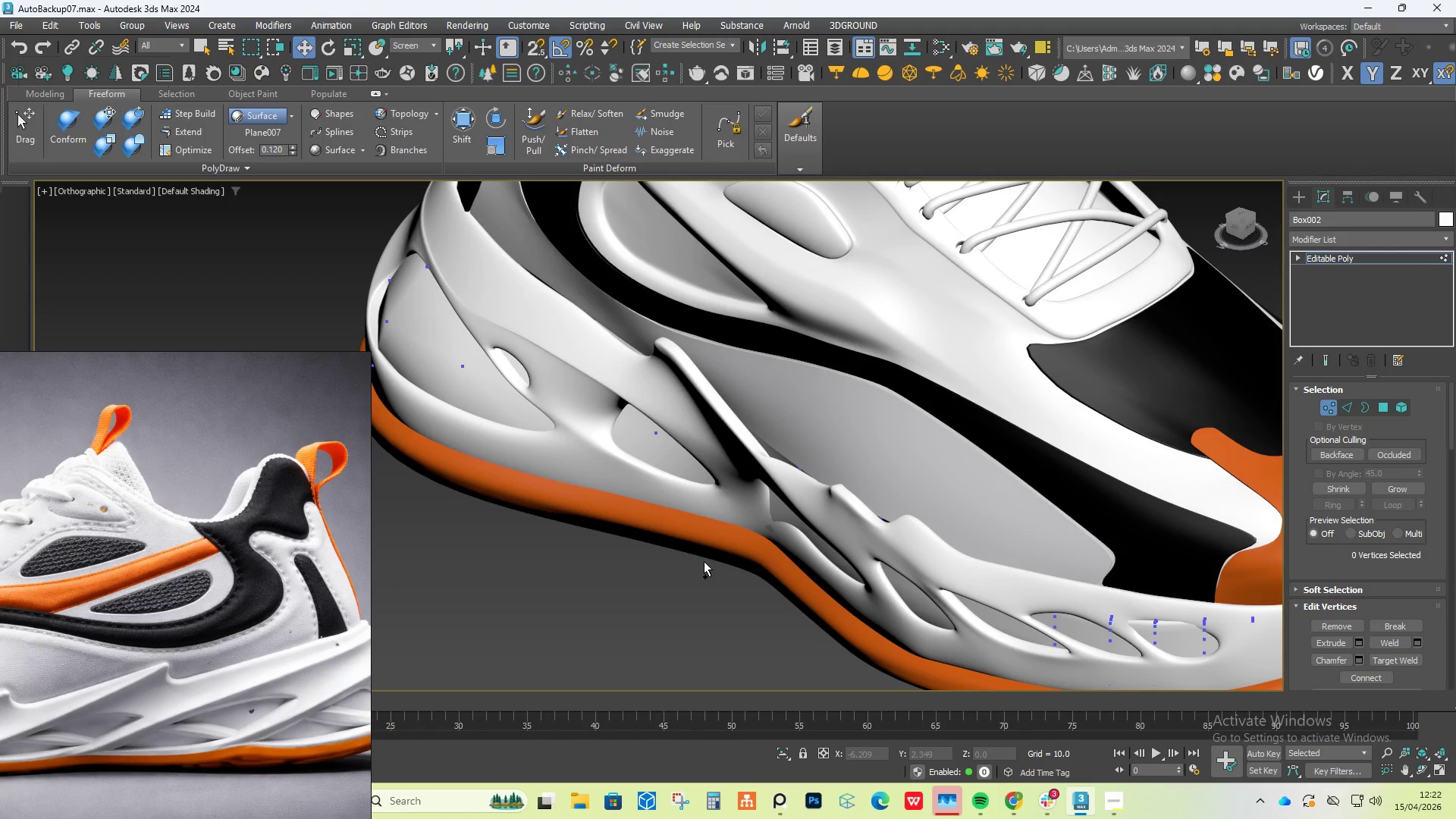 
key(Control+Z)
 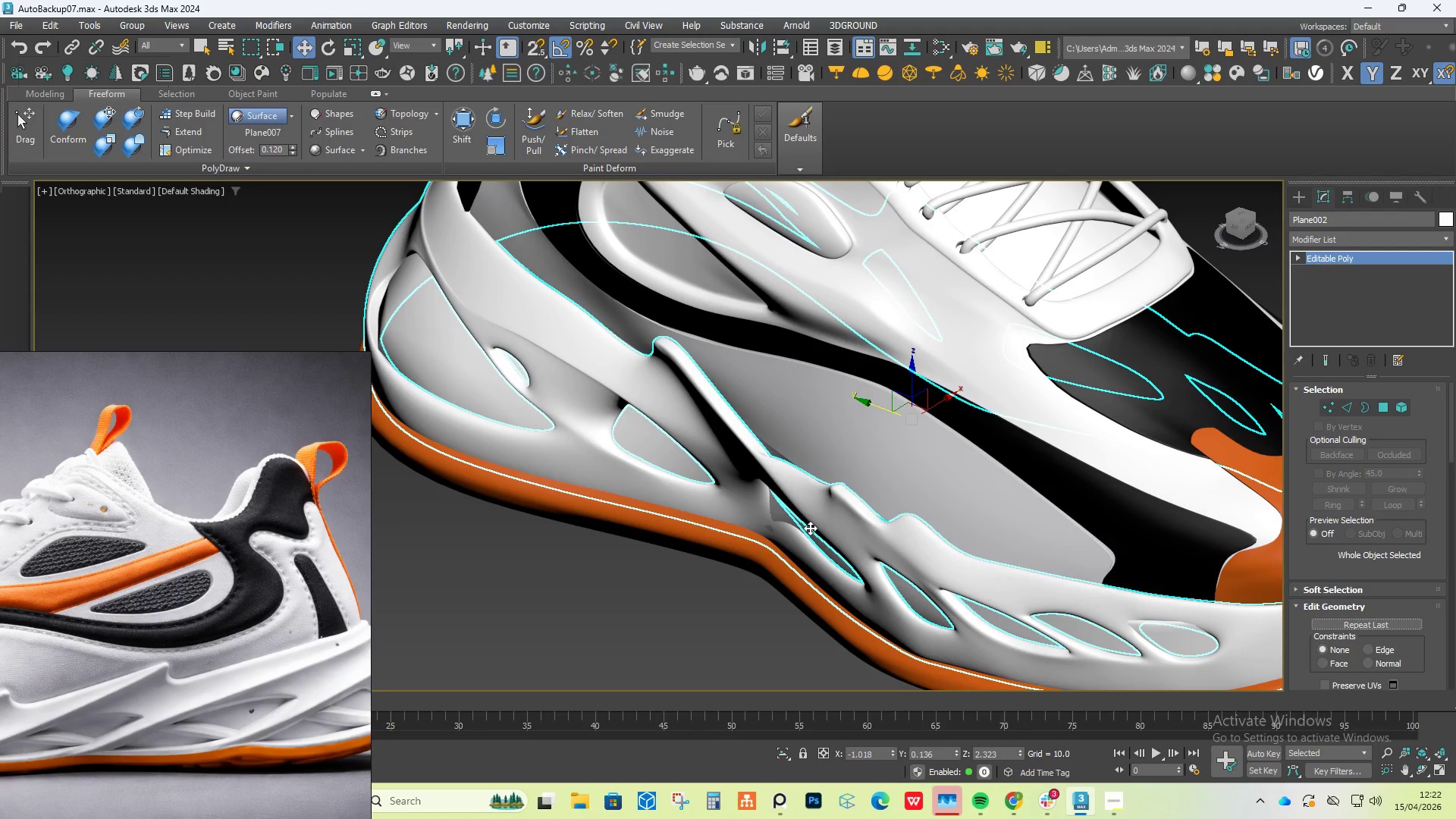 
left_click([792, 524])
 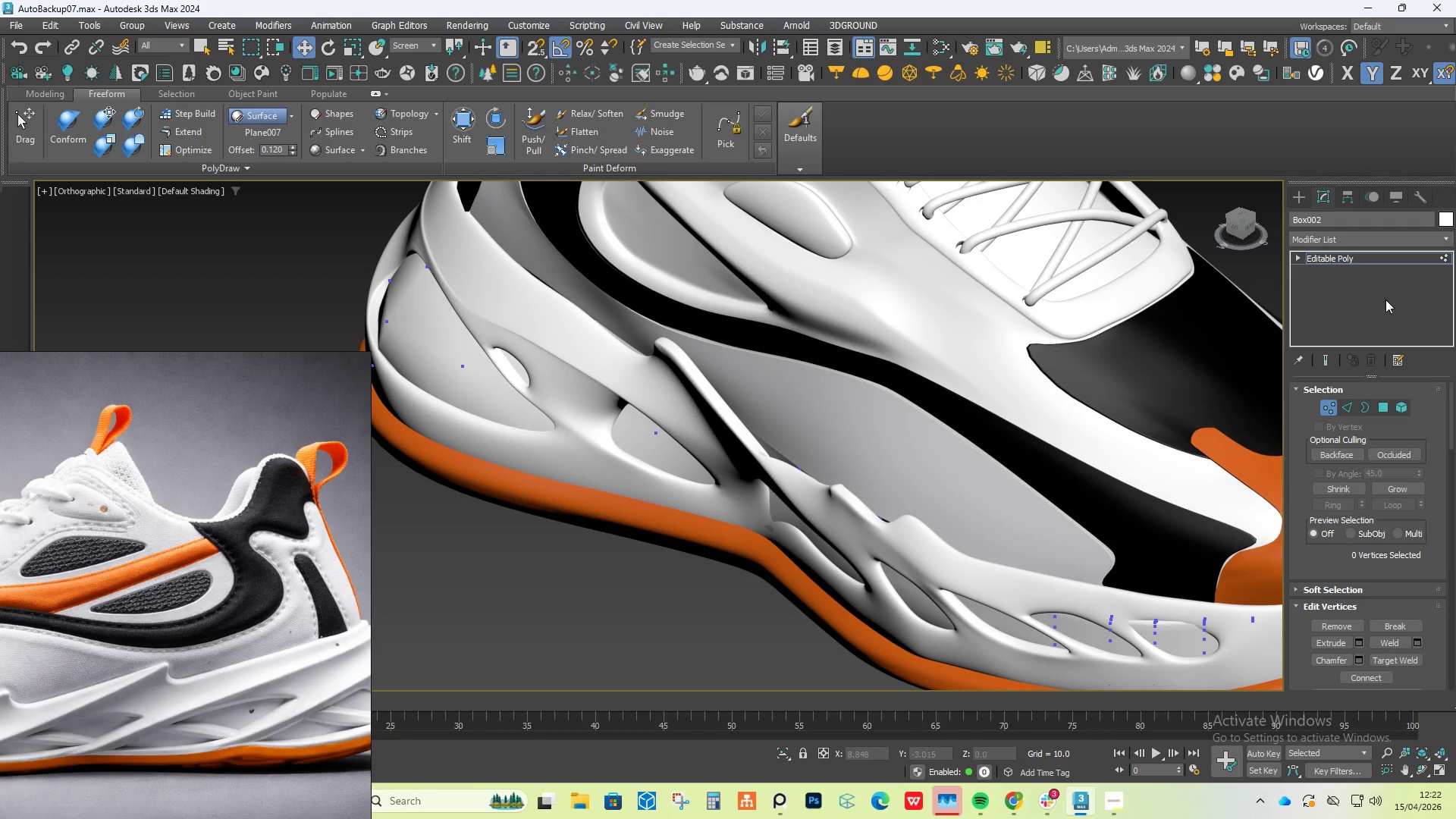 
key(Control+Z)
 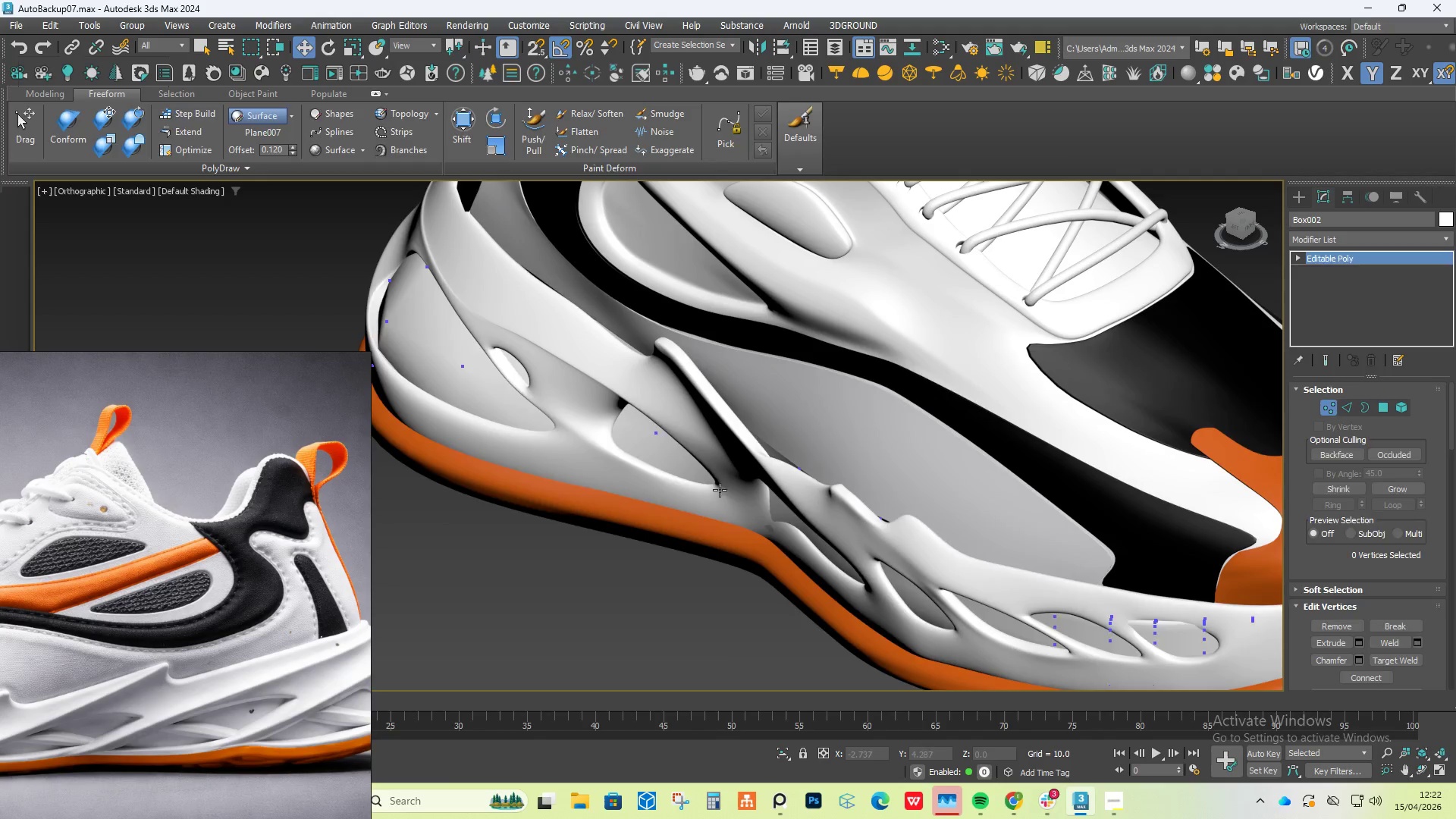 
key(Control+Z)
 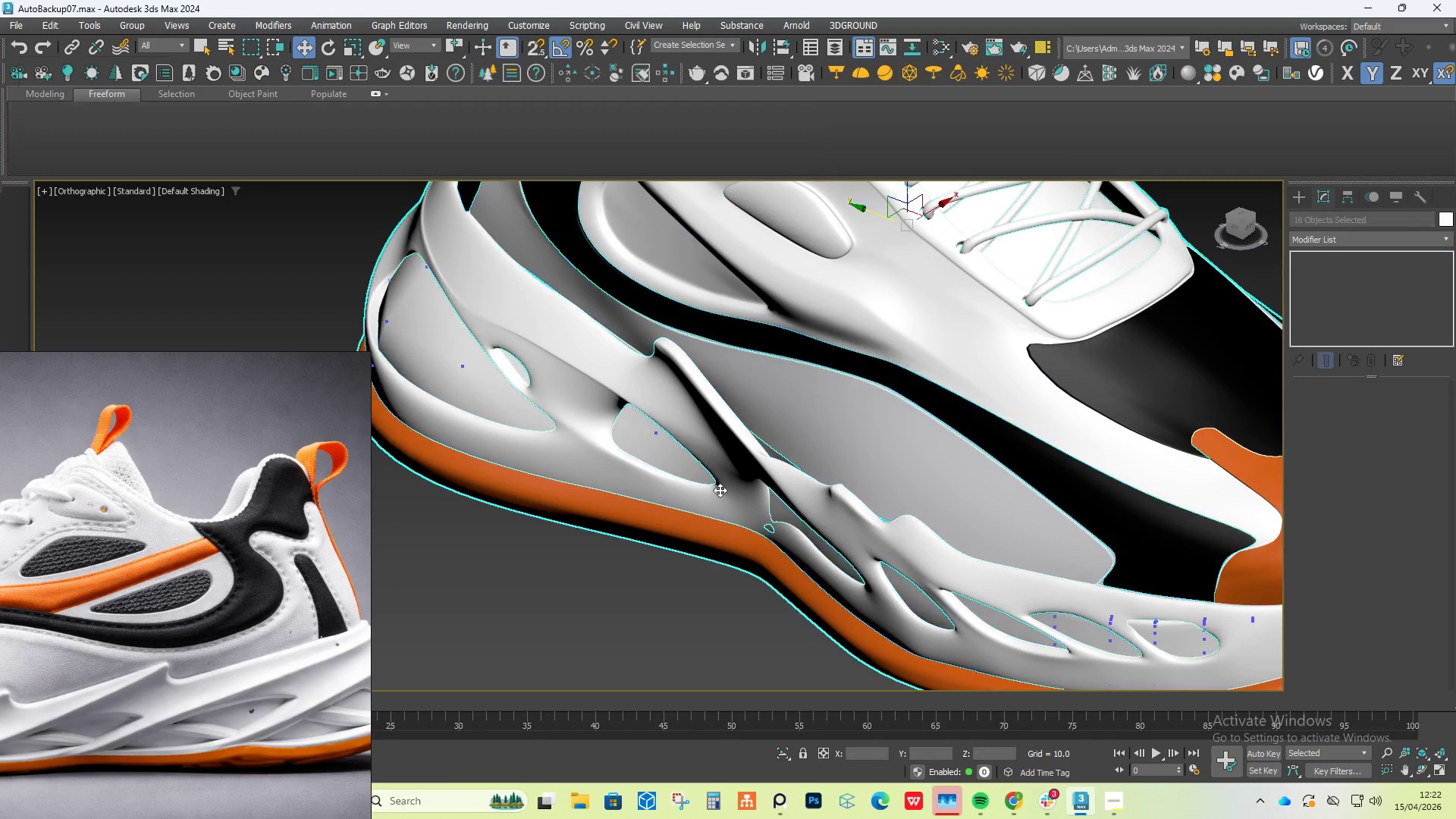 
key(Control+Z)
 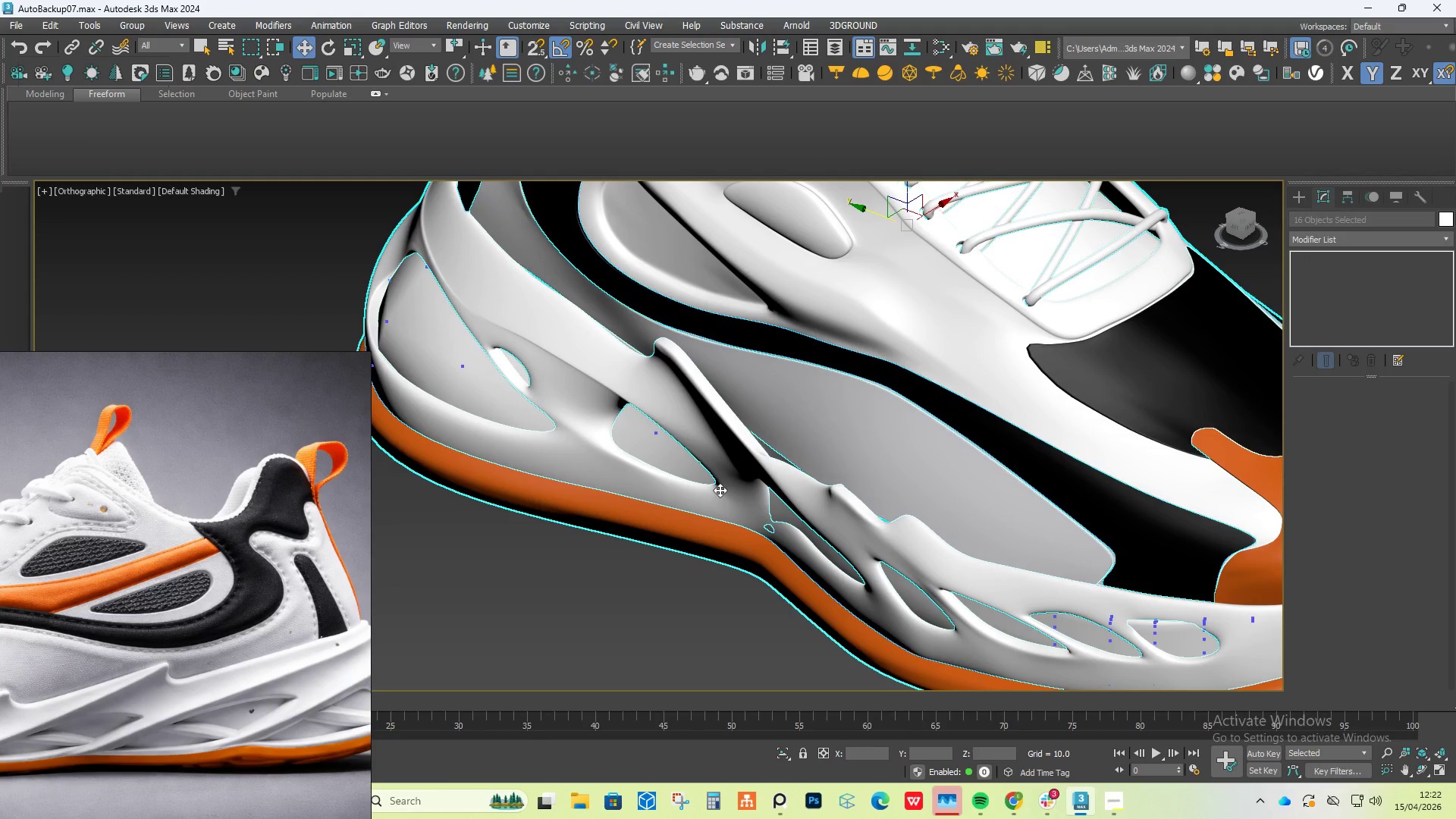 
key(Control+Z)
 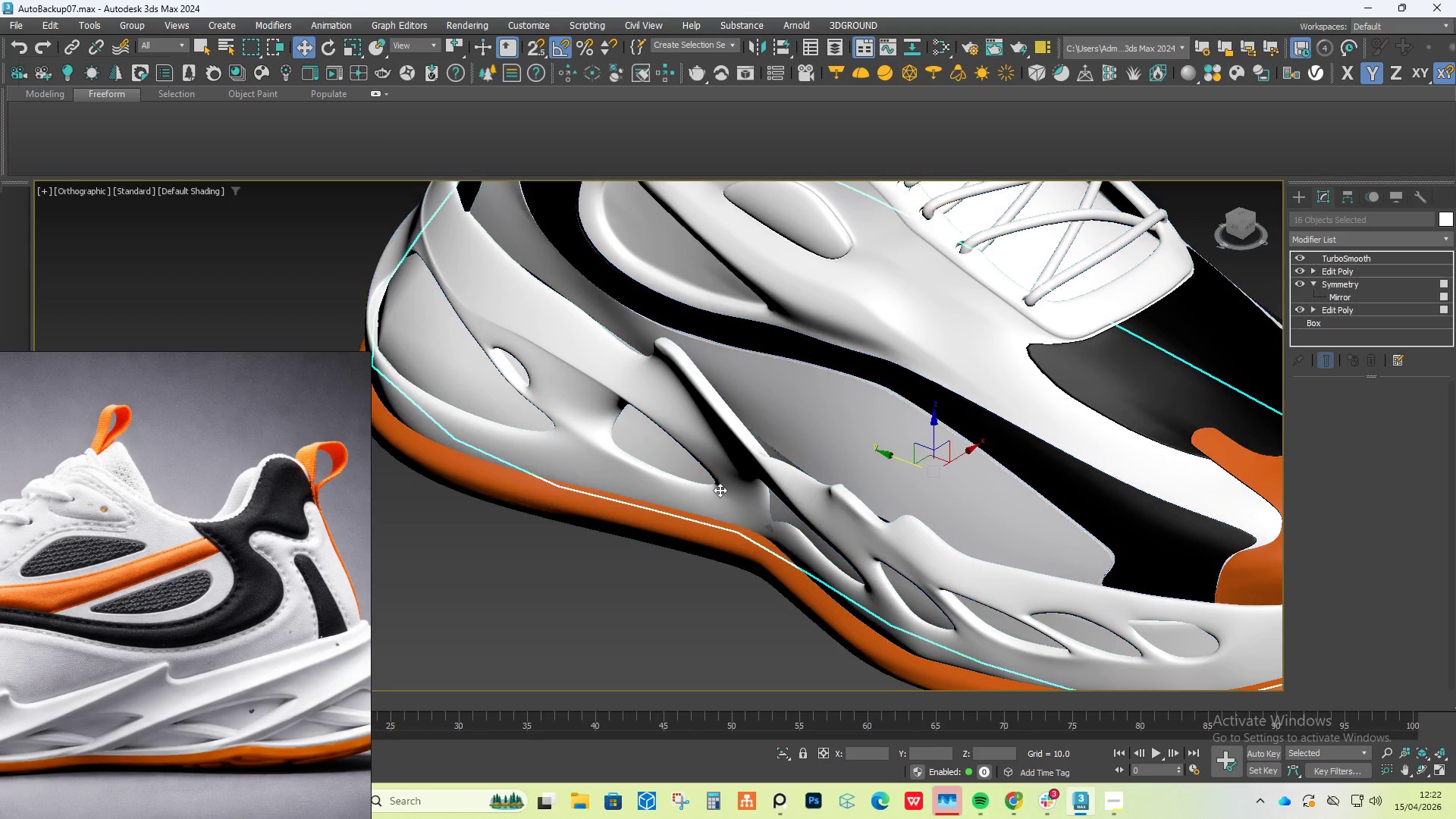 
key(Control+Z)
 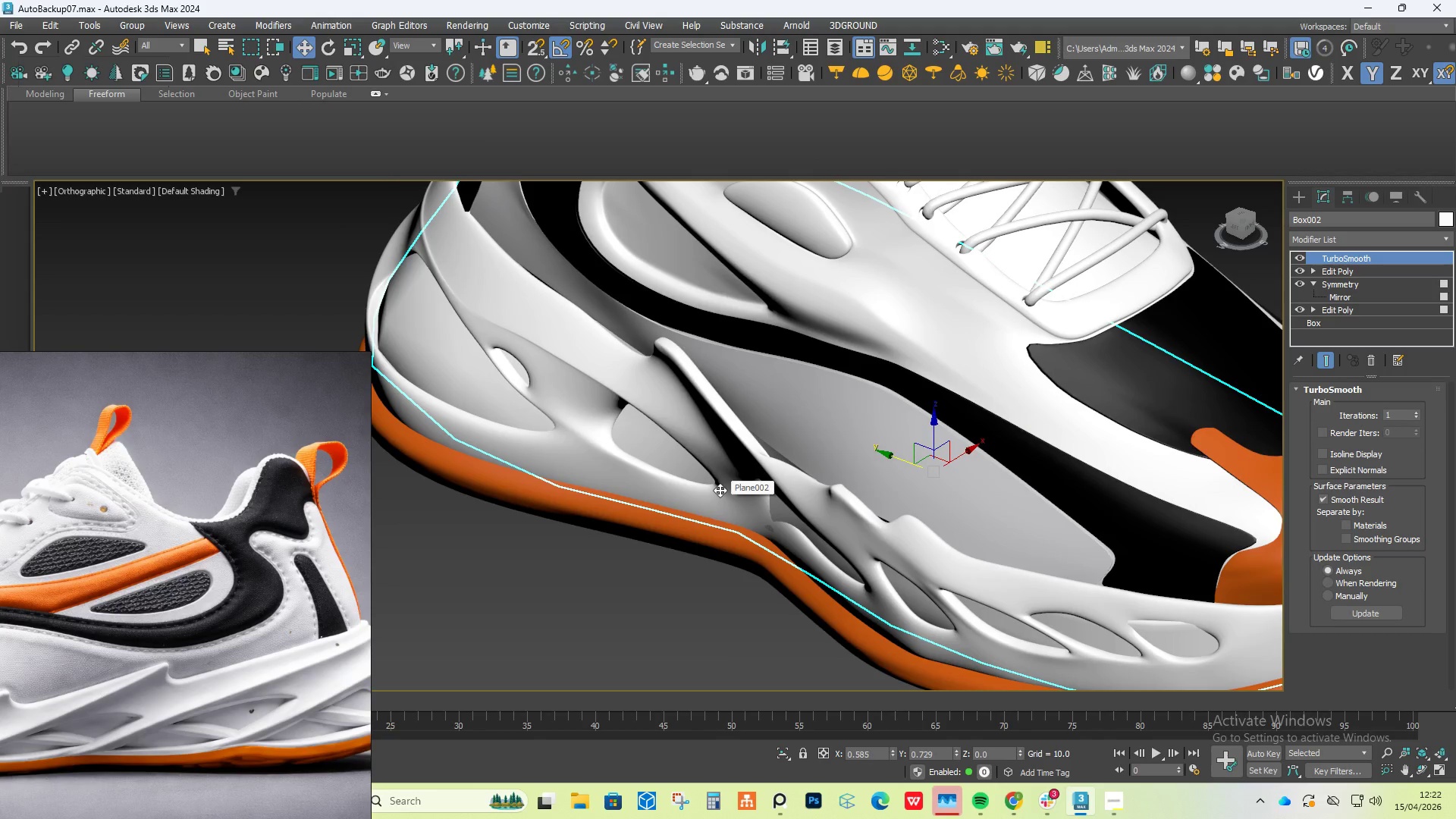 
key(Control+Z)
 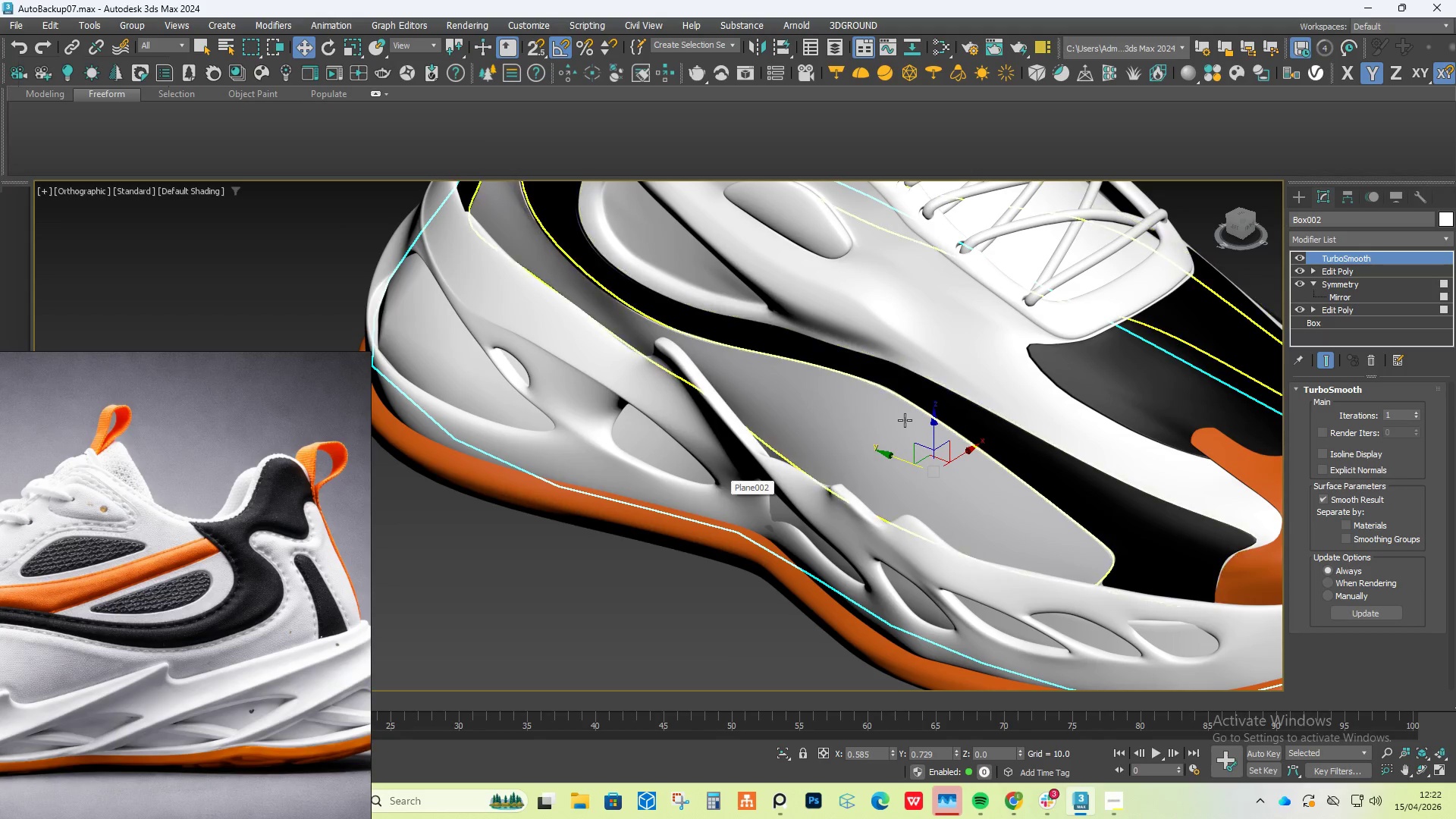 
key(Control+Y)
 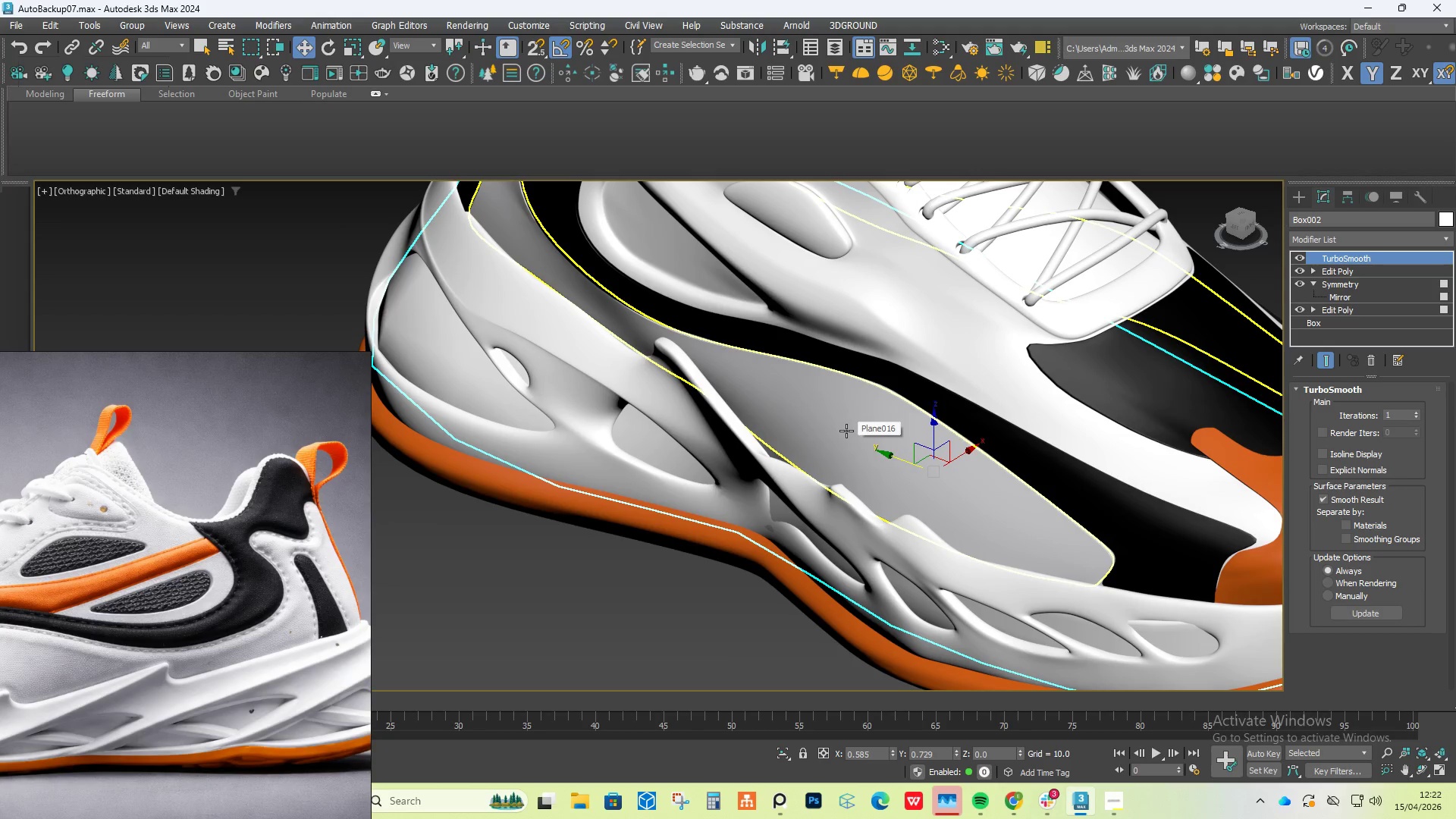 
key(Control+Y)
 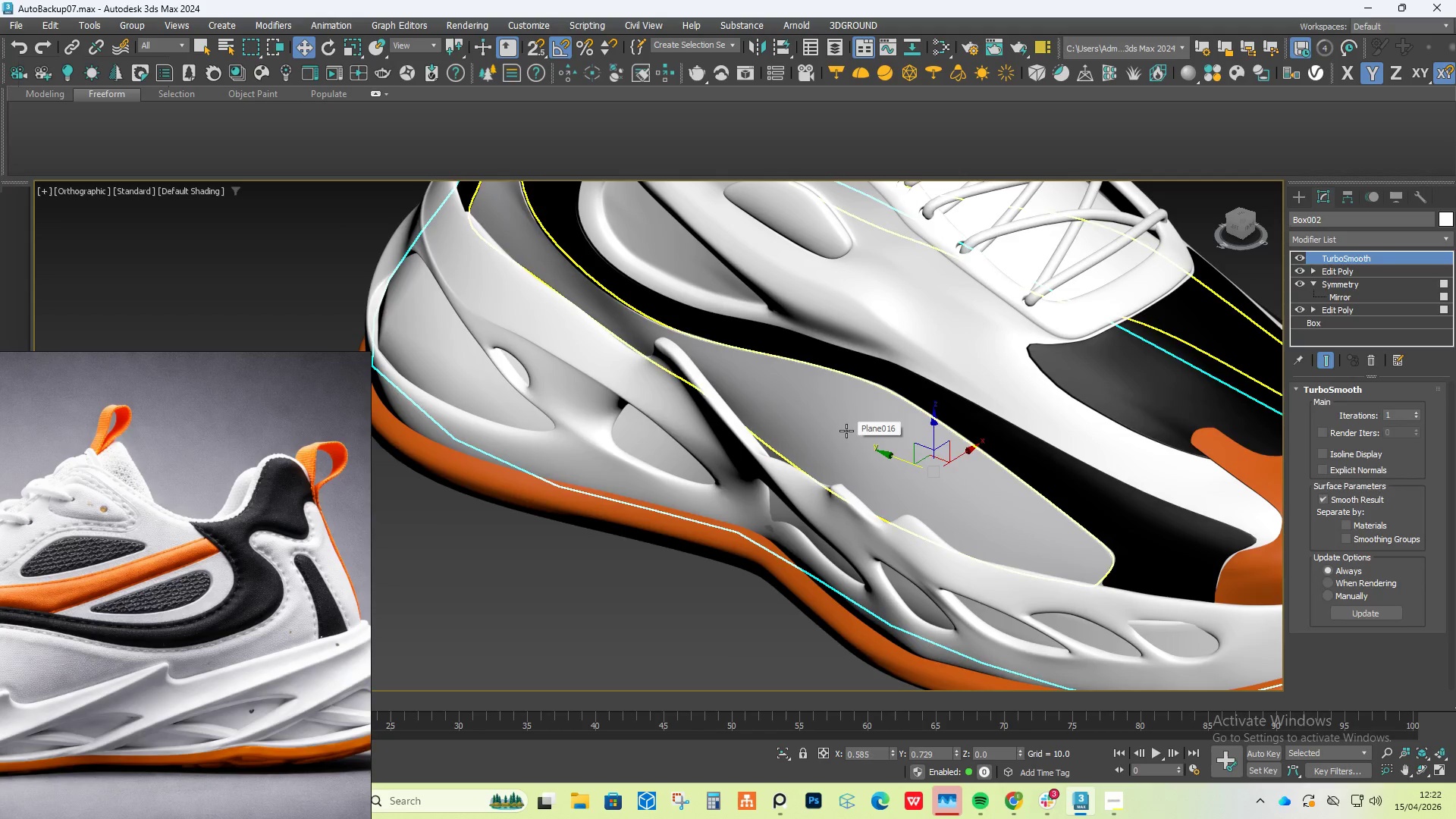 
key(Control+Y)
 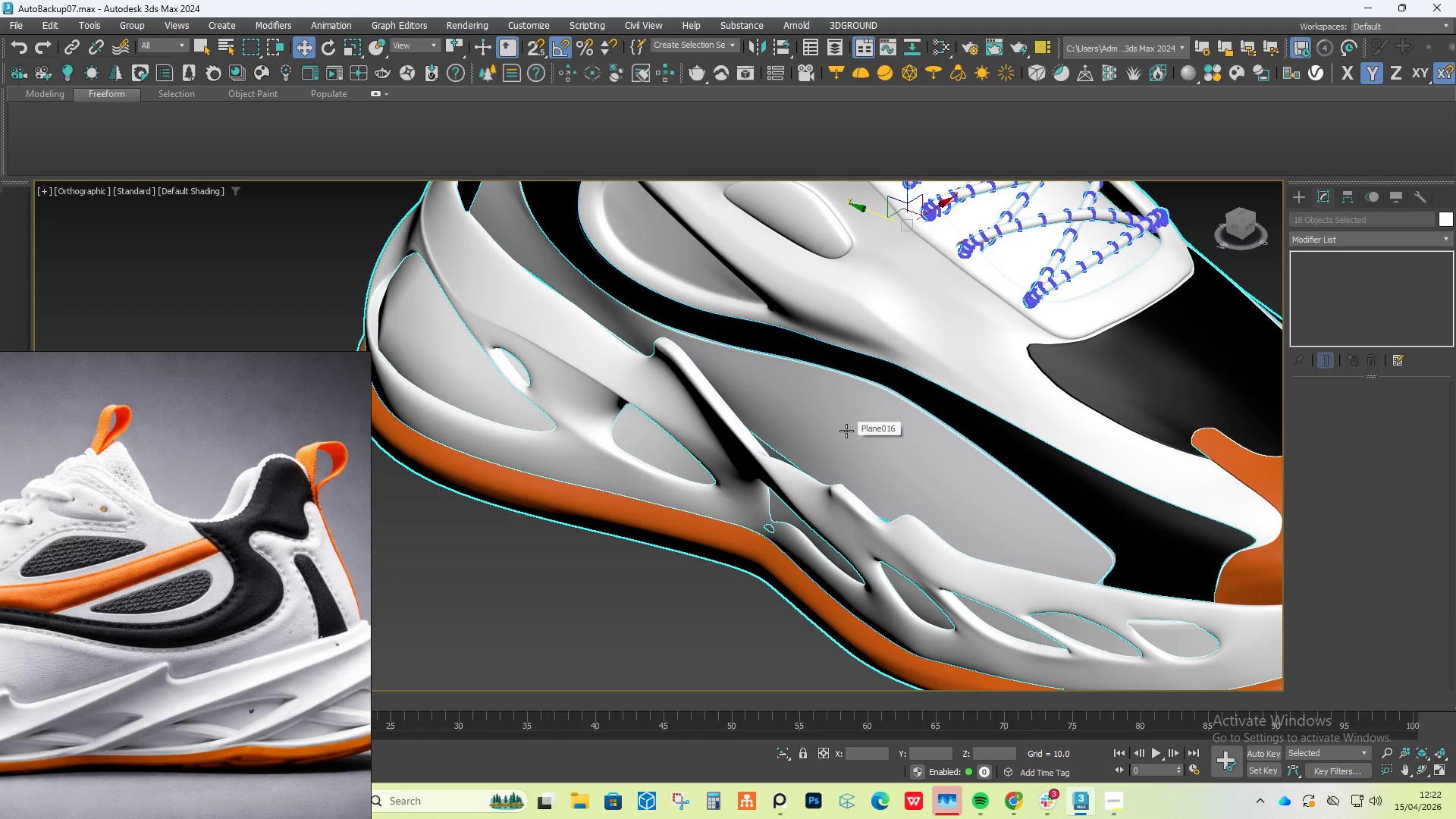 
key(Control+Z)
 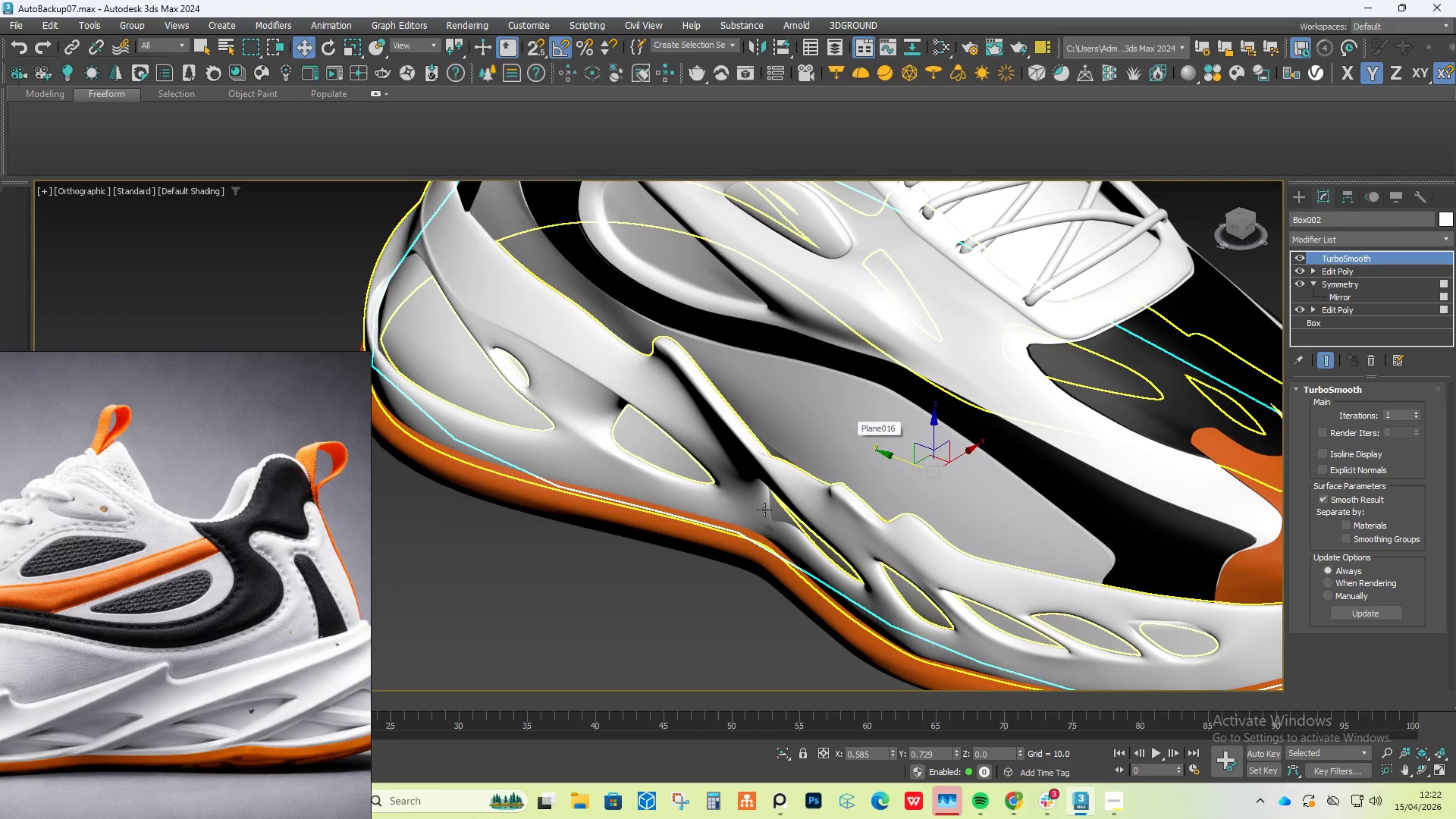 
scroll: coordinate [767, 518], scroll_direction: up, amount: 1.0
 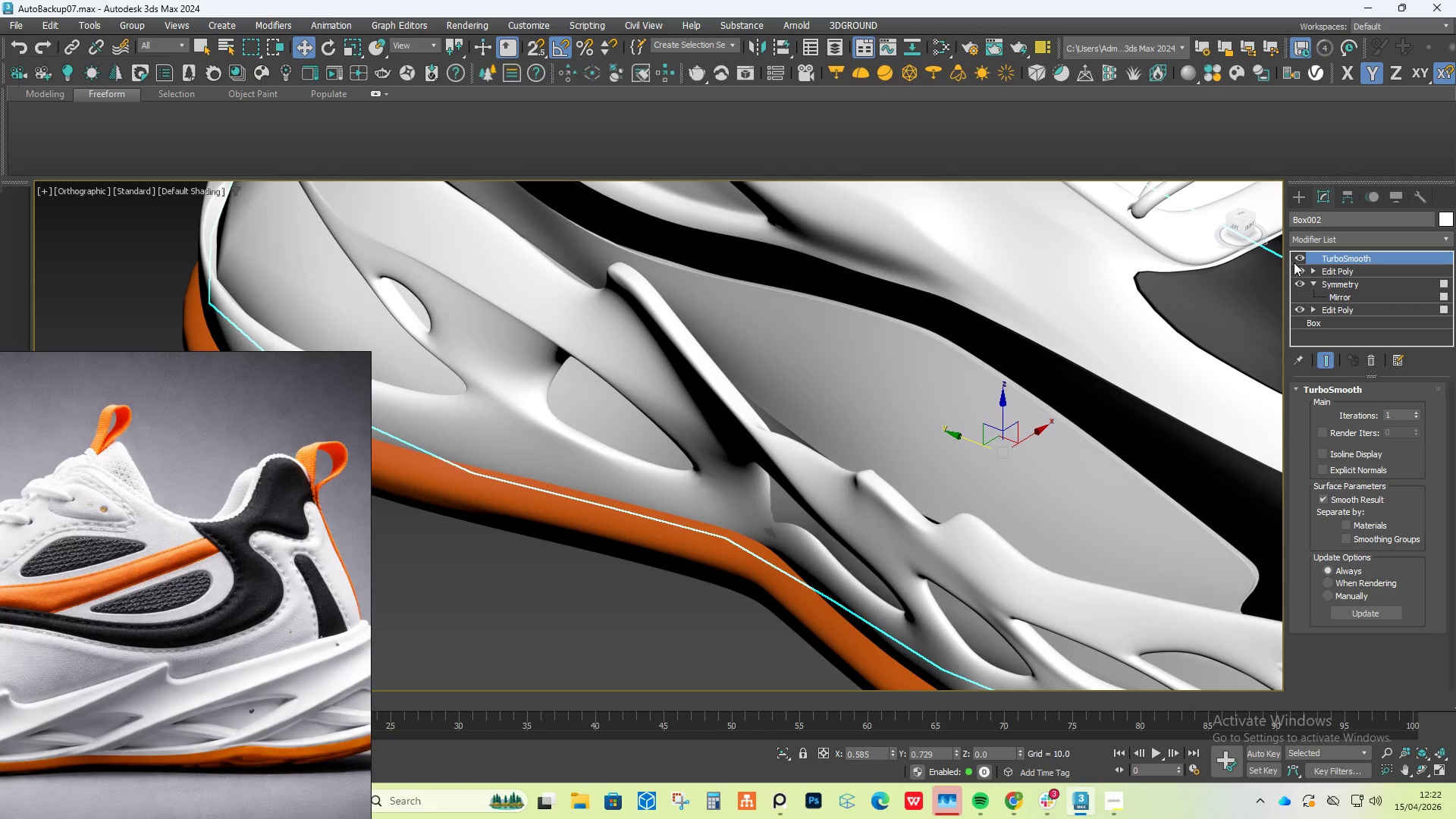 
double_click([1331, 269])
 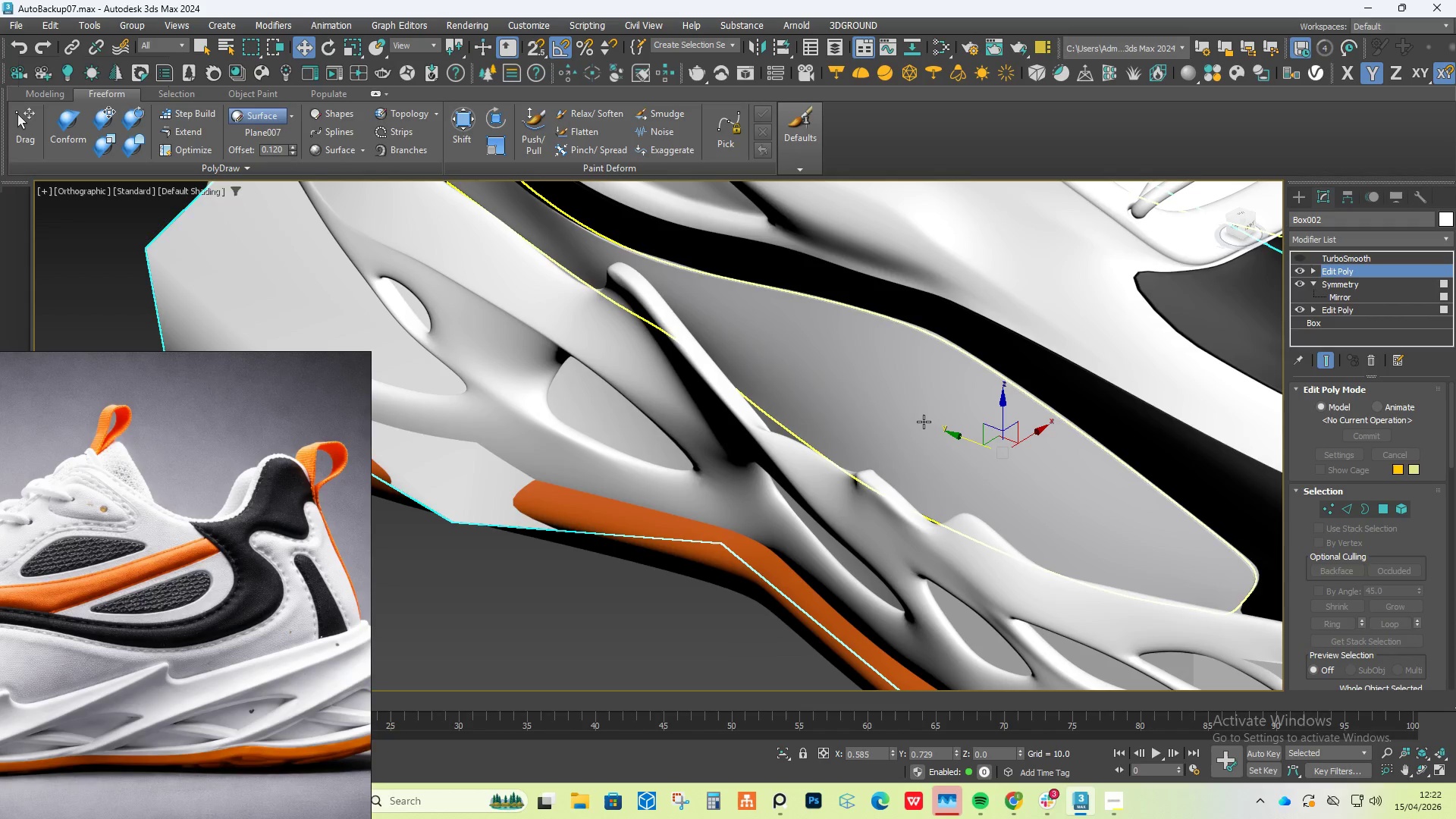 
scroll: coordinate [924, 422], scroll_direction: down, amount: 2.0
 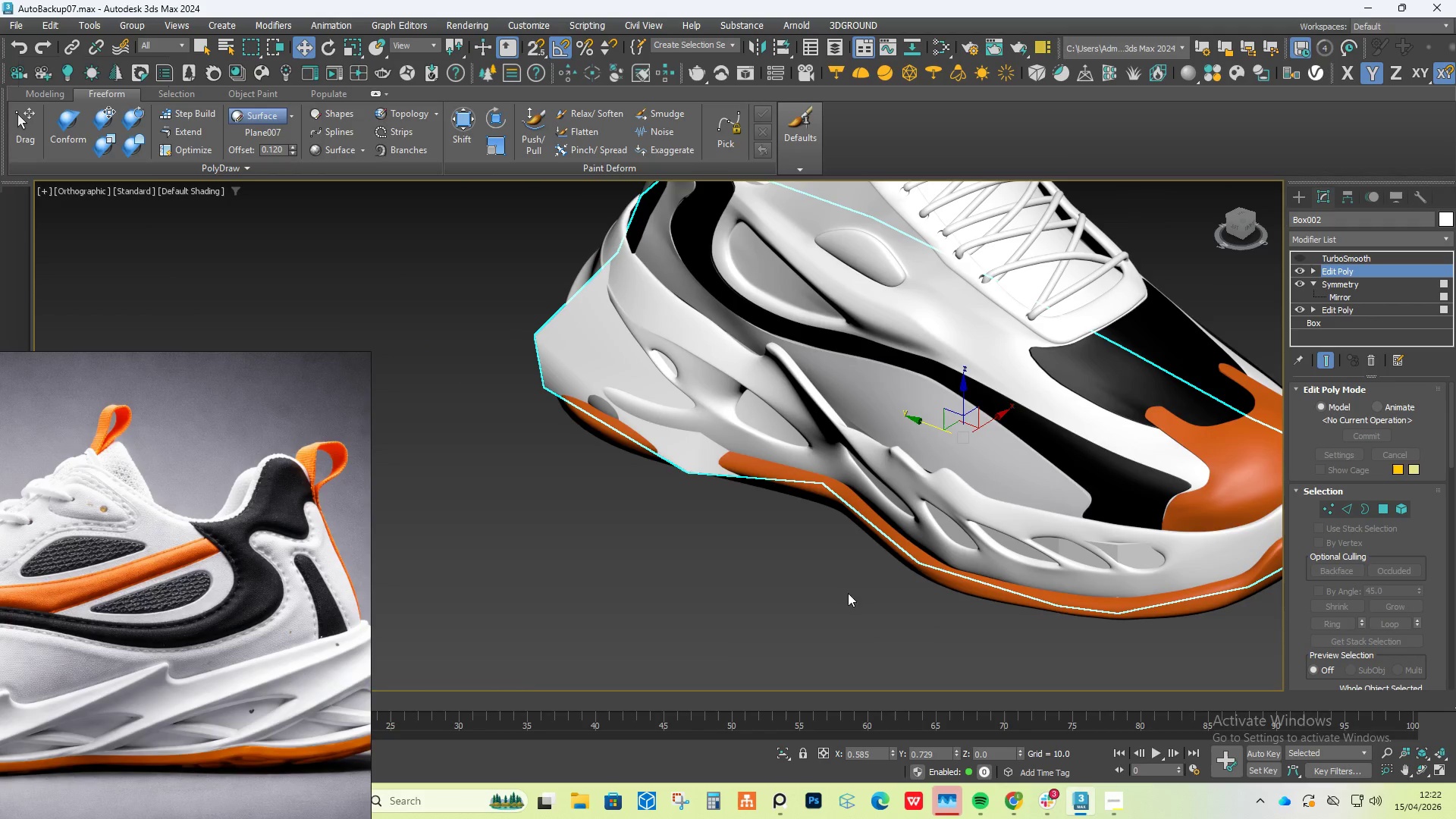 
hold_key(key=AltLeft, duration=0.56)
scroll: coordinate [857, 581], scroll_direction: down, amount: 2.0
 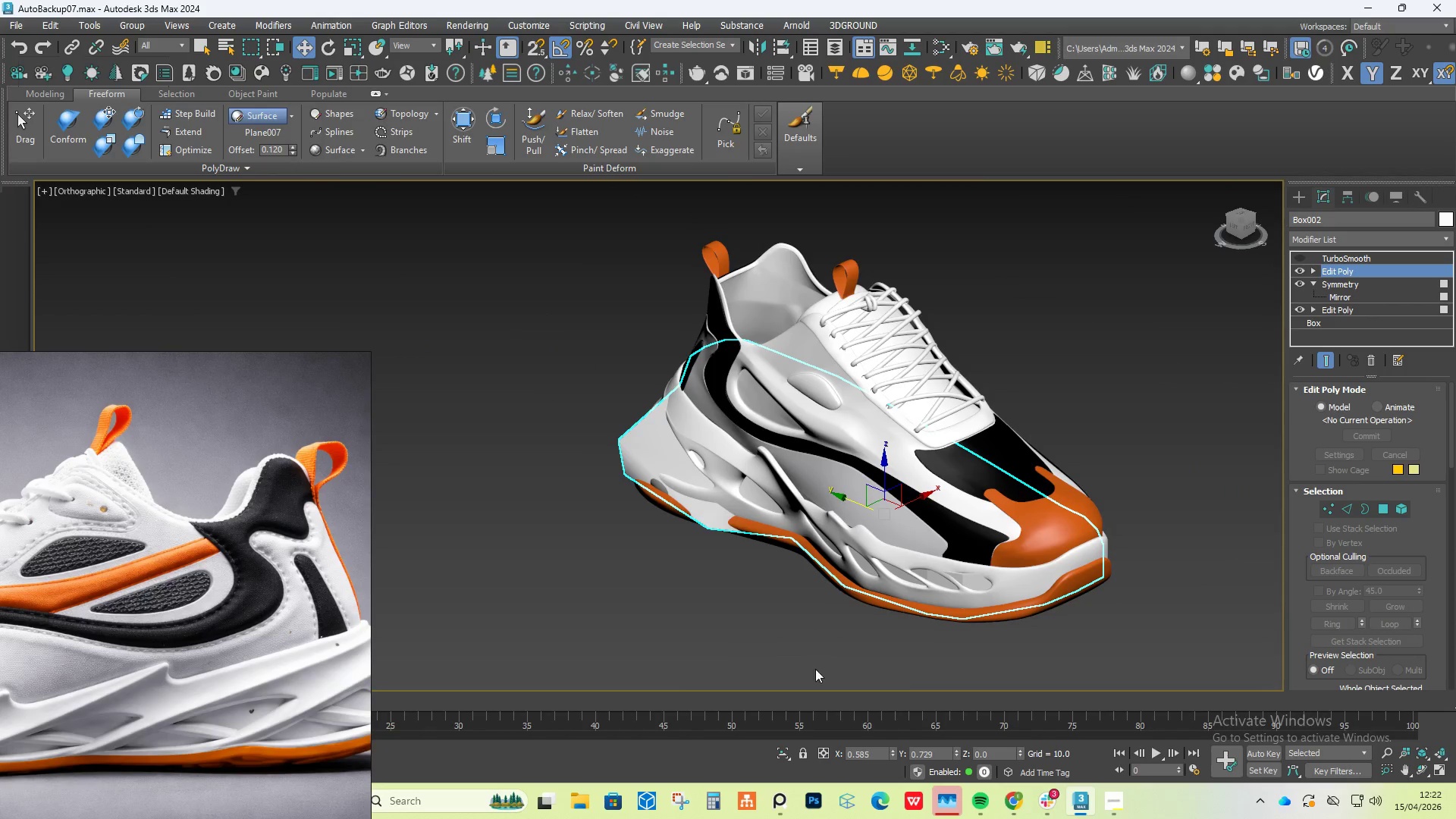 
scroll: coordinate [833, 753], scroll_direction: up, amount: 2.0
 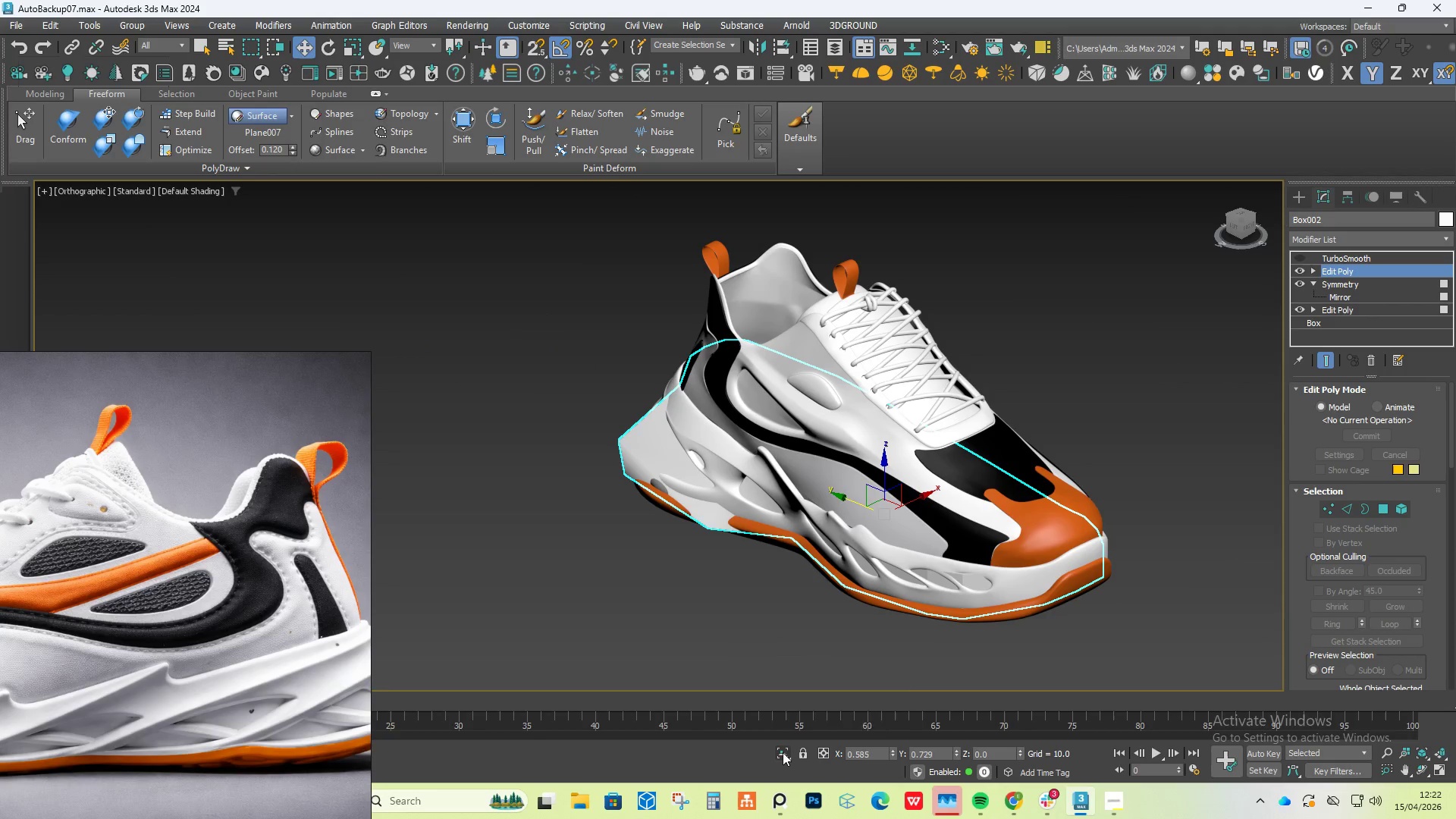 
left_click([783, 752])
 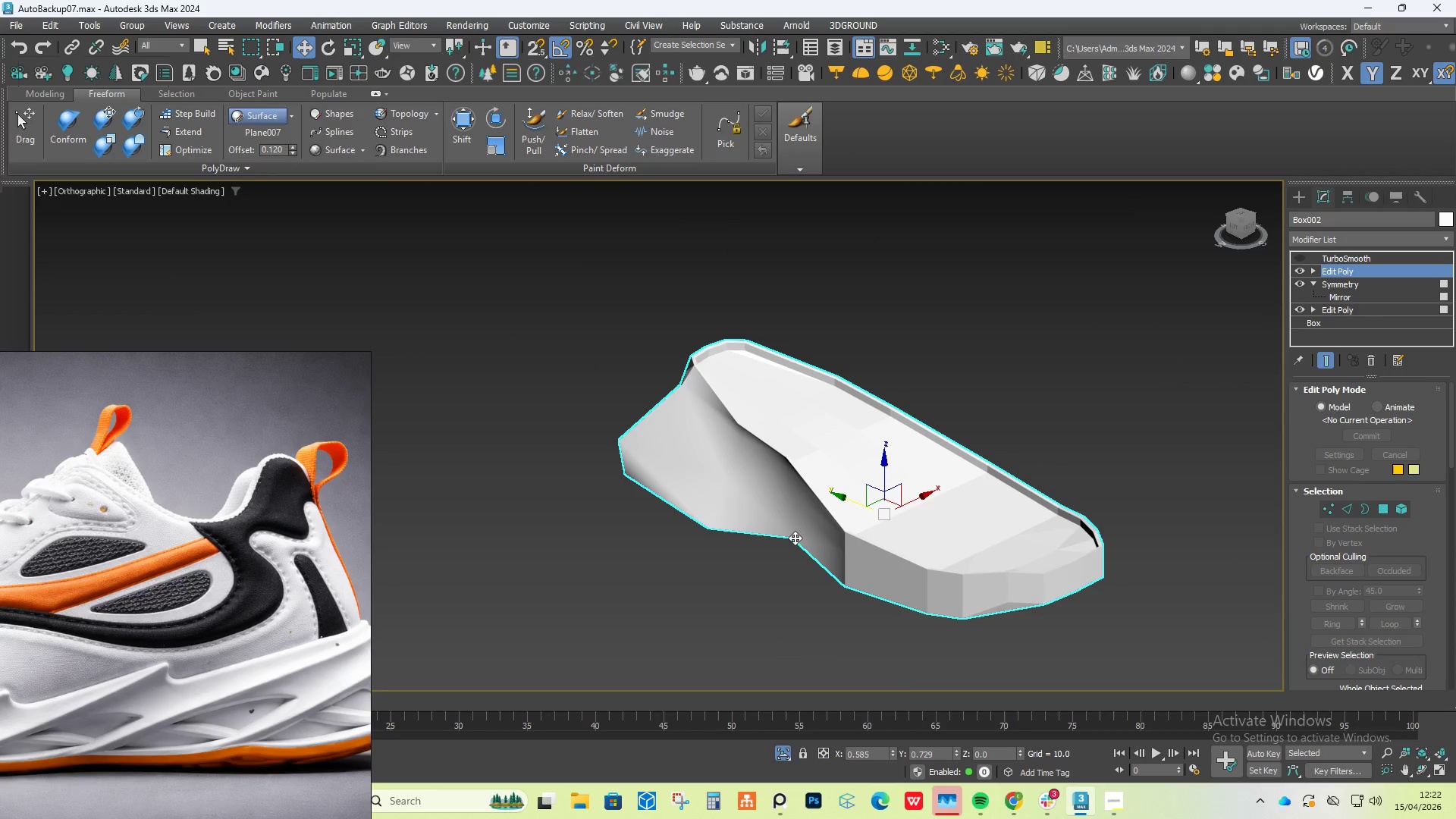 
key(1)
 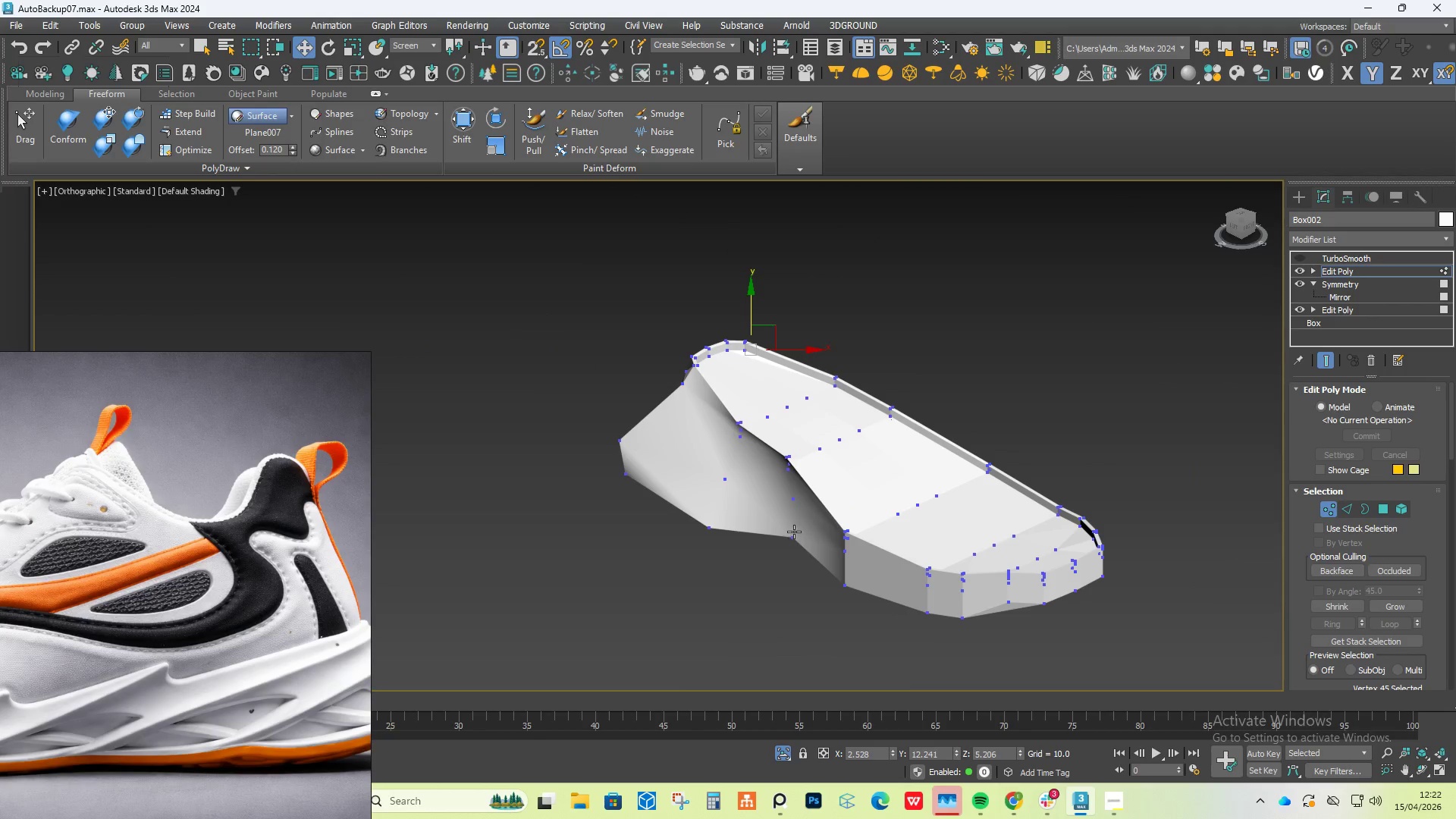 
scroll: coordinate [783, 517], scroll_direction: up, amount: 2.0
 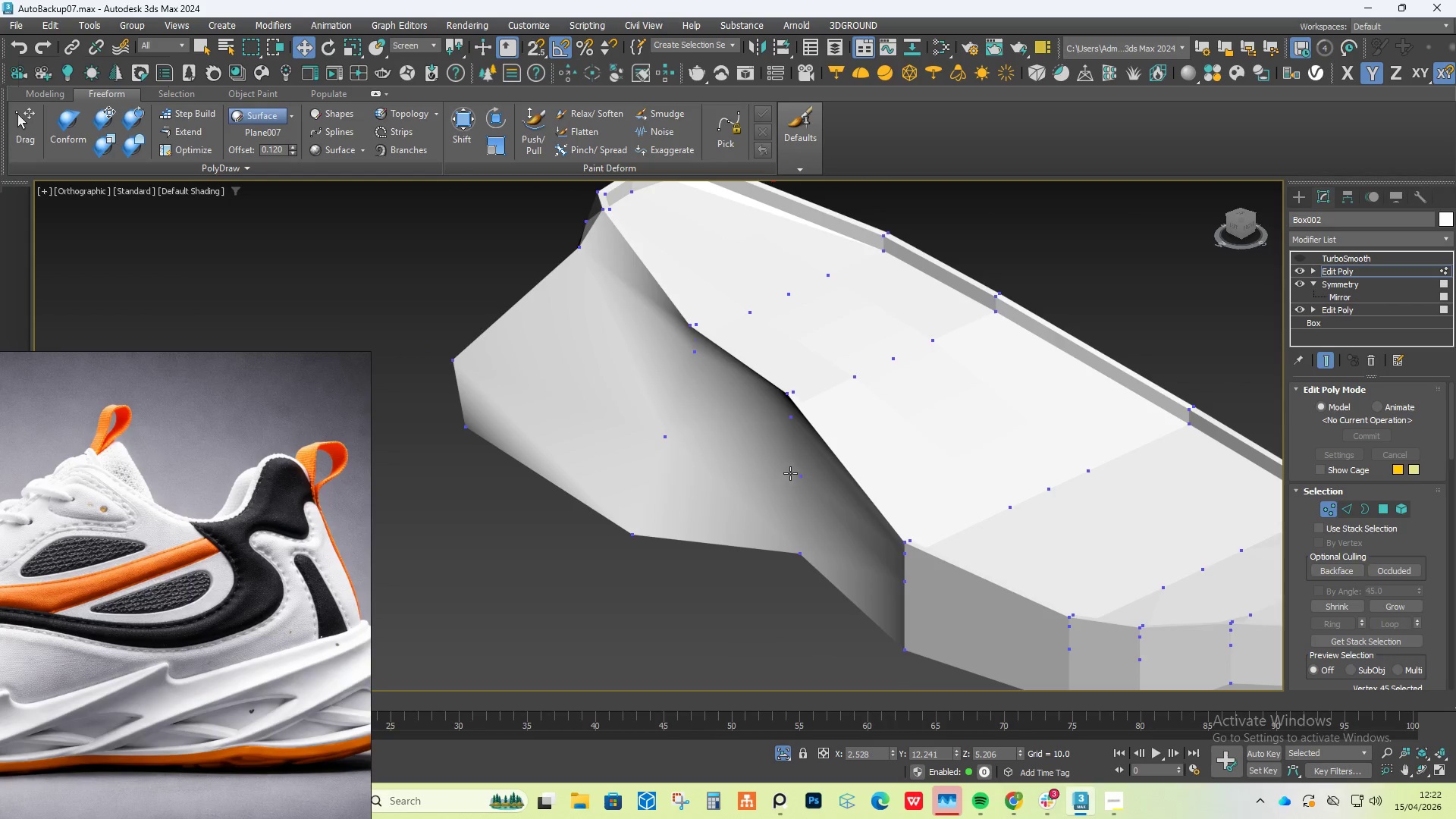 
left_click([790, 480])
 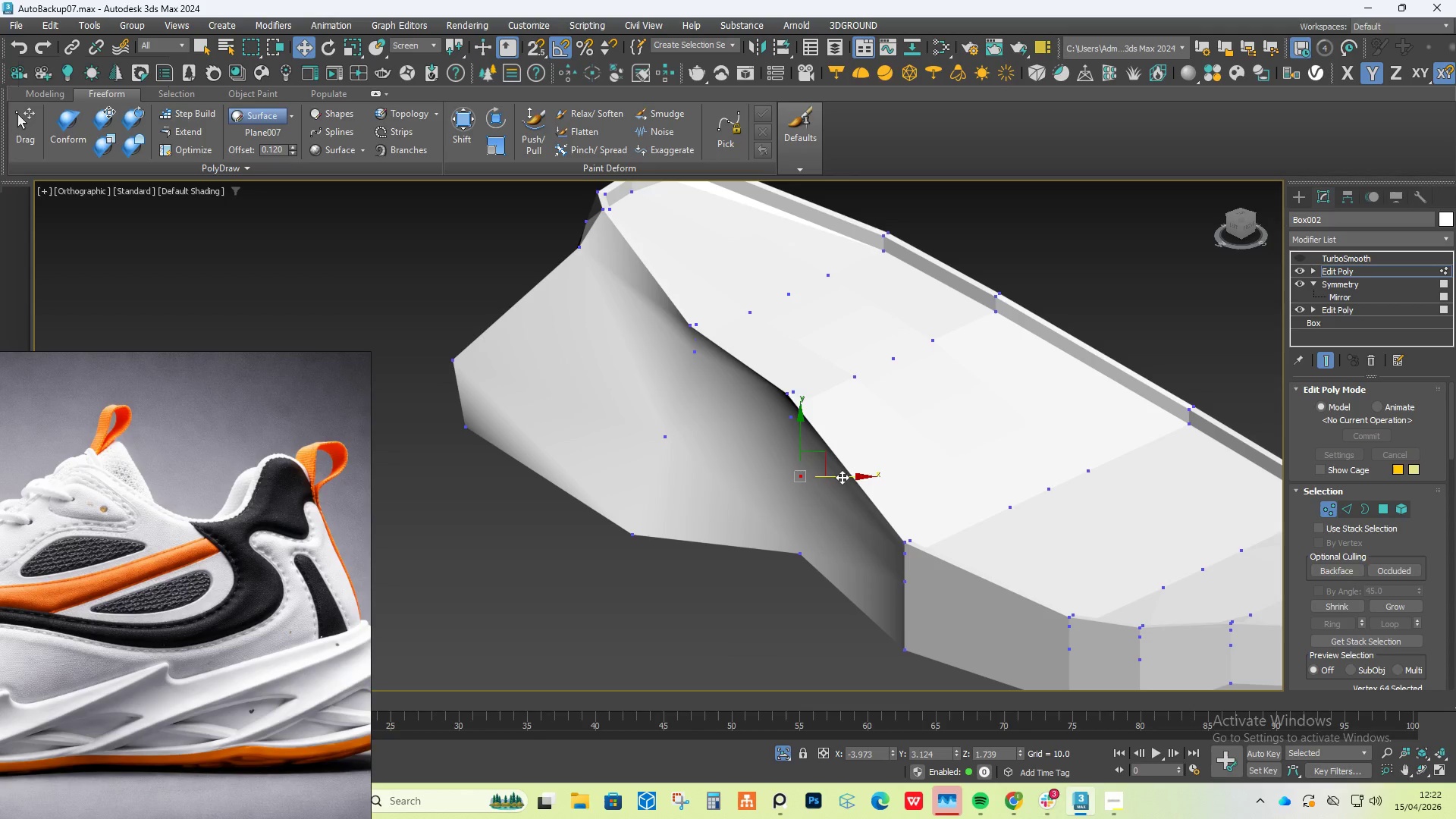 
hold_key(key=AltLeft, duration=0.66)
 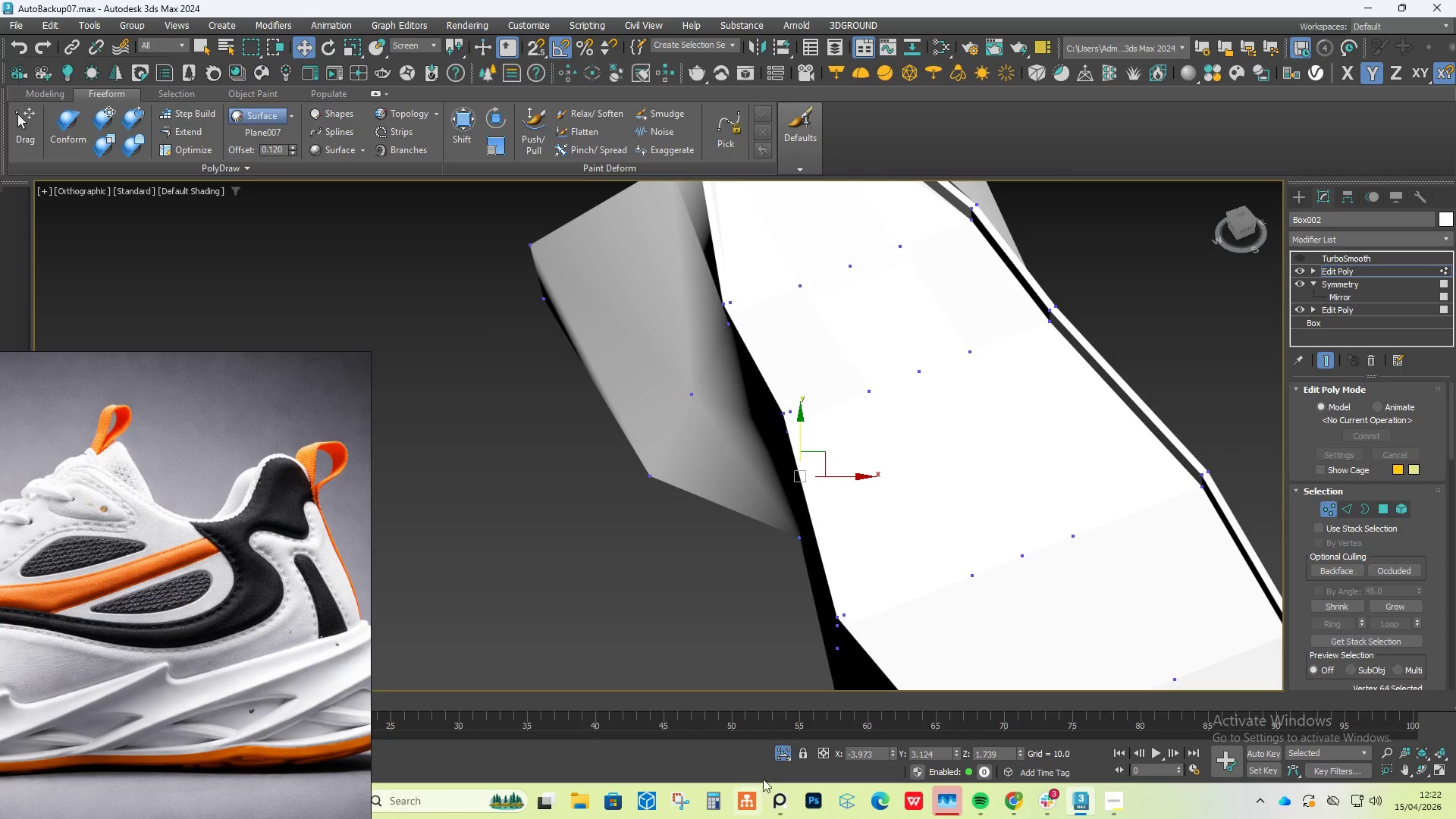 
left_click([781, 752])
 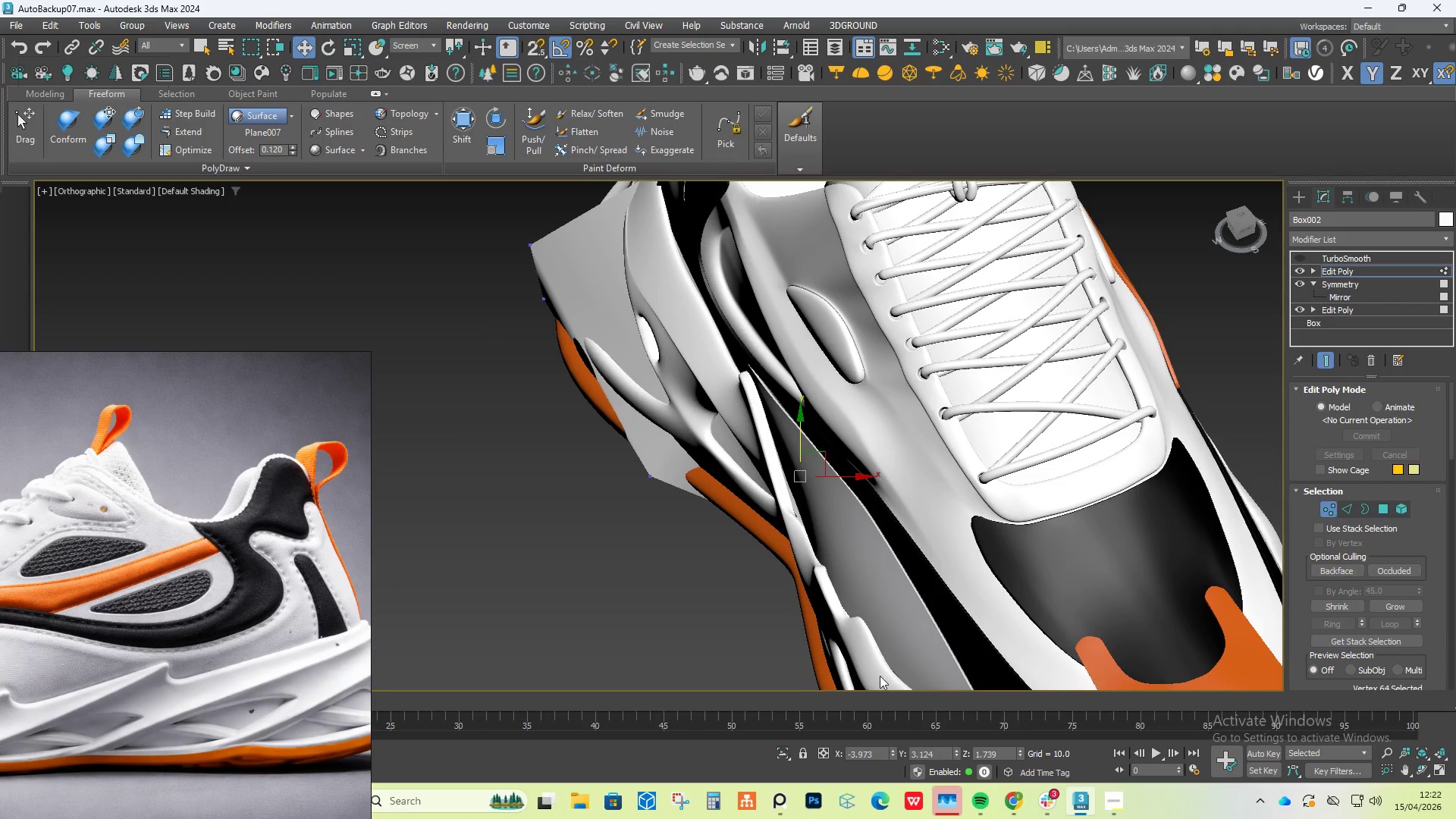 
hold_key(key=AltLeft, duration=1.45)
 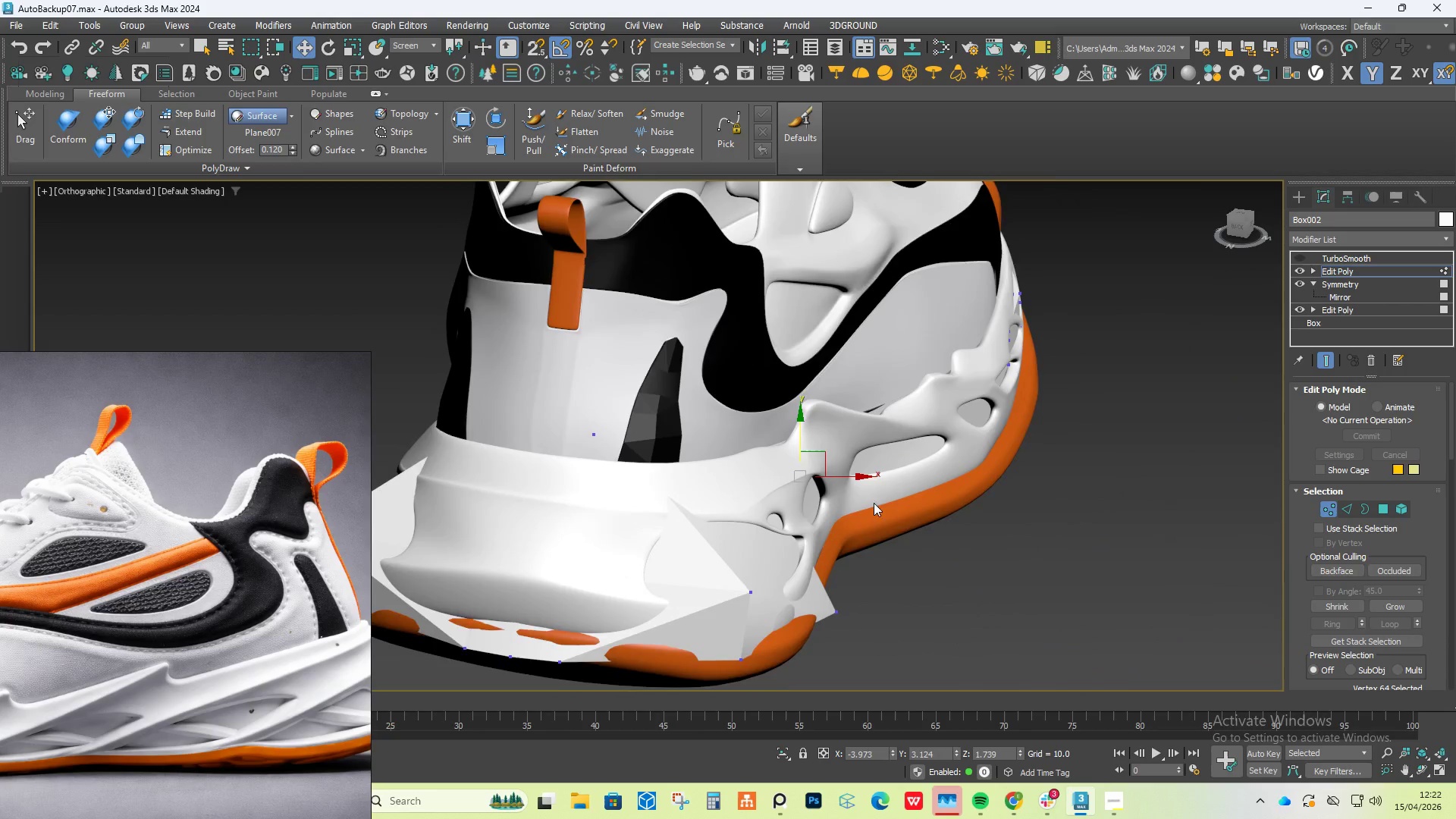 
scroll: coordinate [864, 491], scroll_direction: up, amount: 2.0
 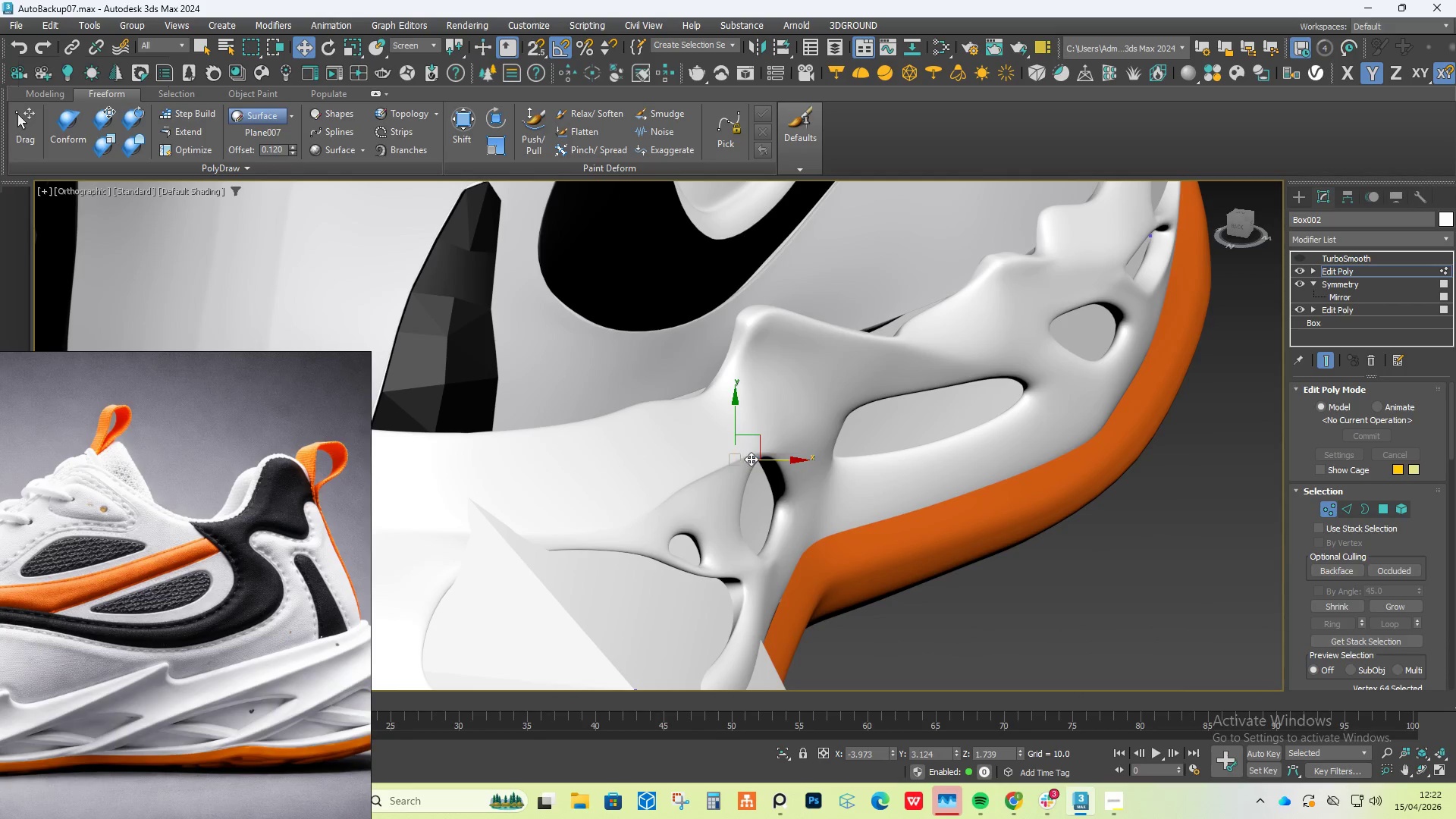 
scroll: coordinate [698, 577], scroll_direction: down, amount: 1.0
 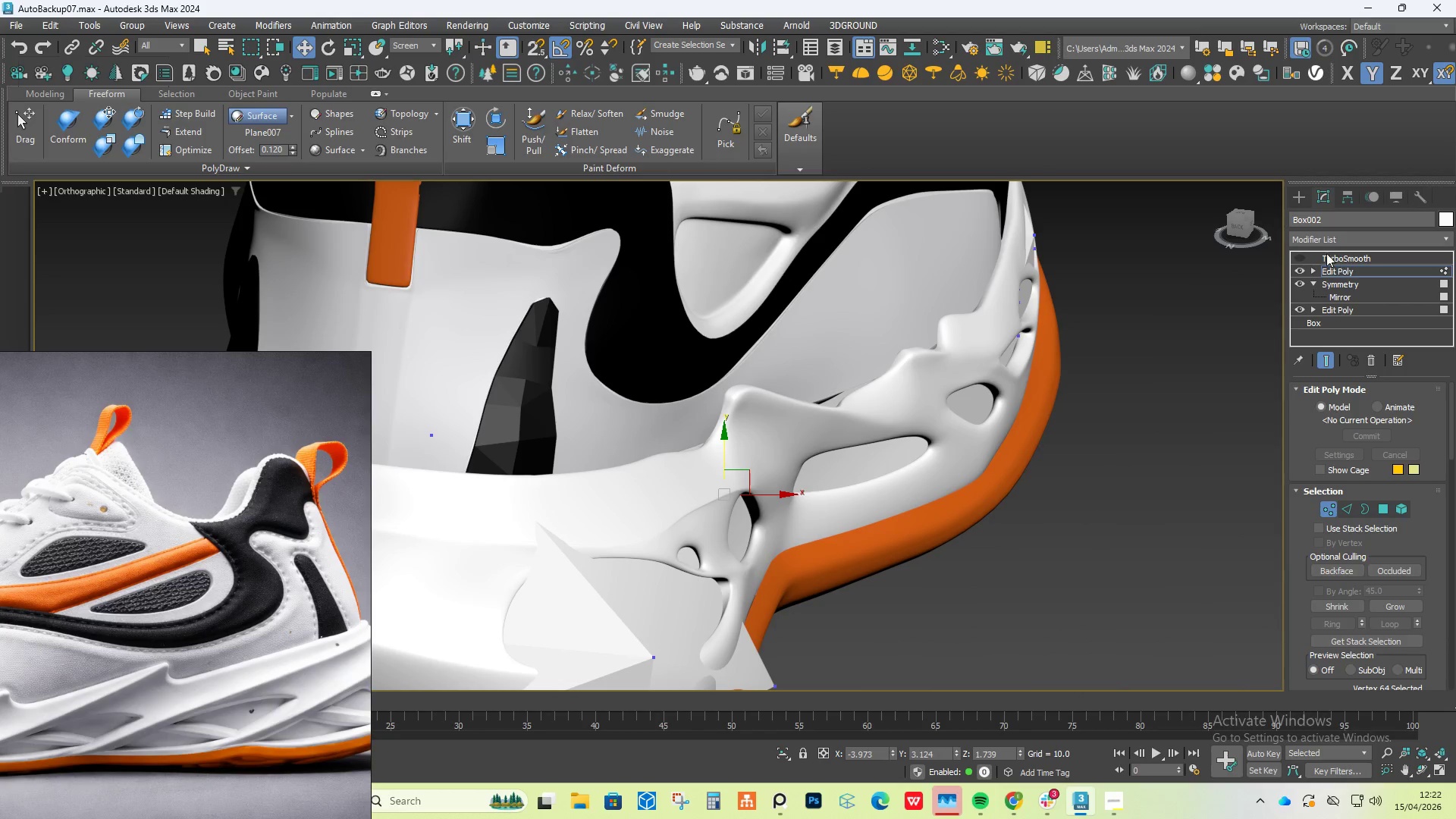 
left_click([1298, 259])
 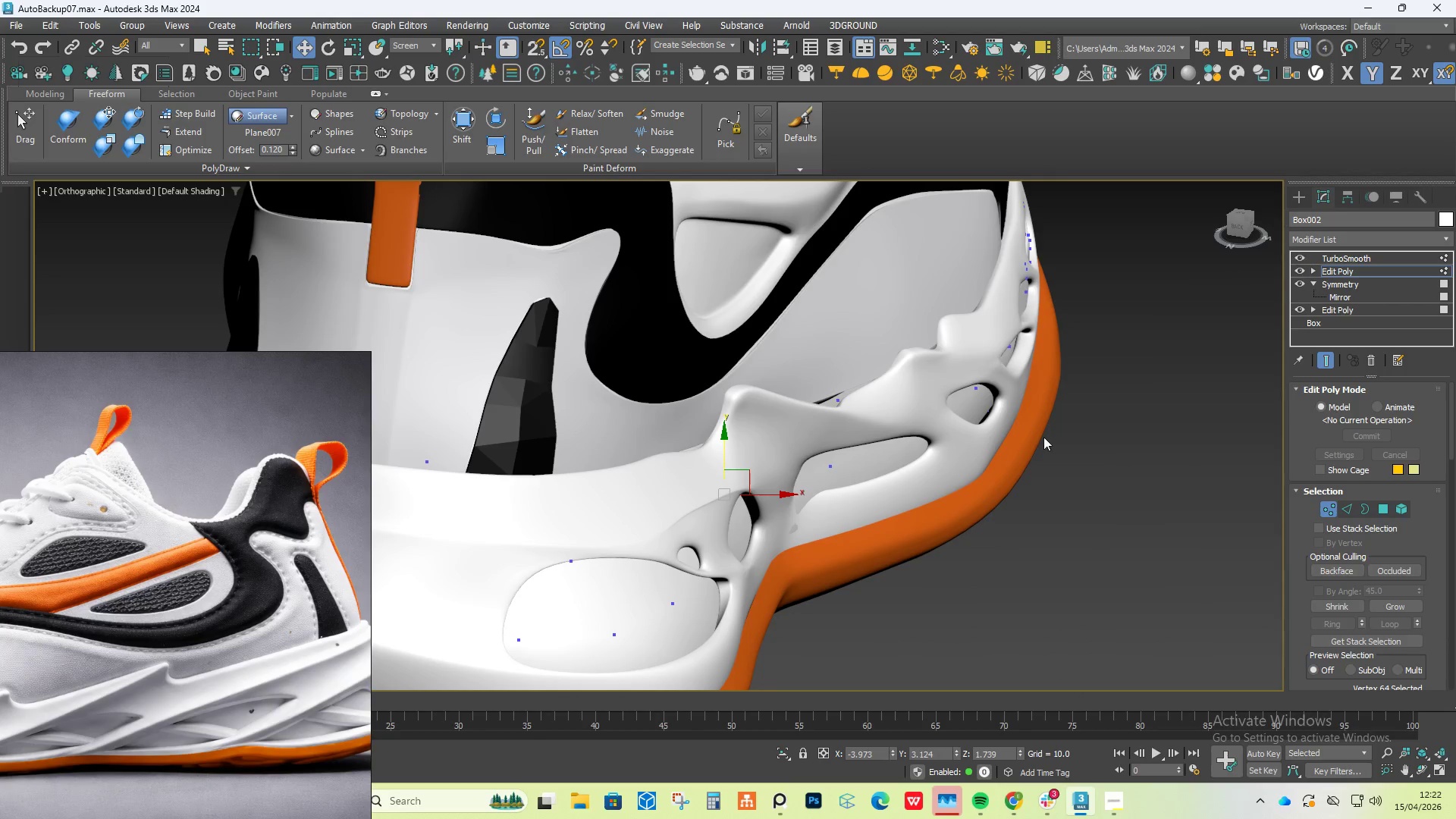 
hold_key(key=AltLeft, duration=1.5)
 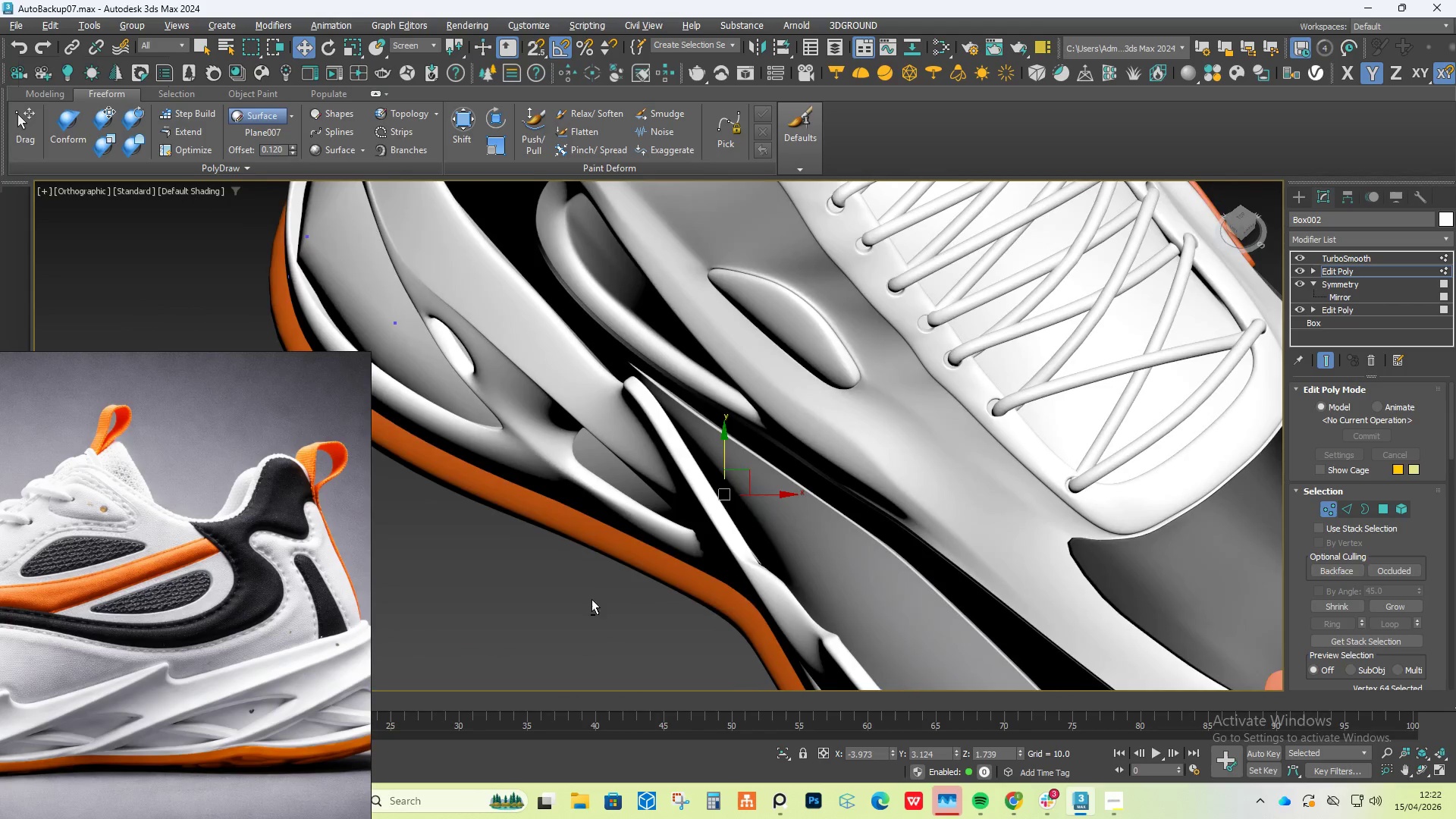 
key(Alt+AltLeft)
 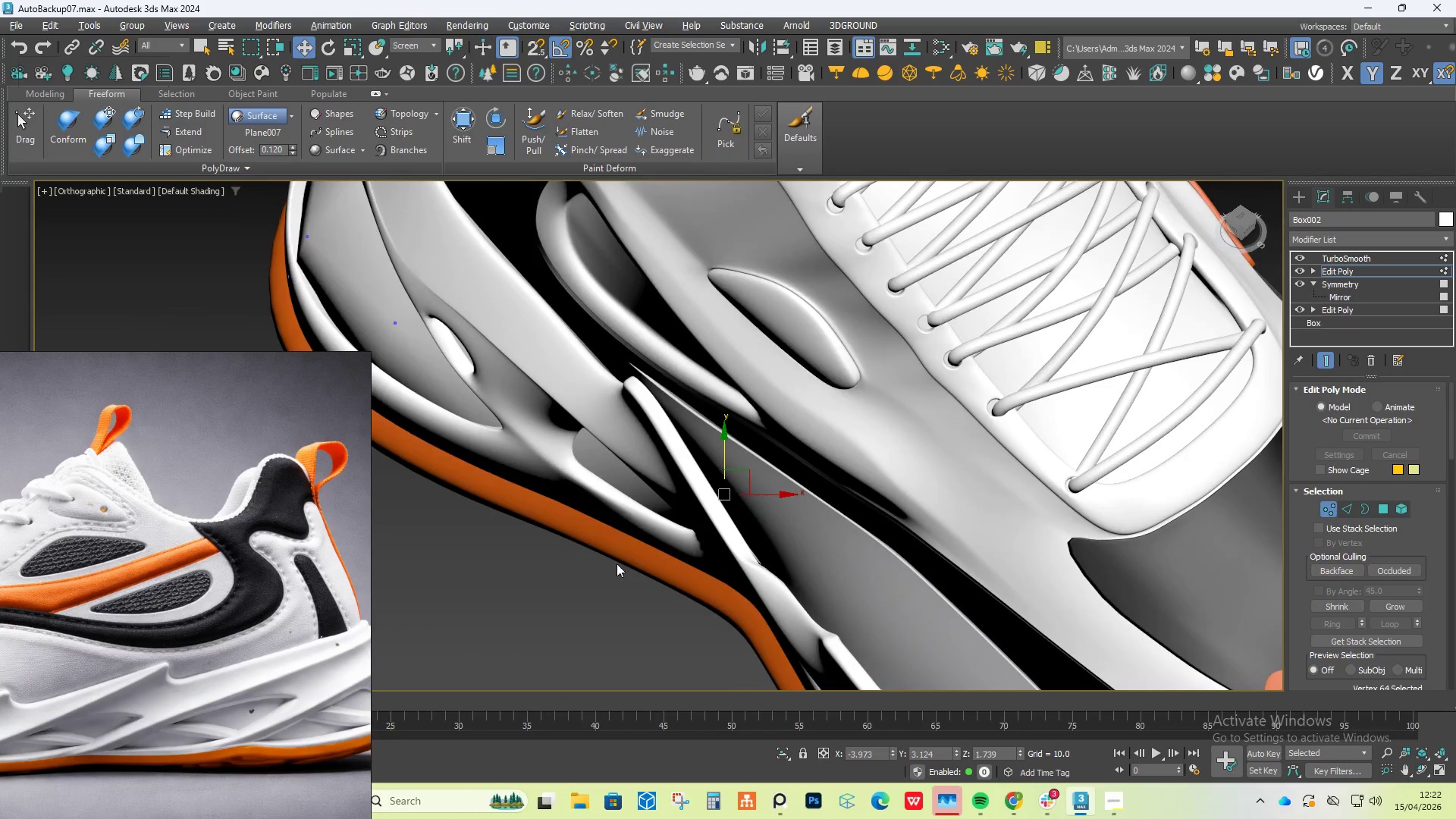 
scroll: coordinate [626, 551], scroll_direction: down, amount: 1.0
 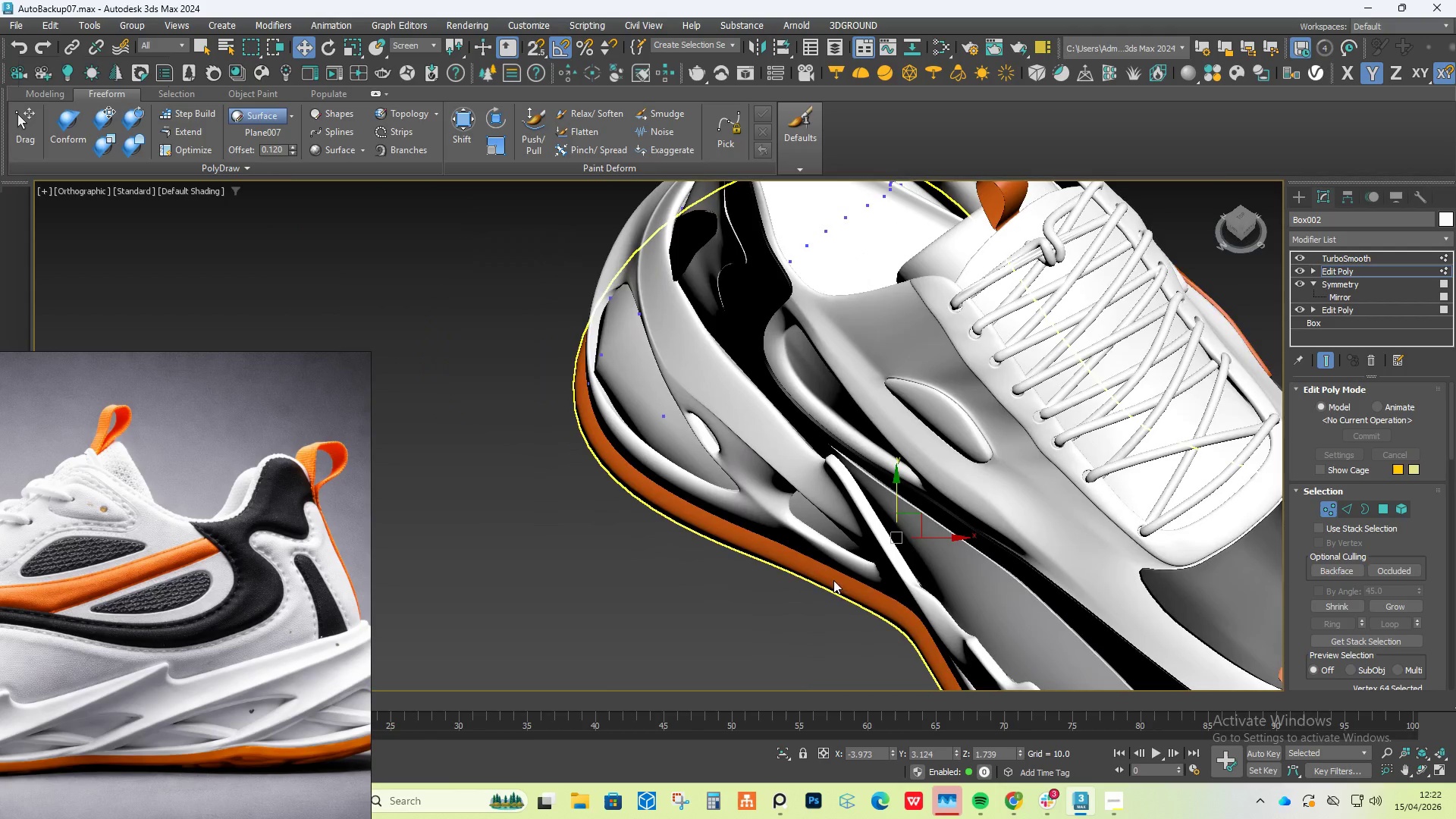 
hold_key(key=AltLeft, duration=0.66)
 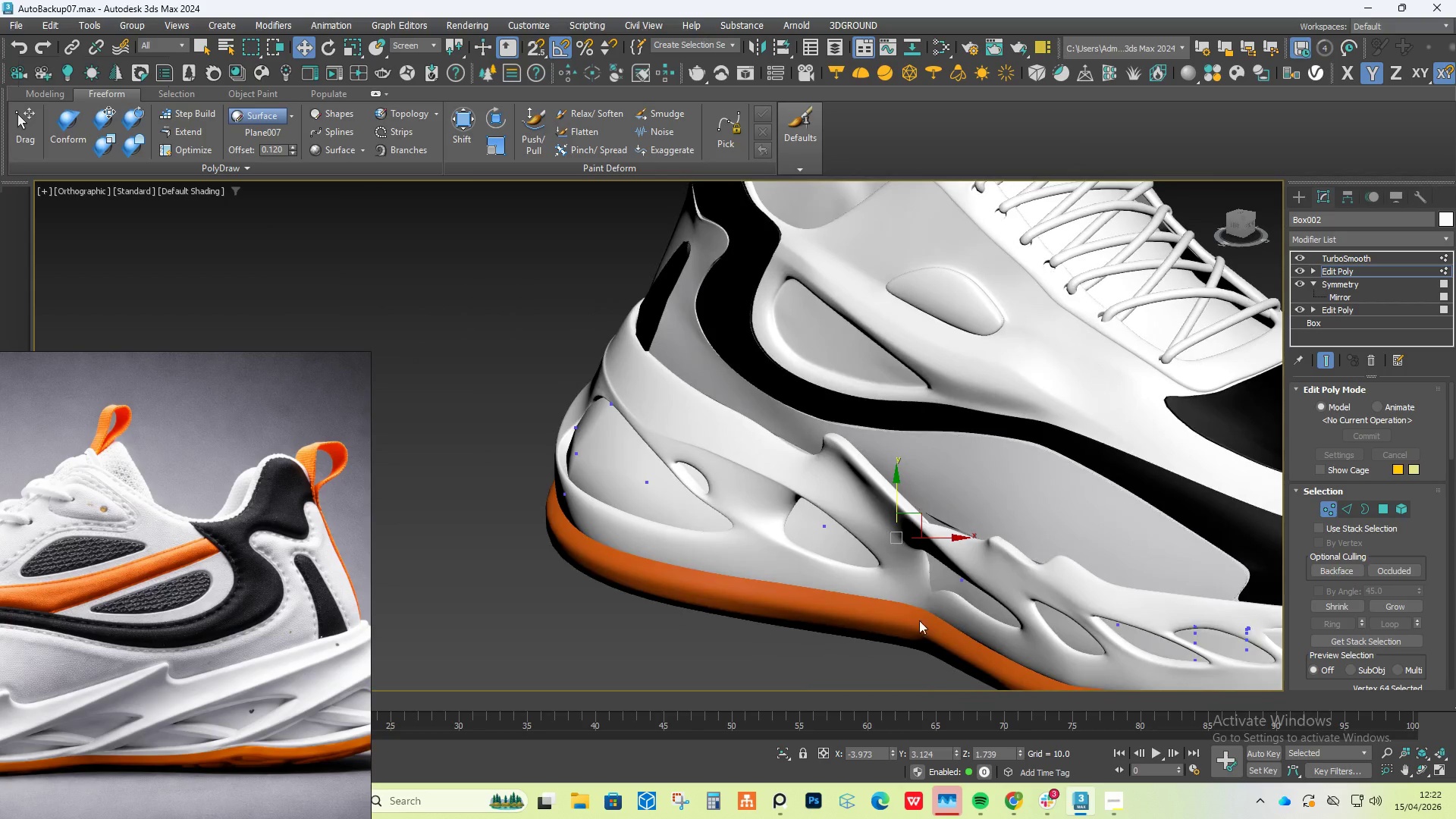 
scroll: coordinate [939, 595], scroll_direction: up, amount: 3.0
 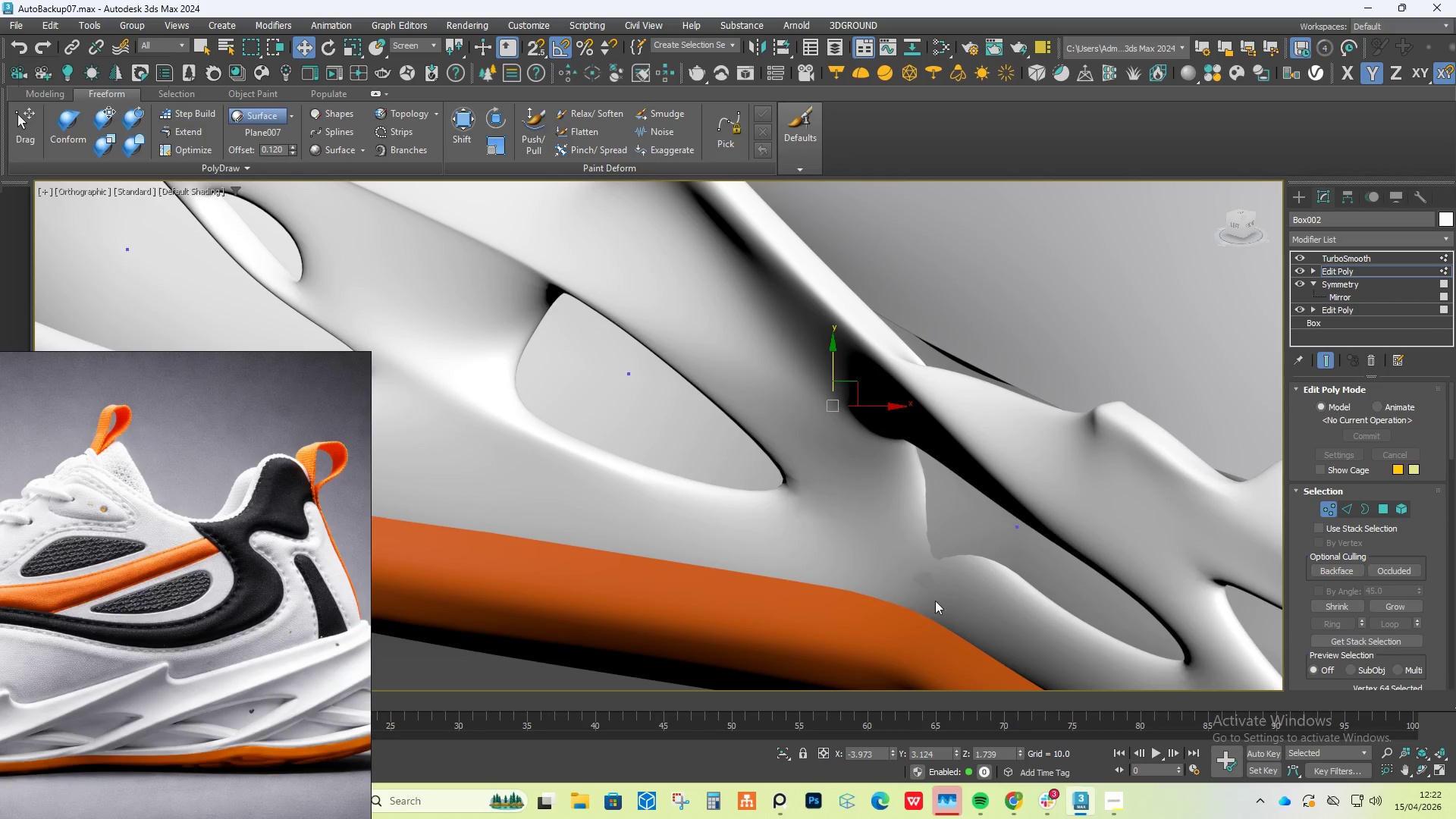 
left_click_drag(start_coordinate=[896, 673], to_coordinate=[960, 561])
 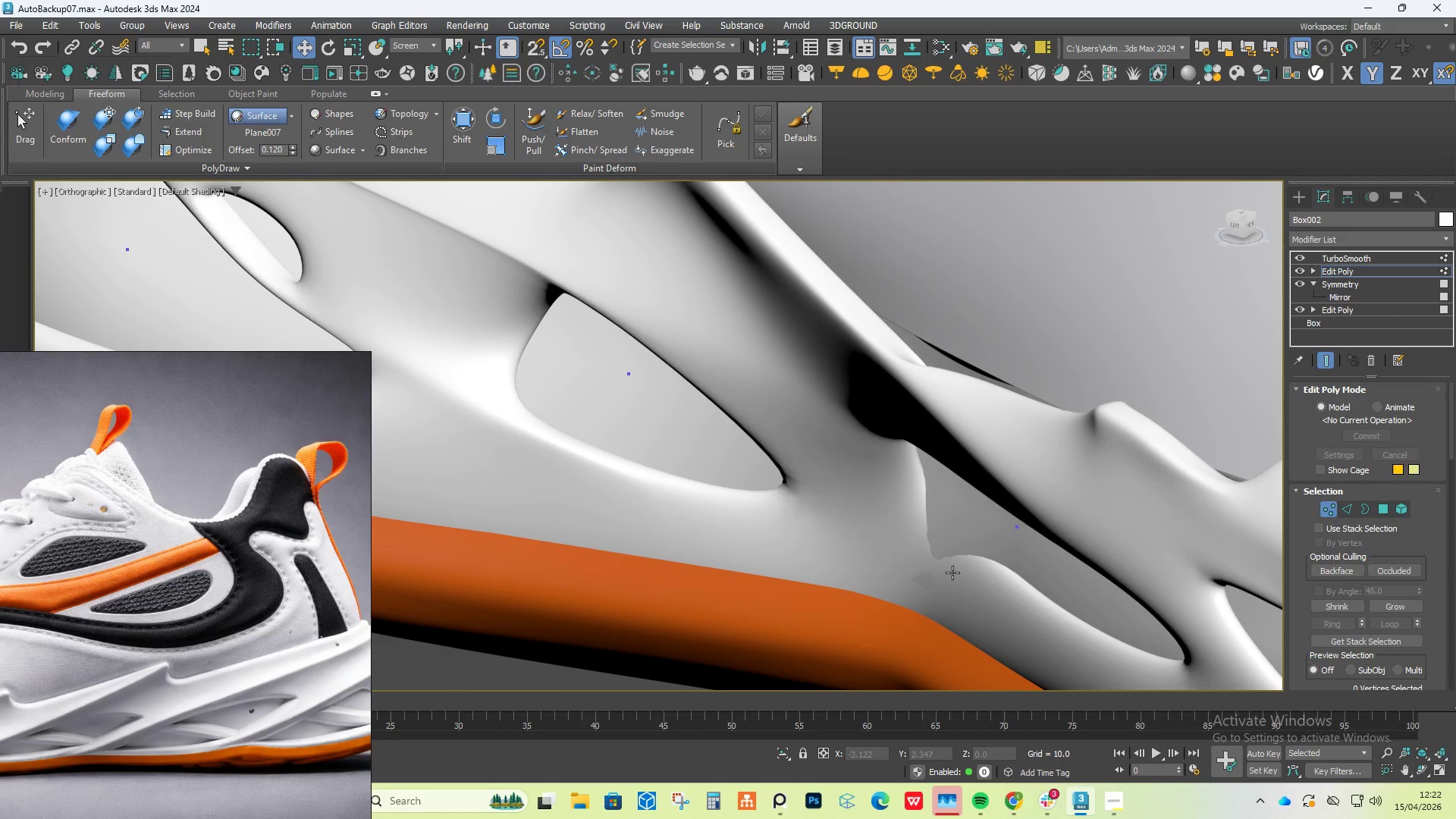 
left_click([1014, 524])
 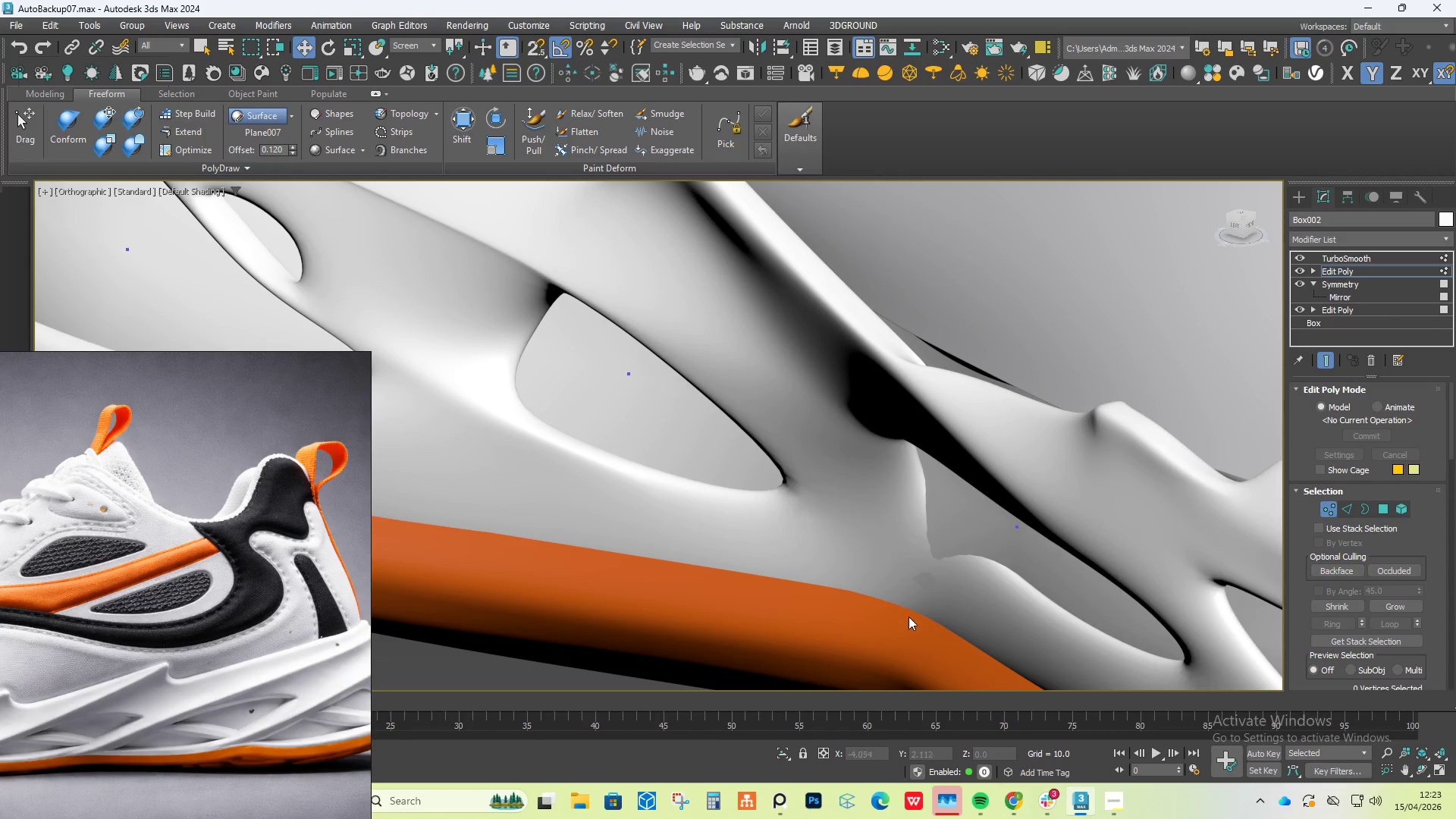 
left_click_drag(start_coordinate=[849, 658], to_coordinate=[995, 521])
 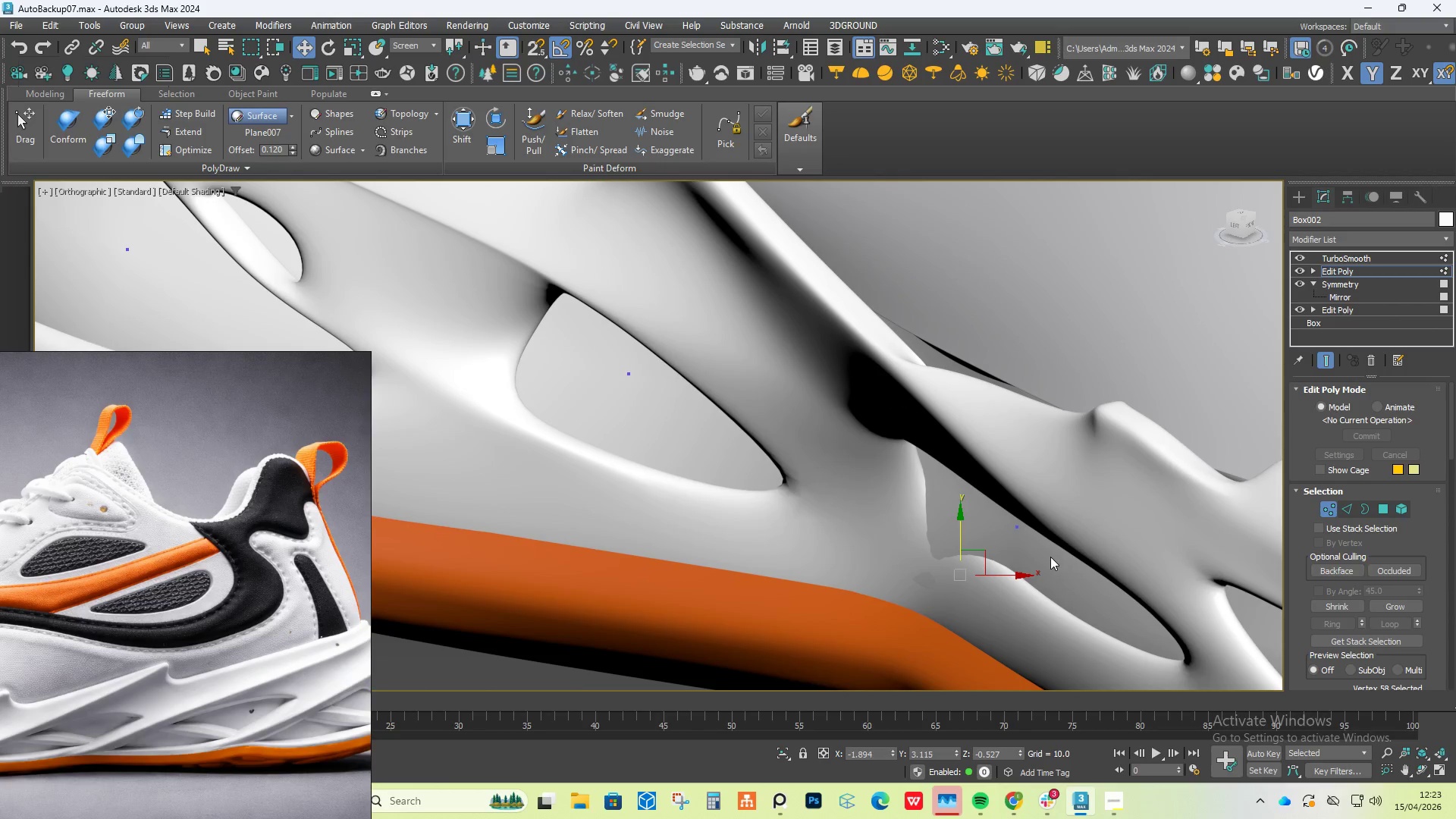 
hold_key(key=AltLeft, duration=1.51)
 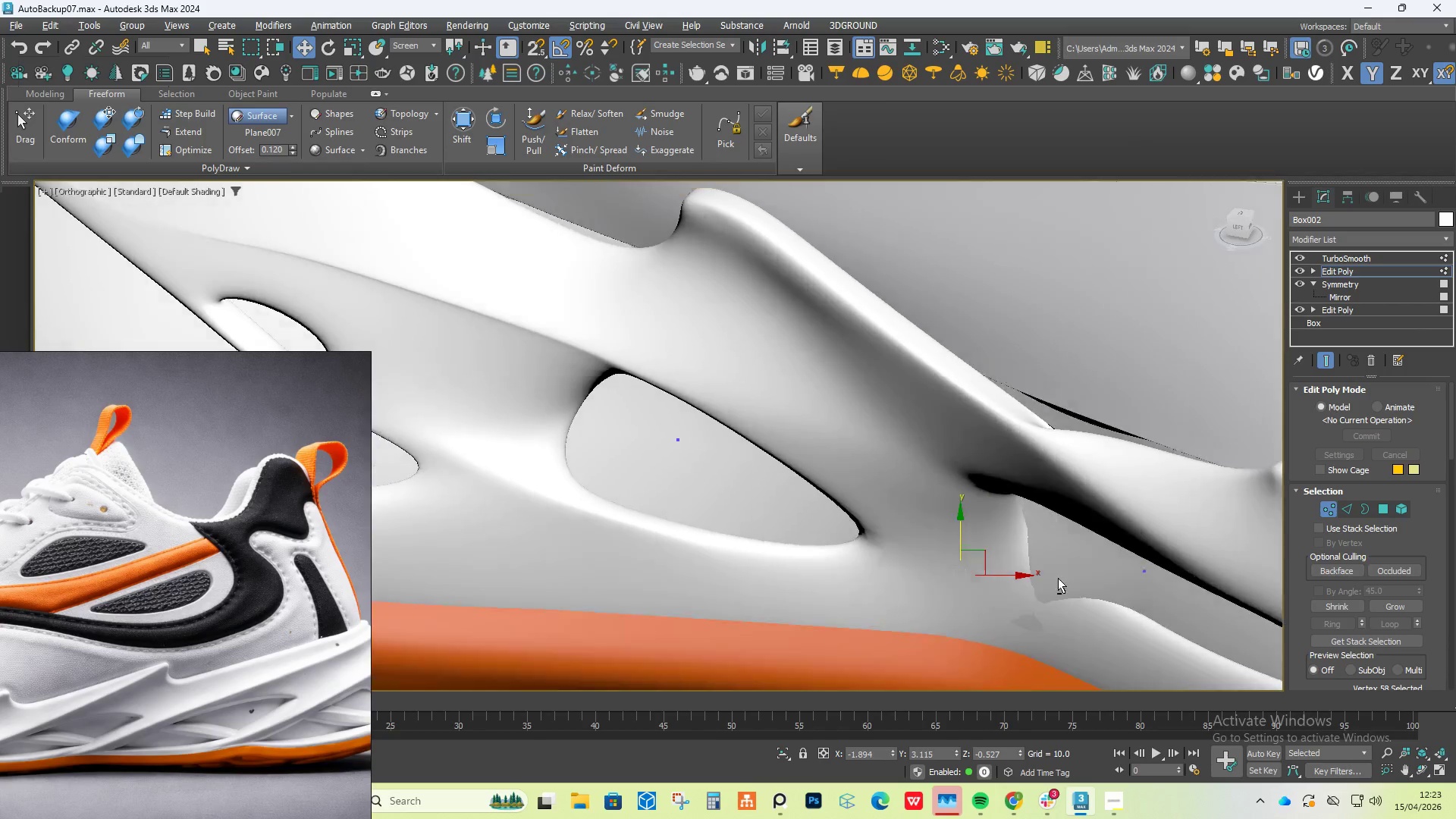 
hold_key(key=AltLeft, duration=1.02)
scroll: coordinate [1068, 579], scroll_direction: down, amount: 3.0
 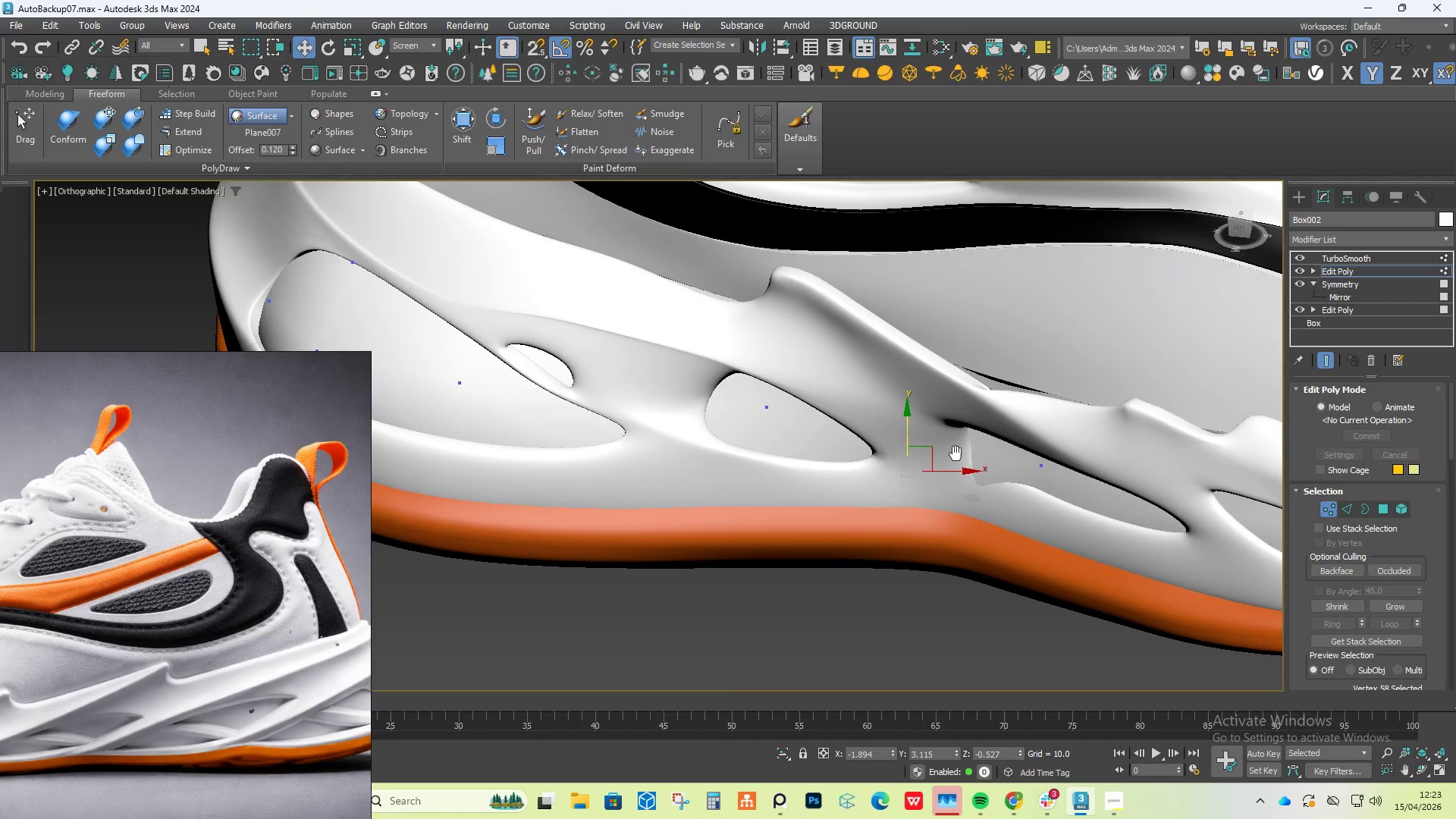 
hold_key(key=AltLeft, duration=0.48)
 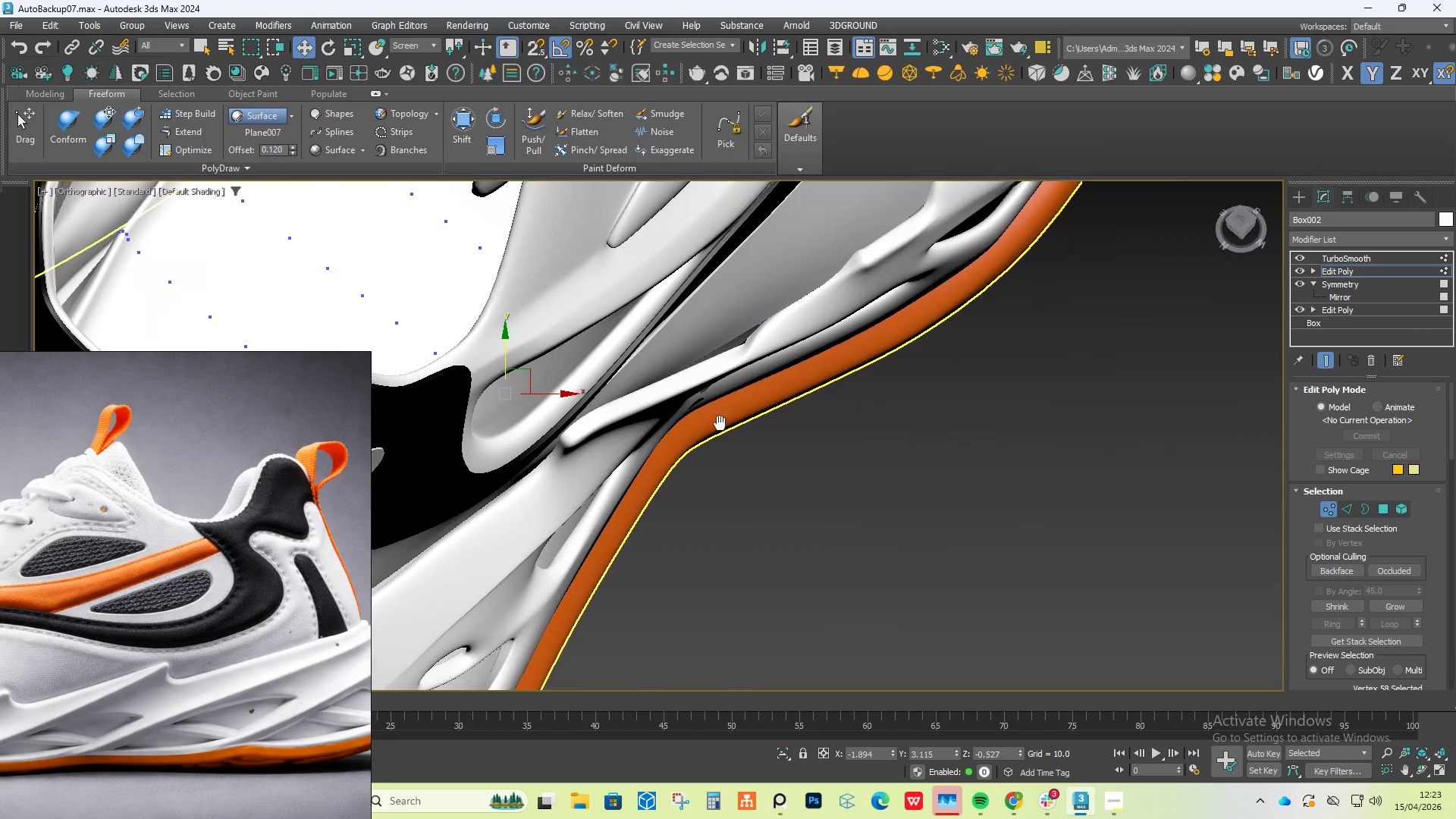 
hold_key(key=AltLeft, duration=0.88)
 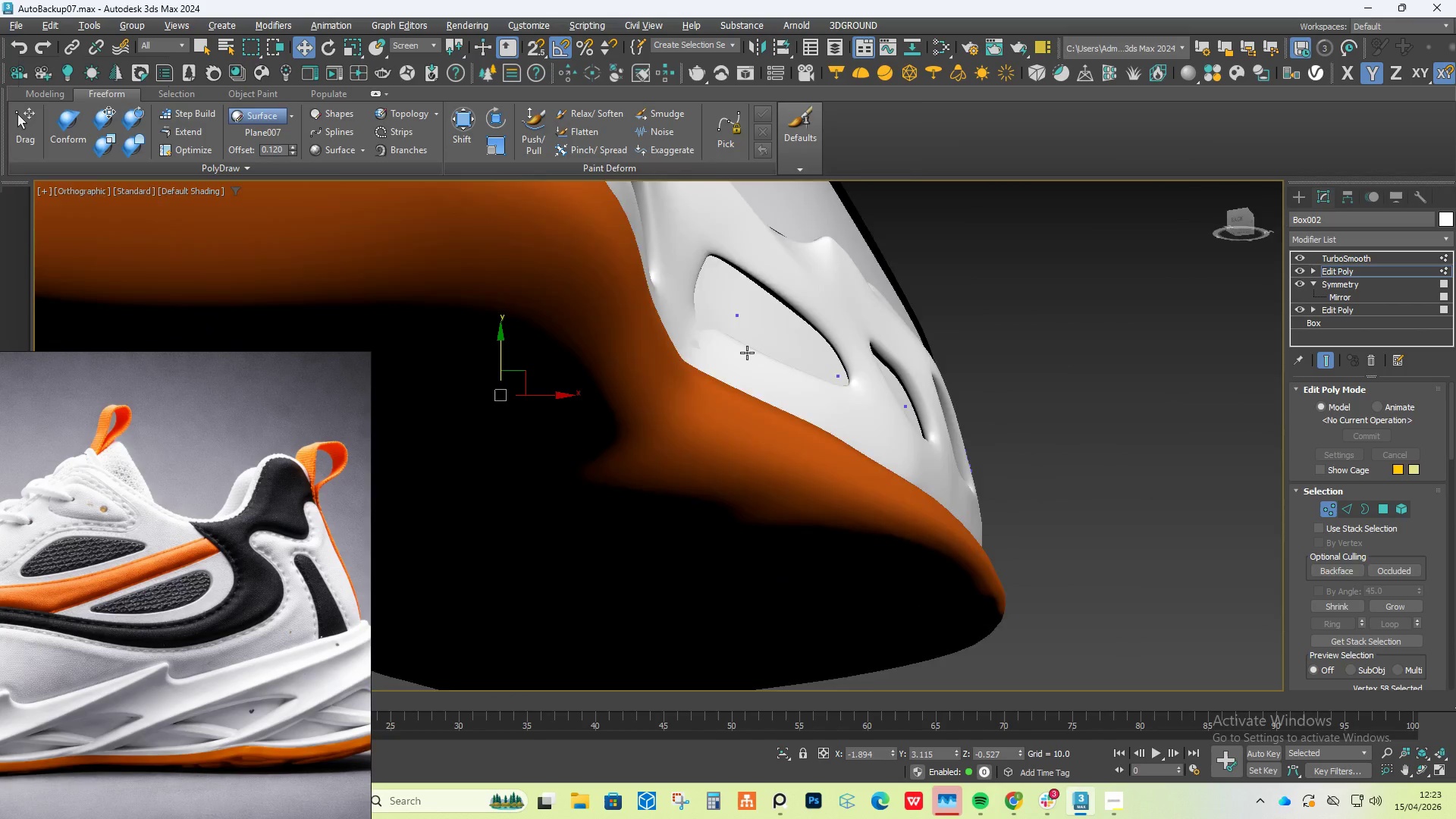 
hold_key(key=AltLeft, duration=1.52)
 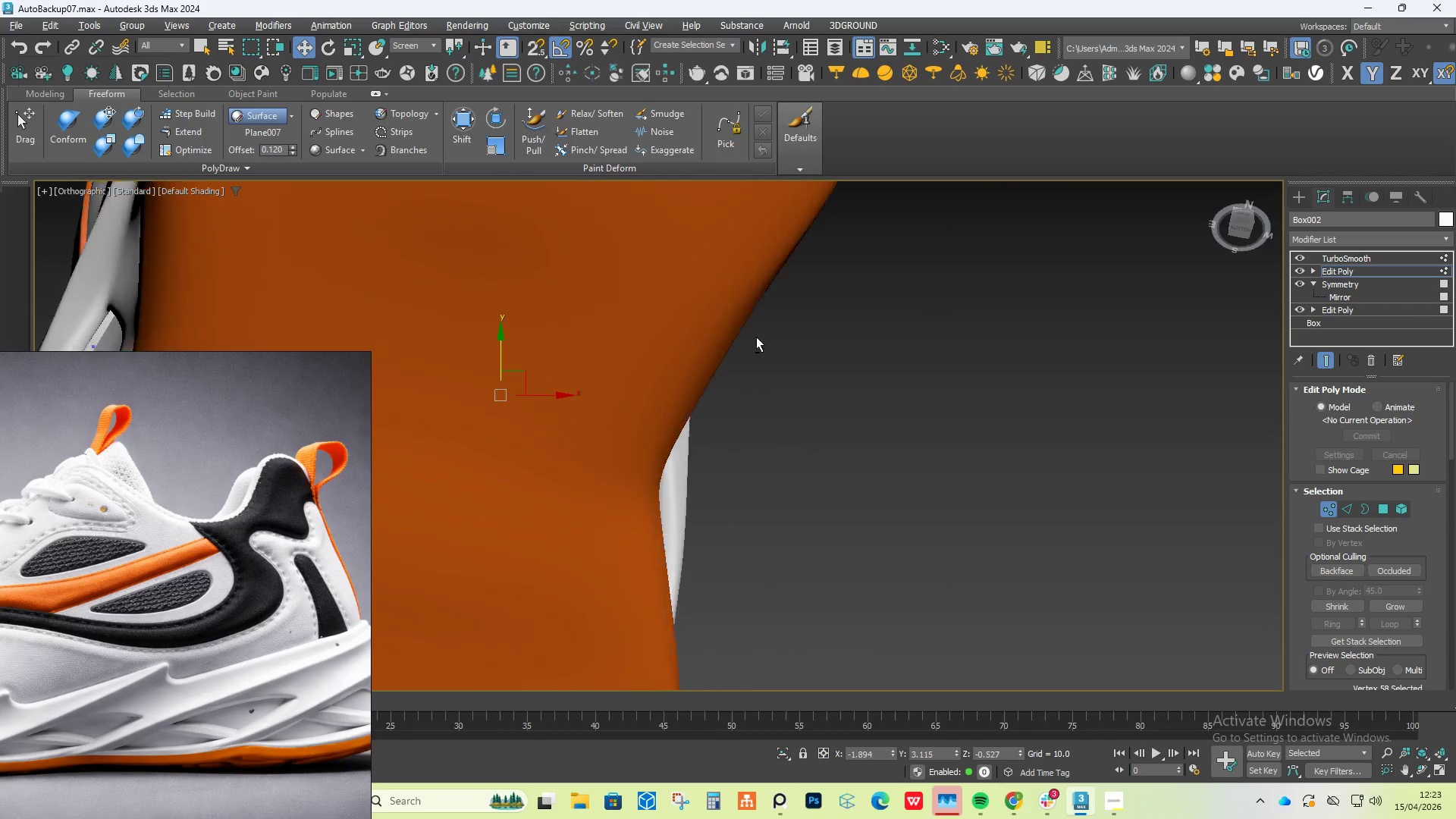 
hold_key(key=AltLeft, duration=0.83)
 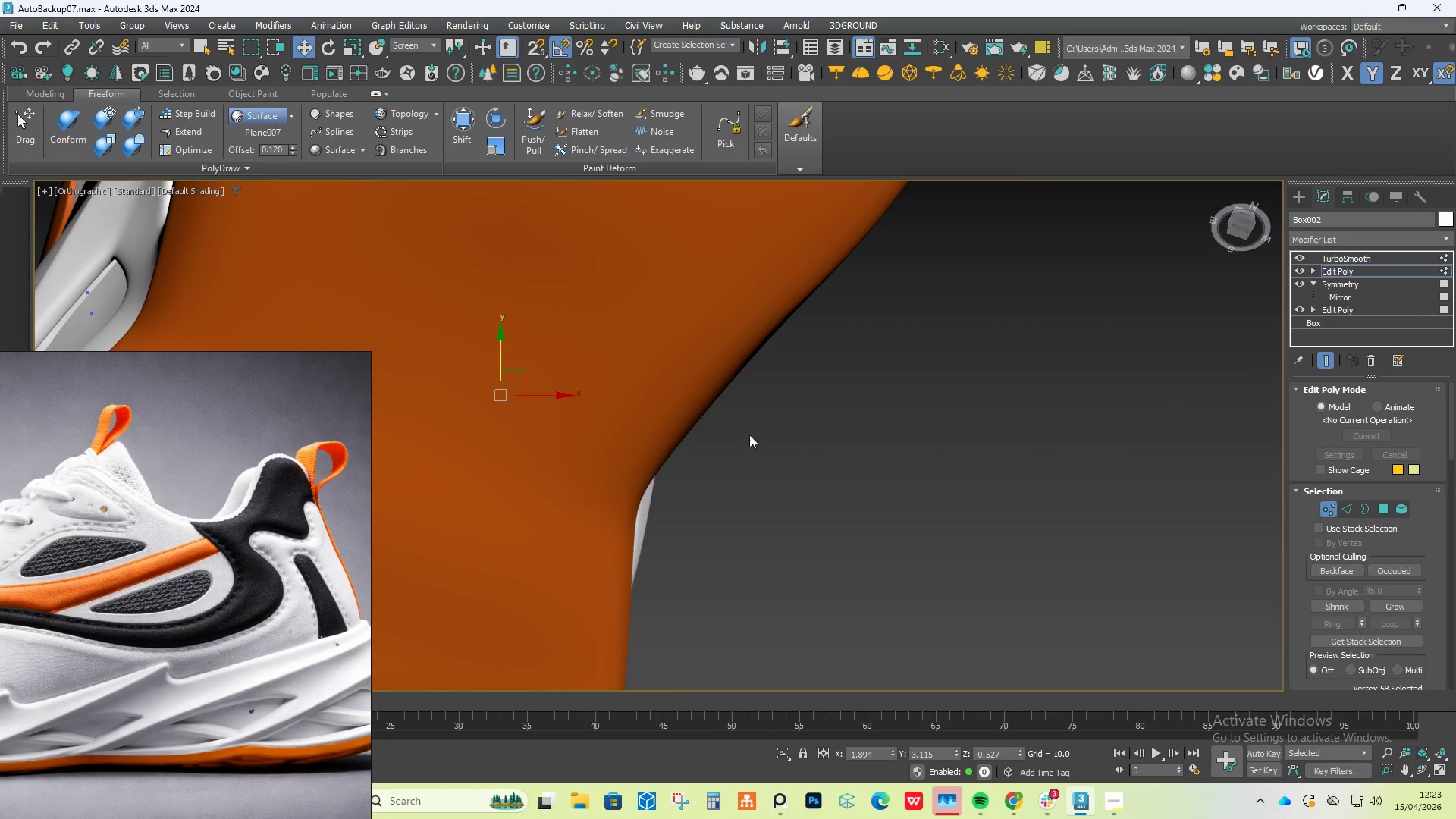 
left_click_drag(start_coordinate=[735, 438], to_coordinate=[577, 563])
 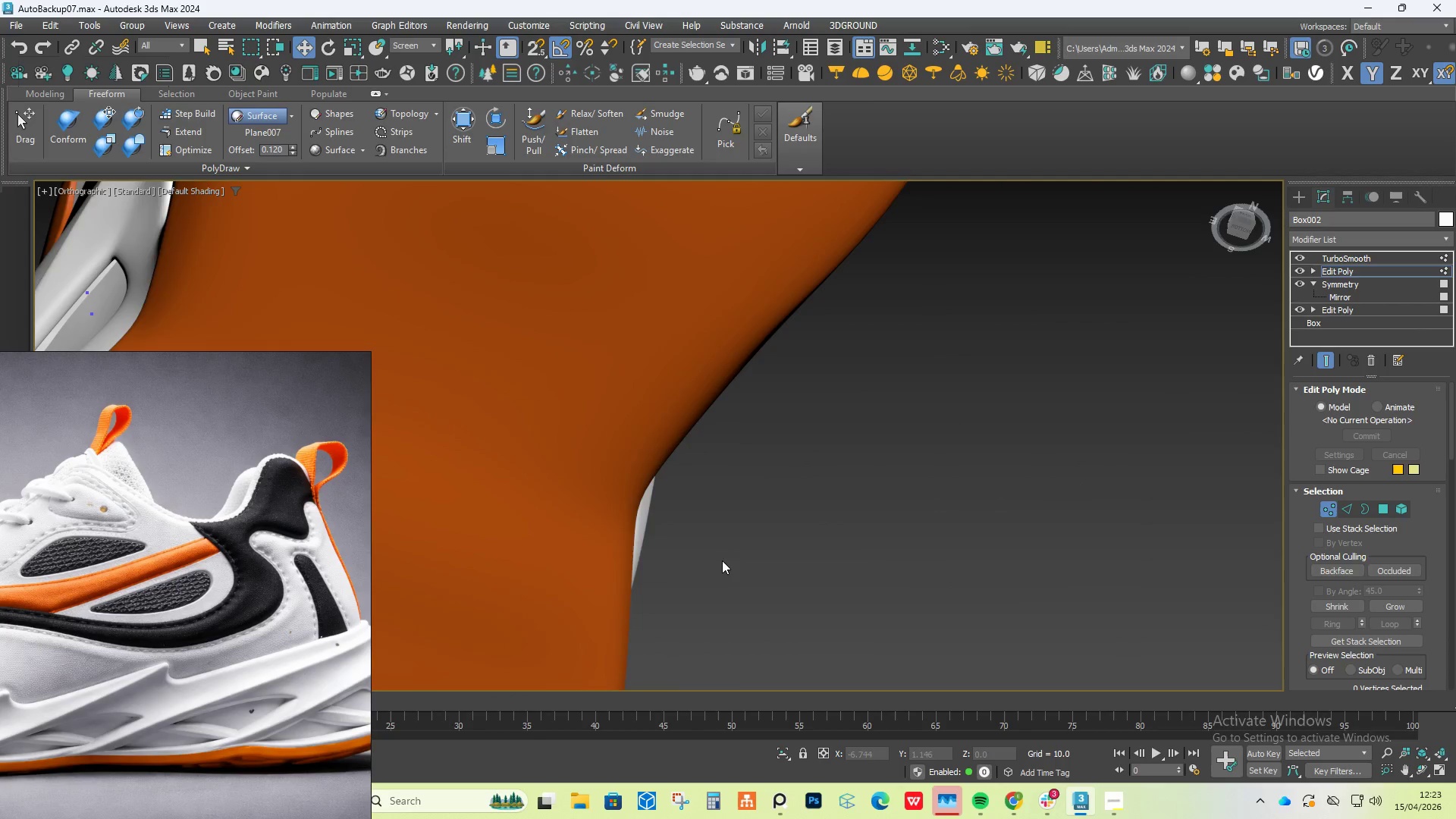 
hold_key(key=AltLeft, duration=0.81)
 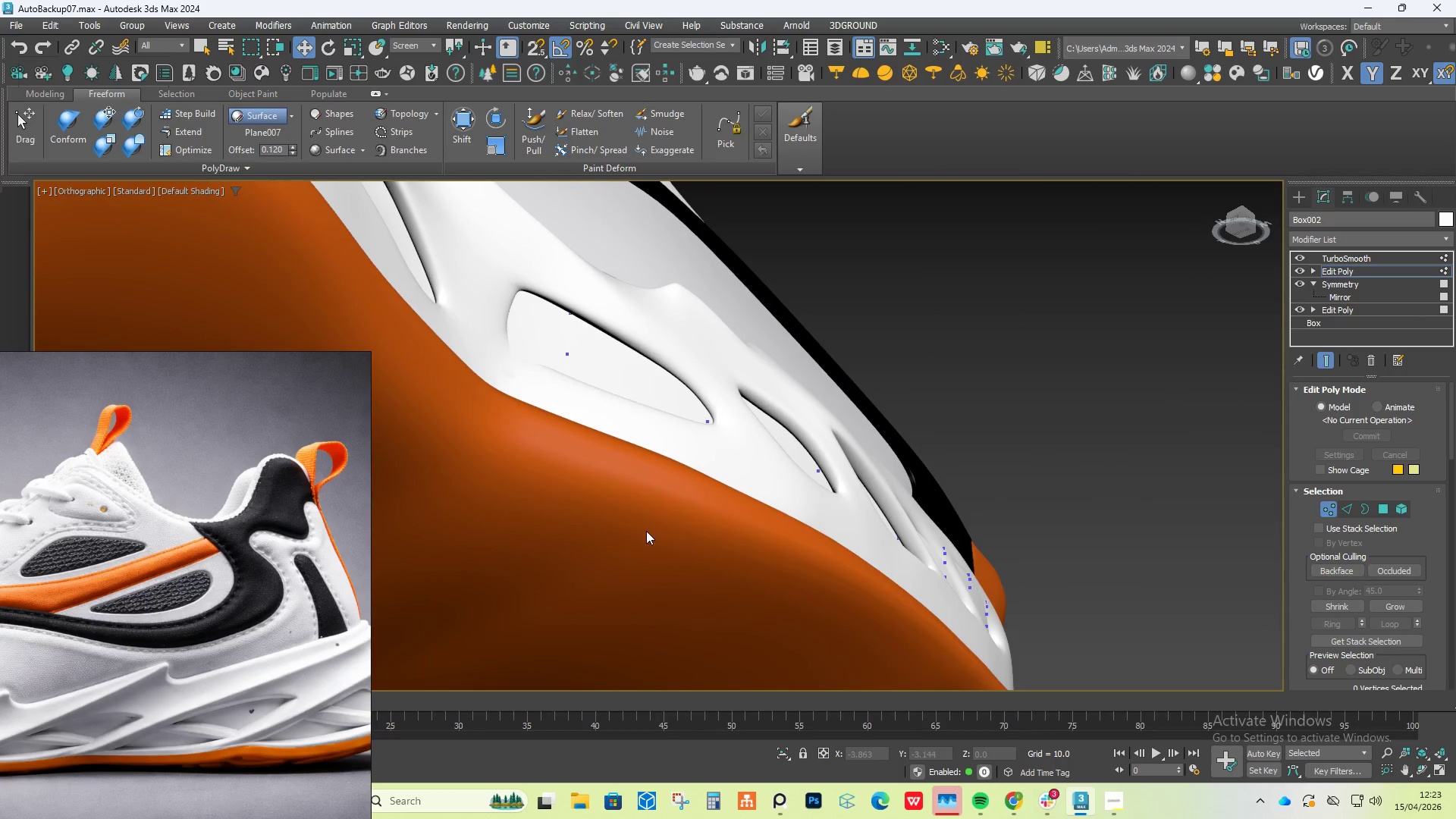 
hold_key(key=AltLeft, duration=0.73)
 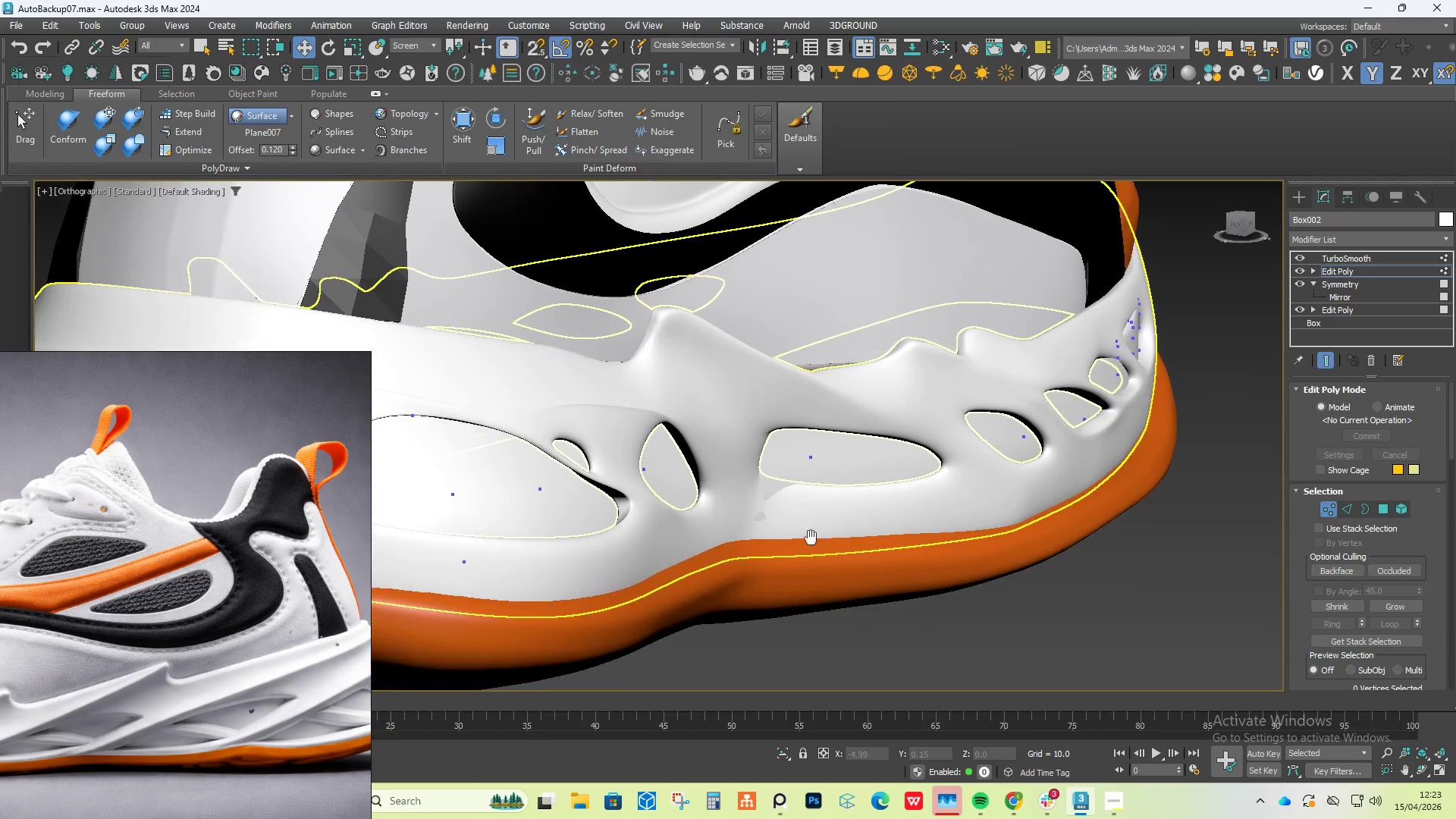 
scroll: coordinate [866, 535], scroll_direction: down, amount: 1.0
 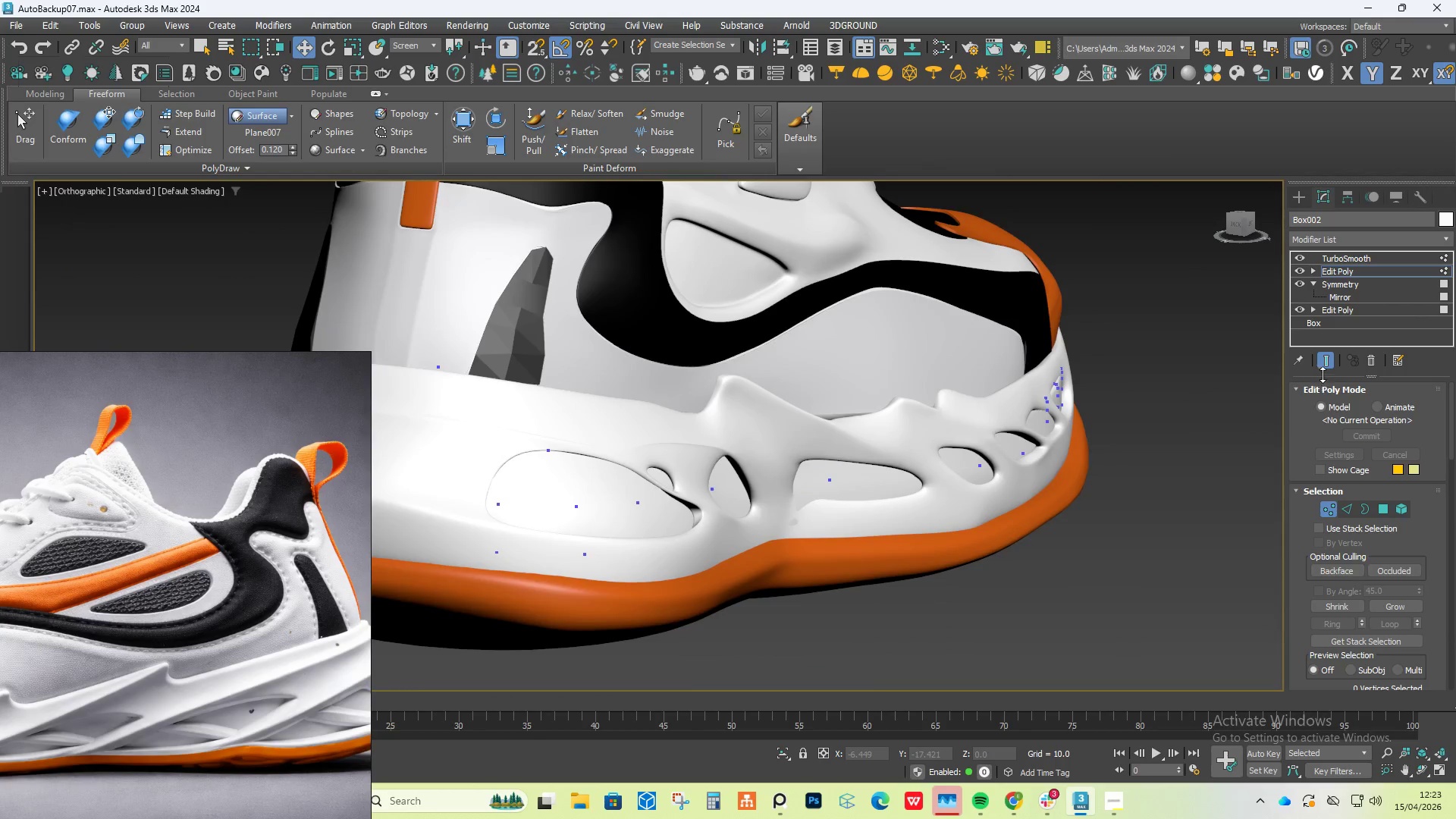 
left_click([1325, 361])
 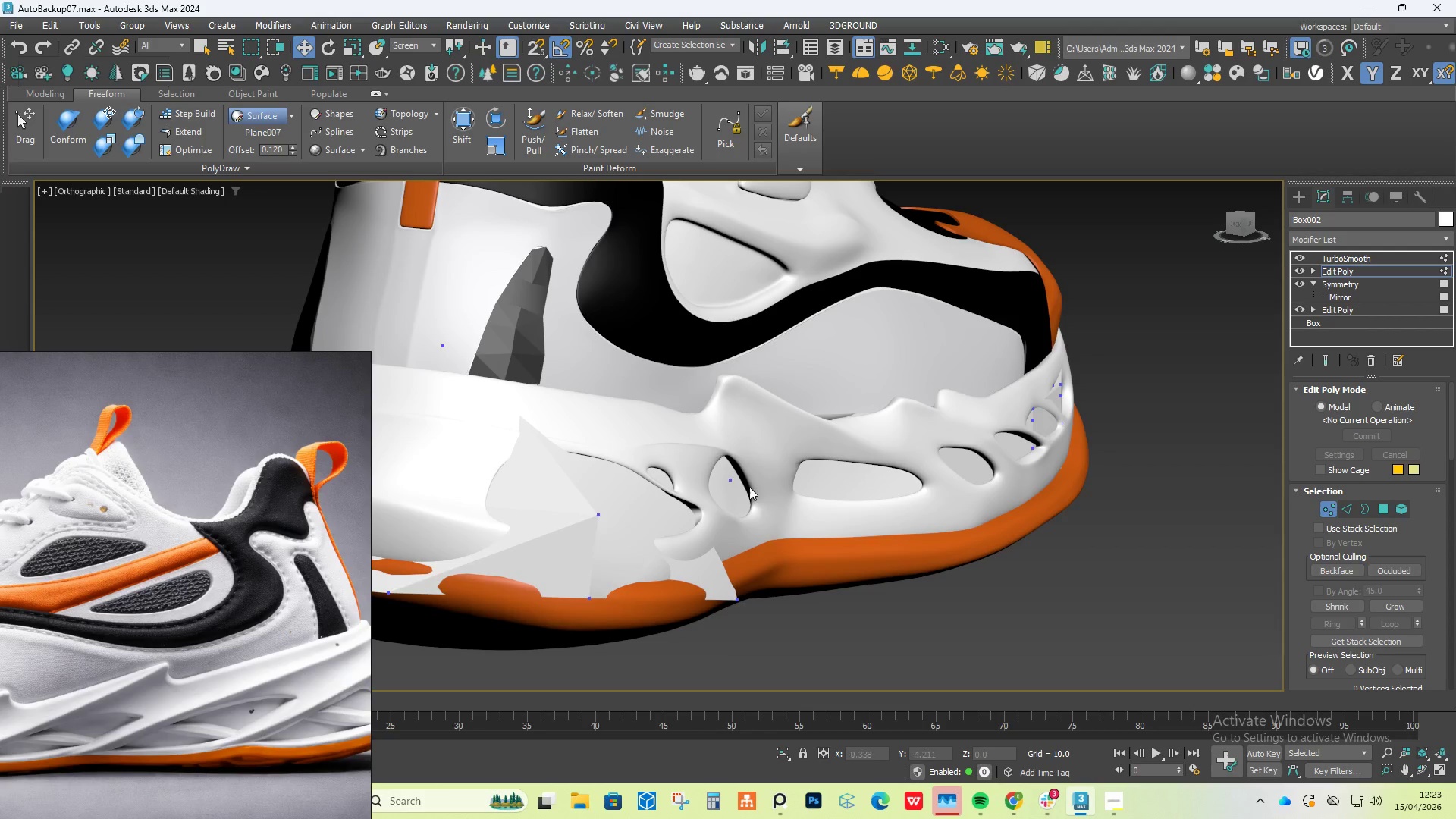 
left_click([737, 479])
 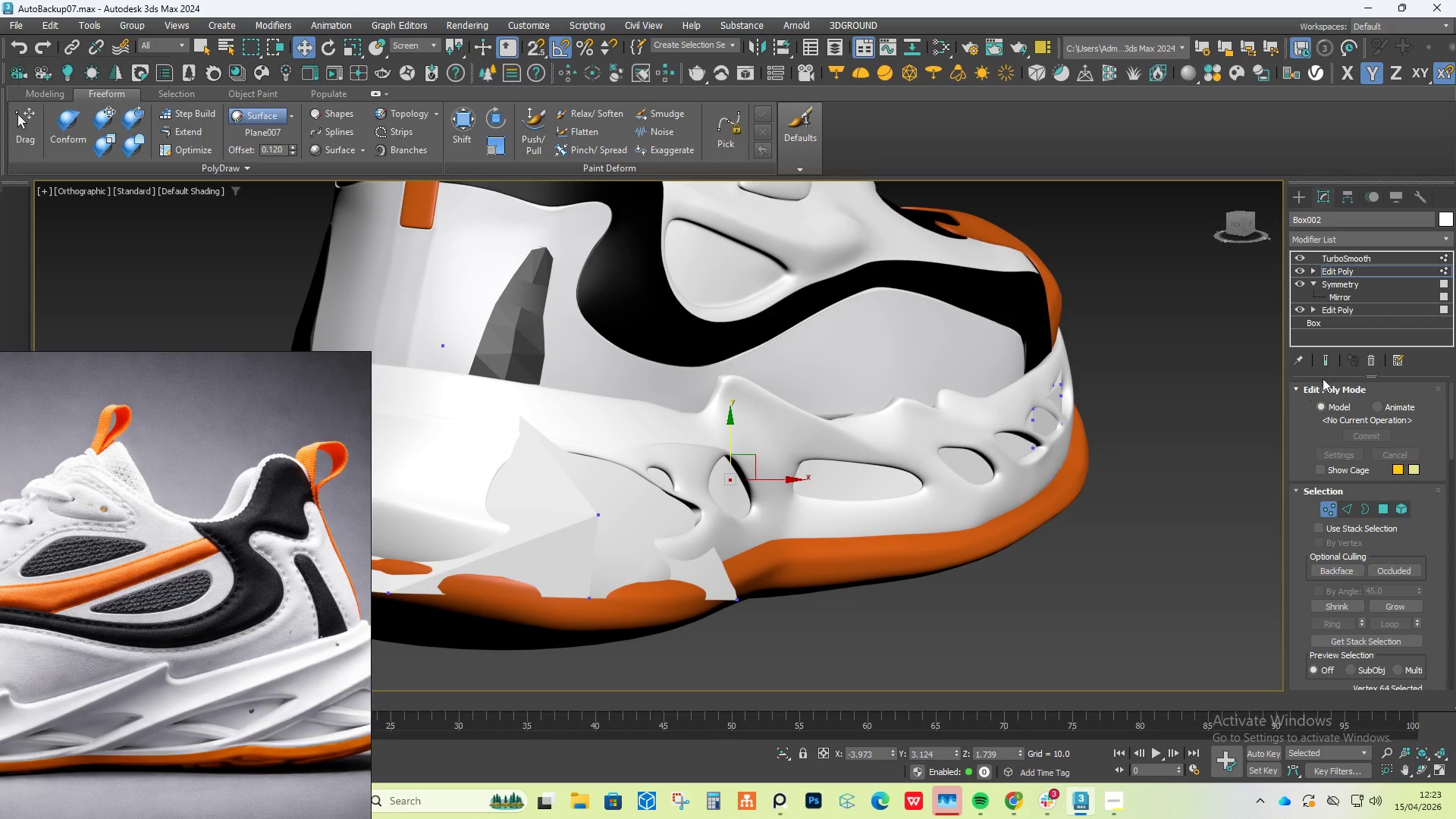 
left_click([1329, 360])
 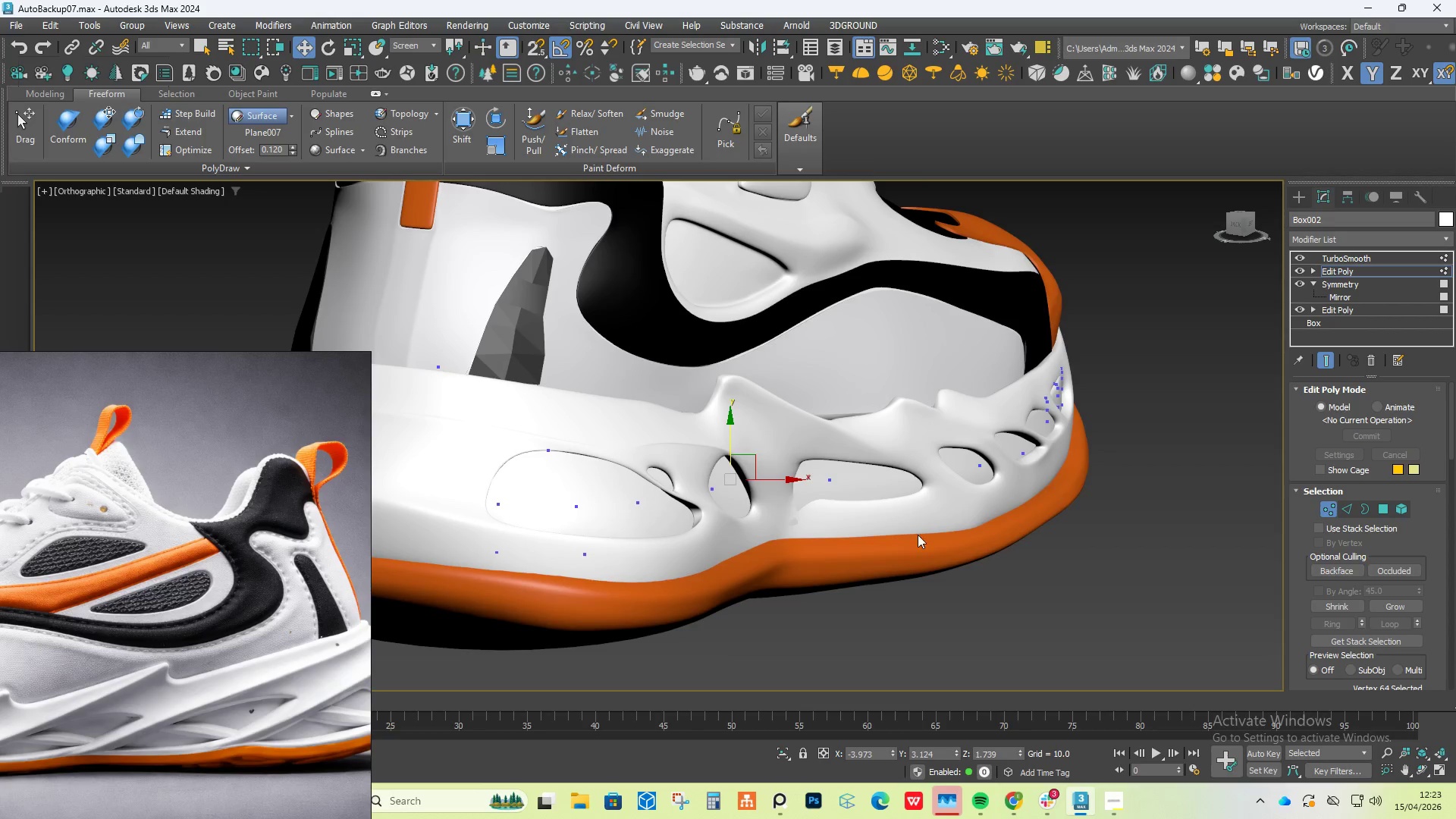 
hold_key(key=AltLeft, duration=0.36)
 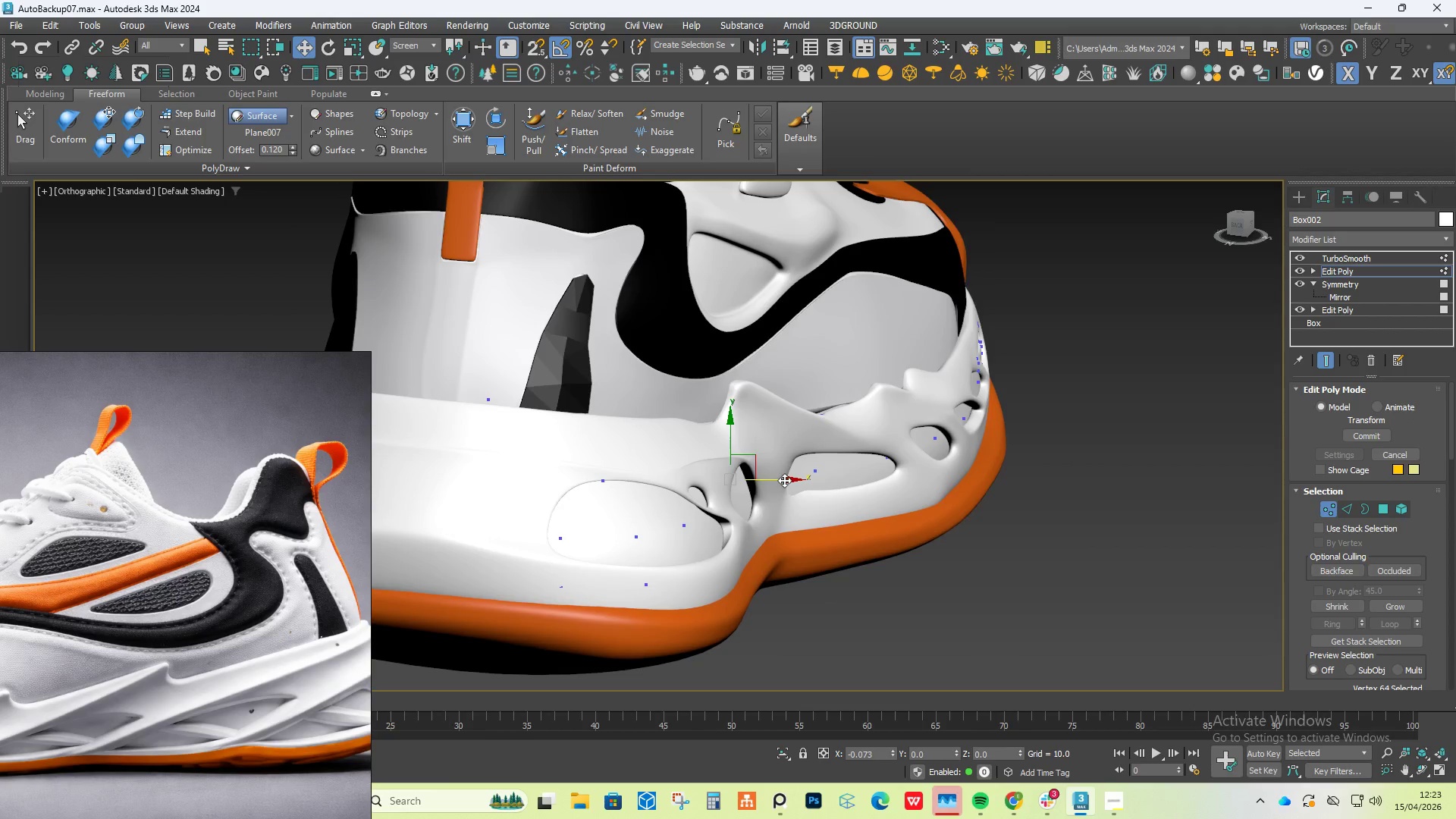 
hold_key(key=AltLeft, duration=0.72)
 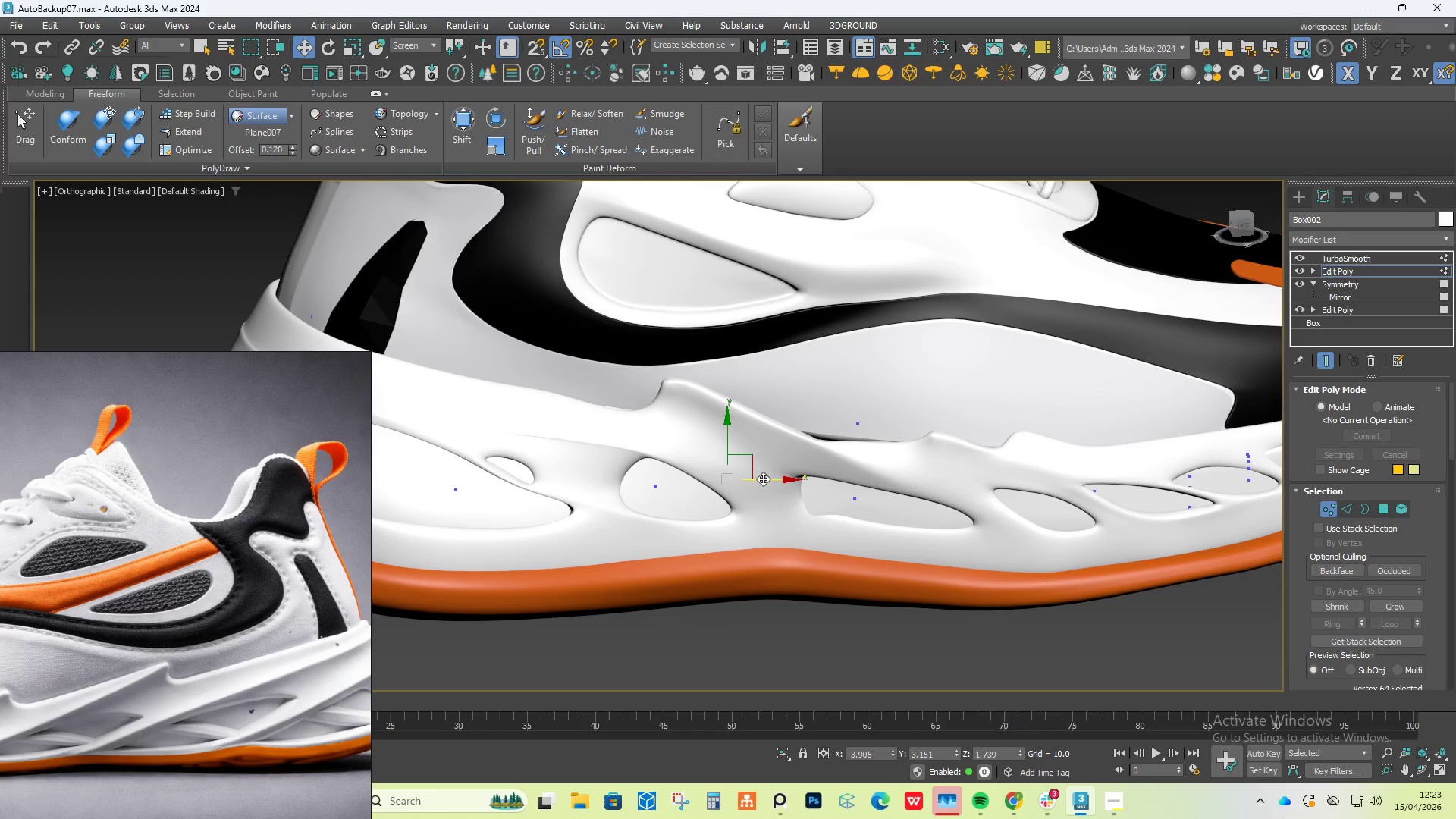 
left_click_drag(start_coordinate=[765, 479], to_coordinate=[789, 481])
 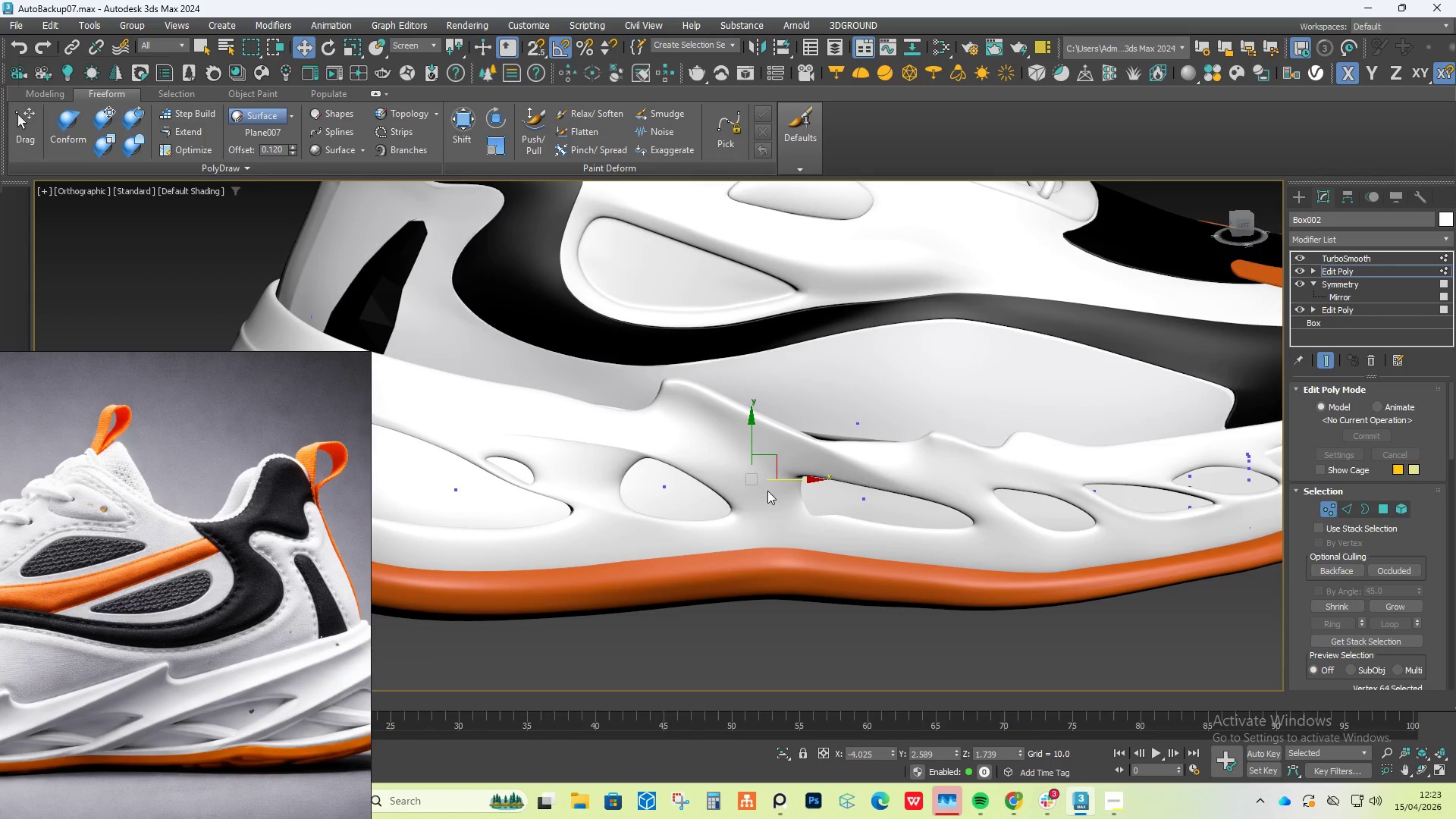 
hold_key(key=AltLeft, duration=0.39)
 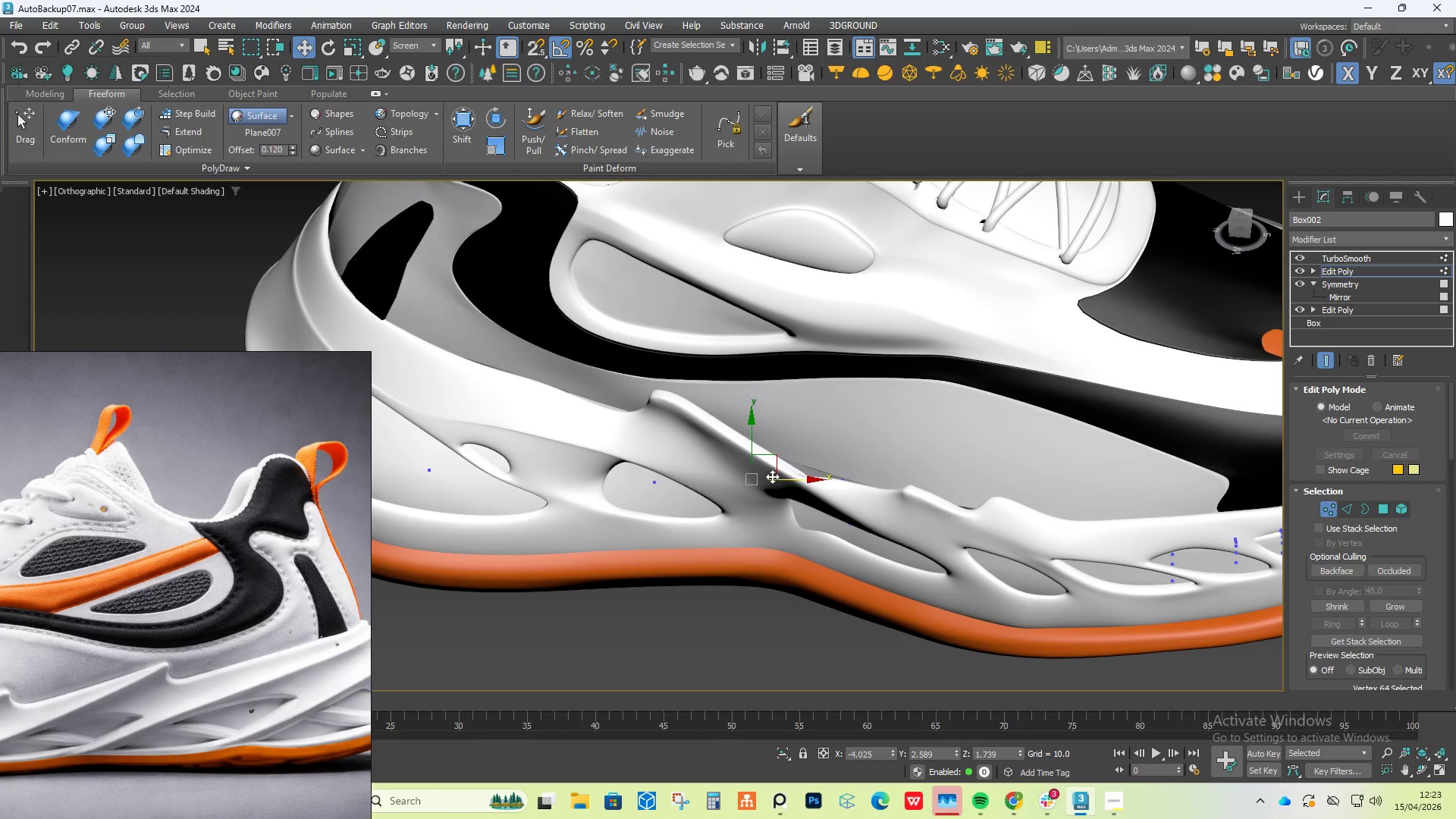 
hold_key(key=AltLeft, duration=0.73)
 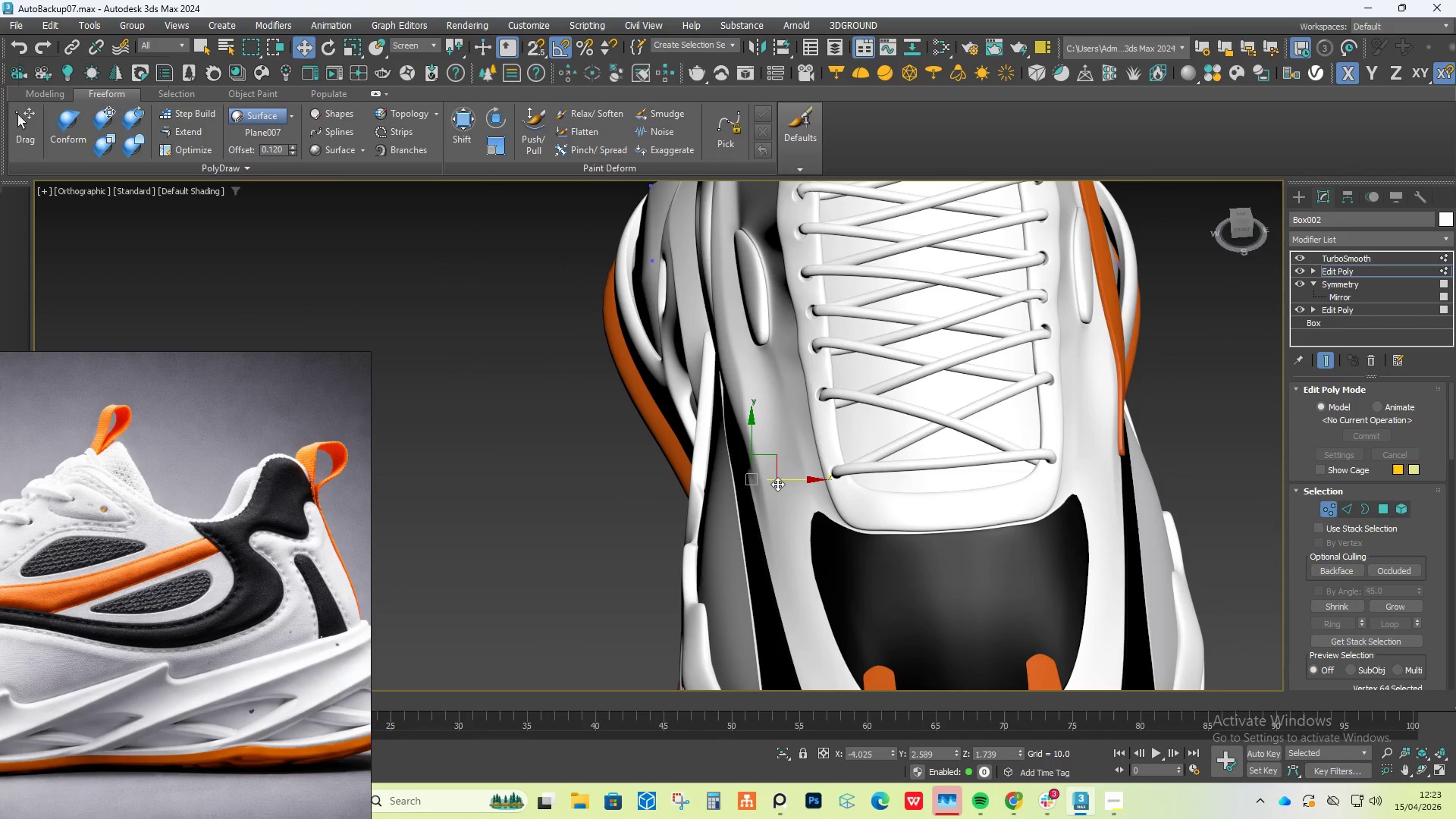 
left_click_drag(start_coordinate=[783, 484], to_coordinate=[790, 485])
 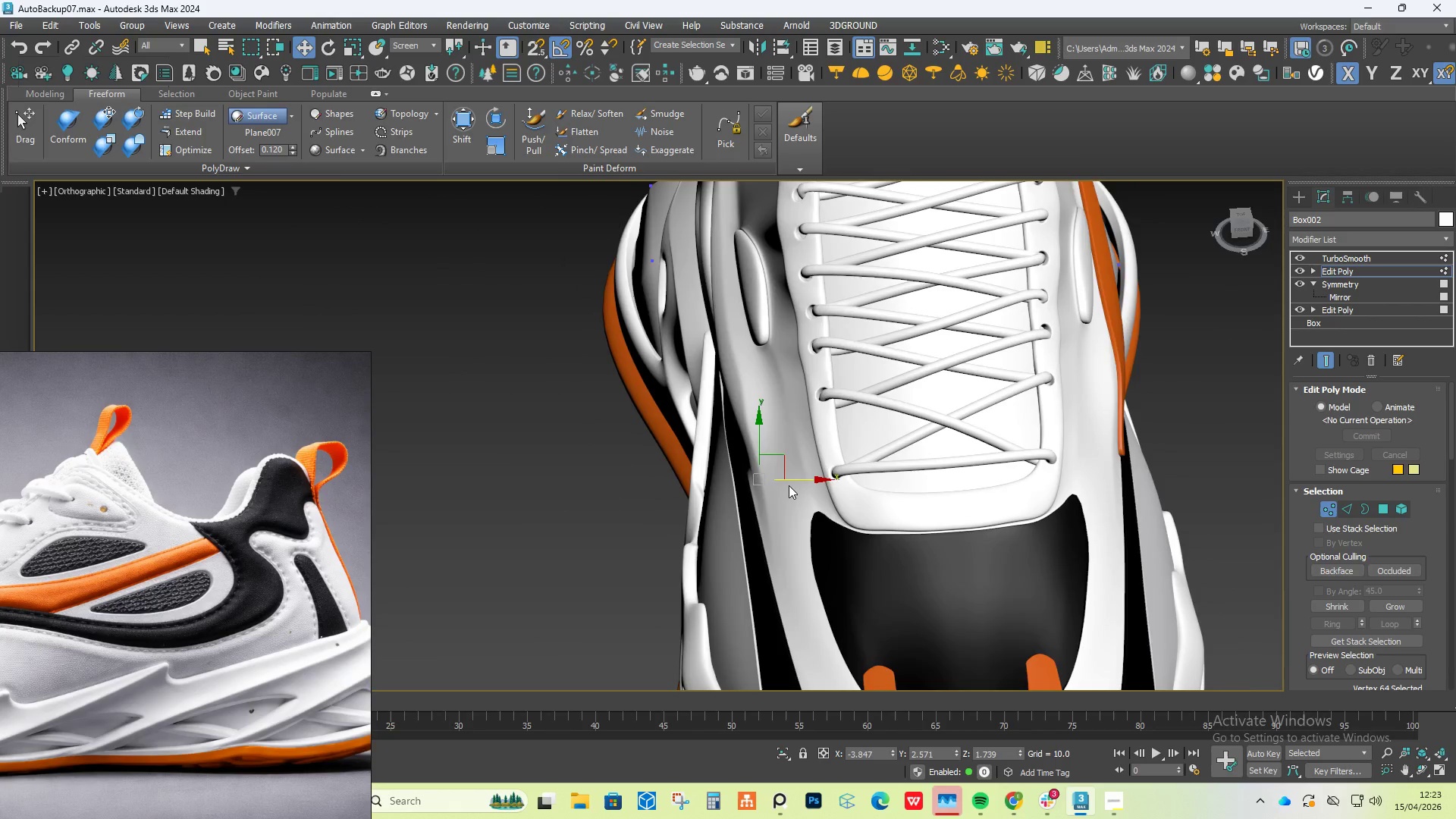 
hold_key(key=AltLeft, duration=1.52)
 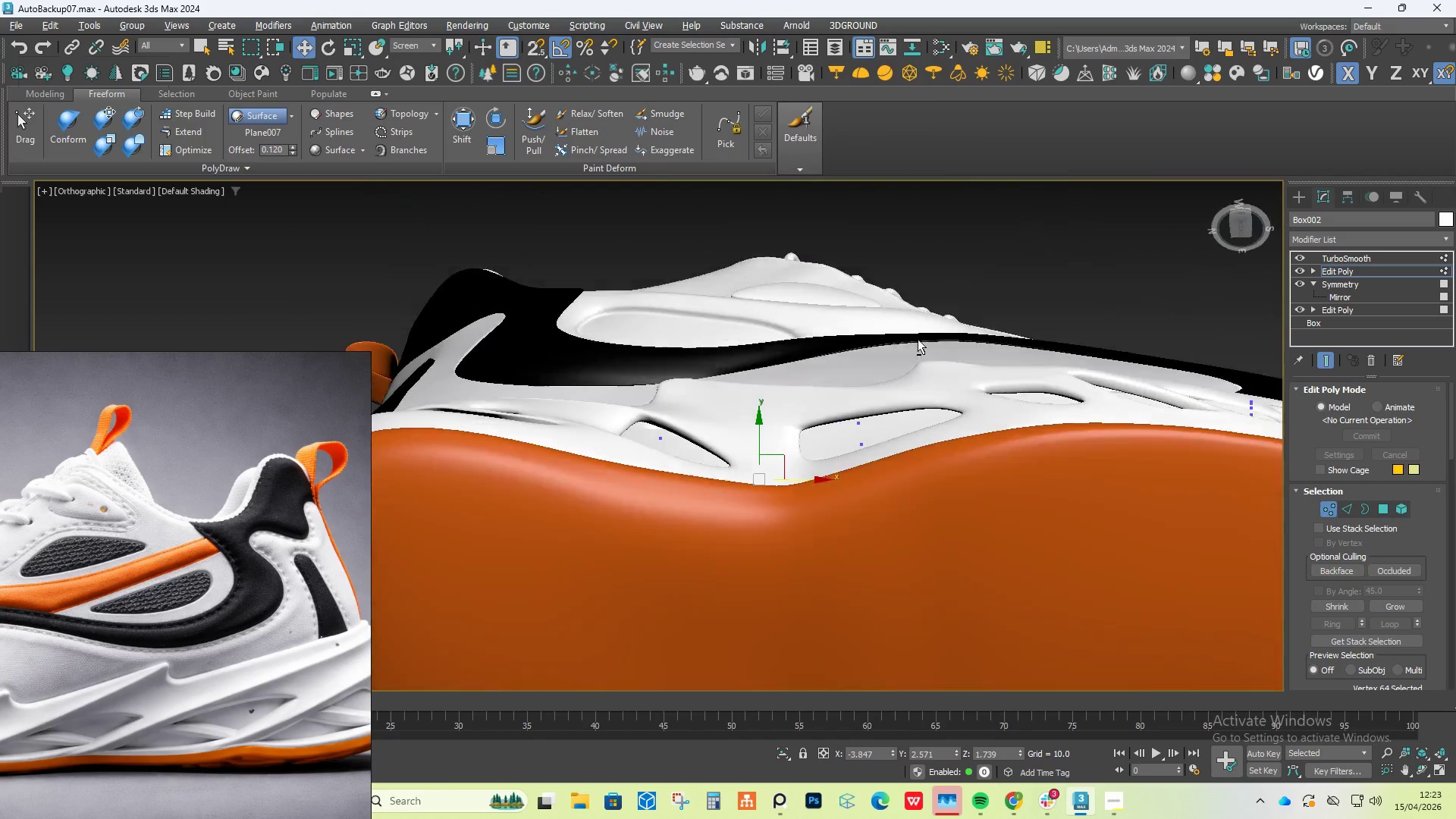 
hold_key(key=AltLeft, duration=1.5)
 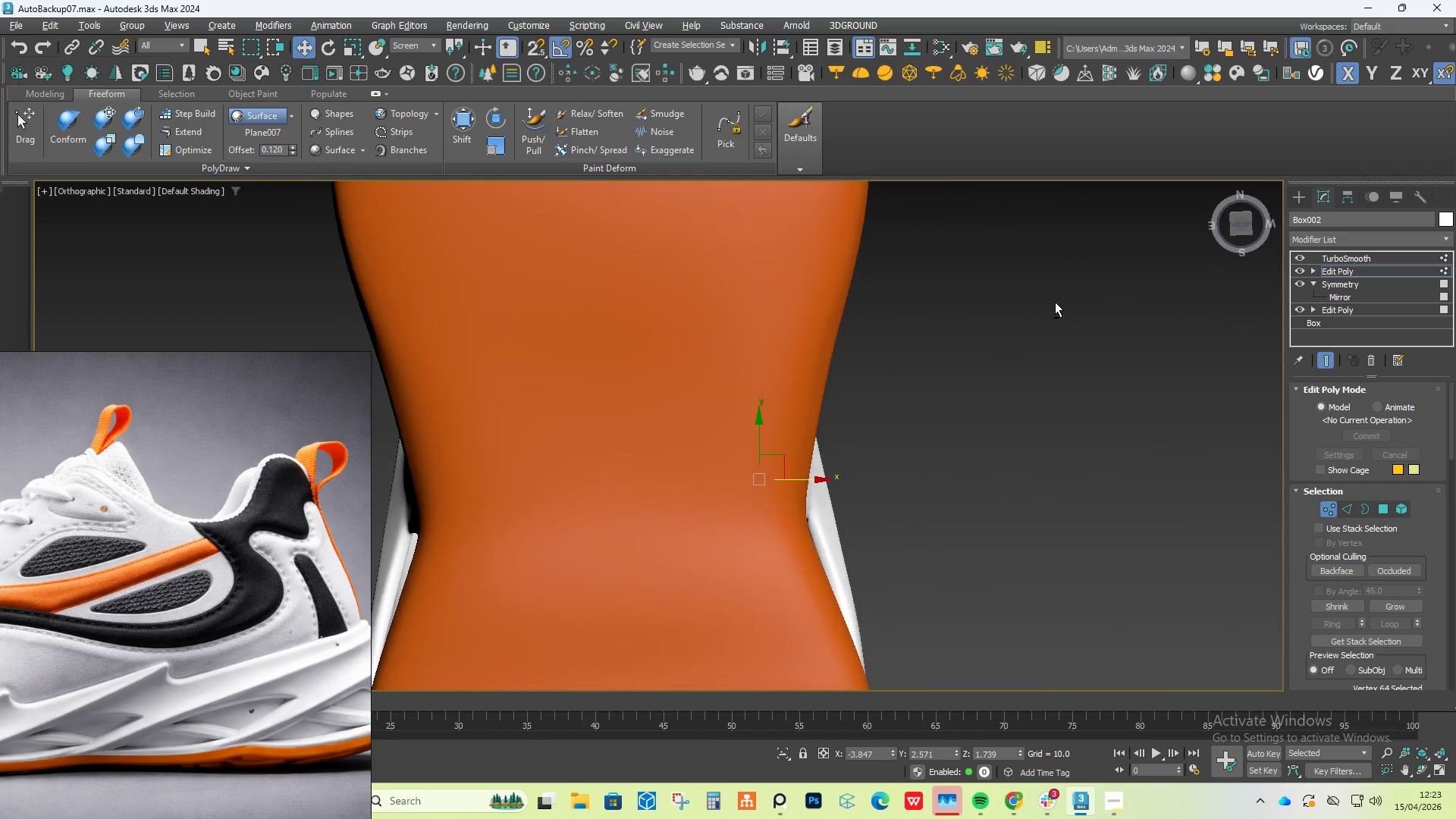 
key(Alt+AltLeft)
 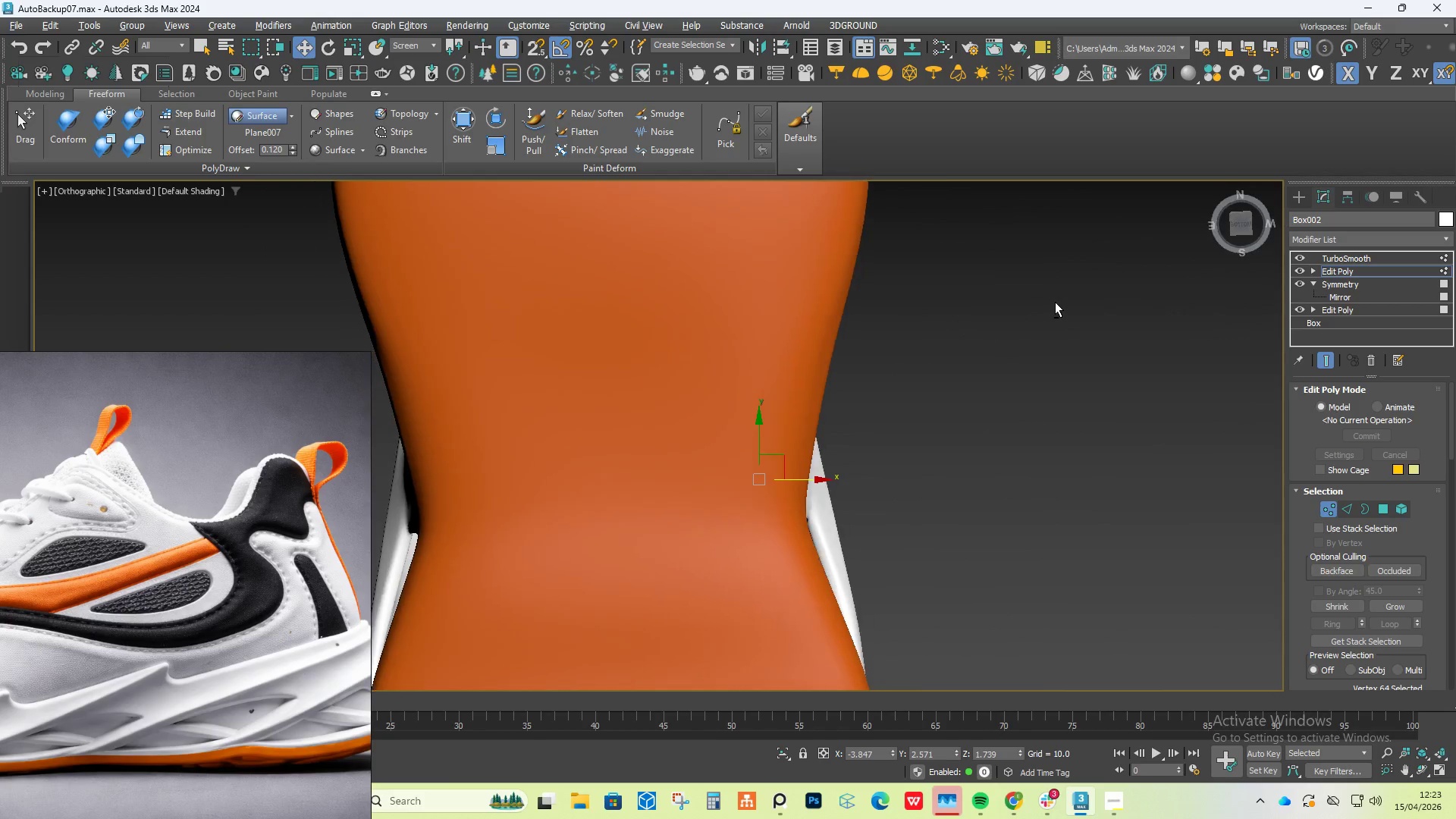 
key(Alt+AltLeft)
 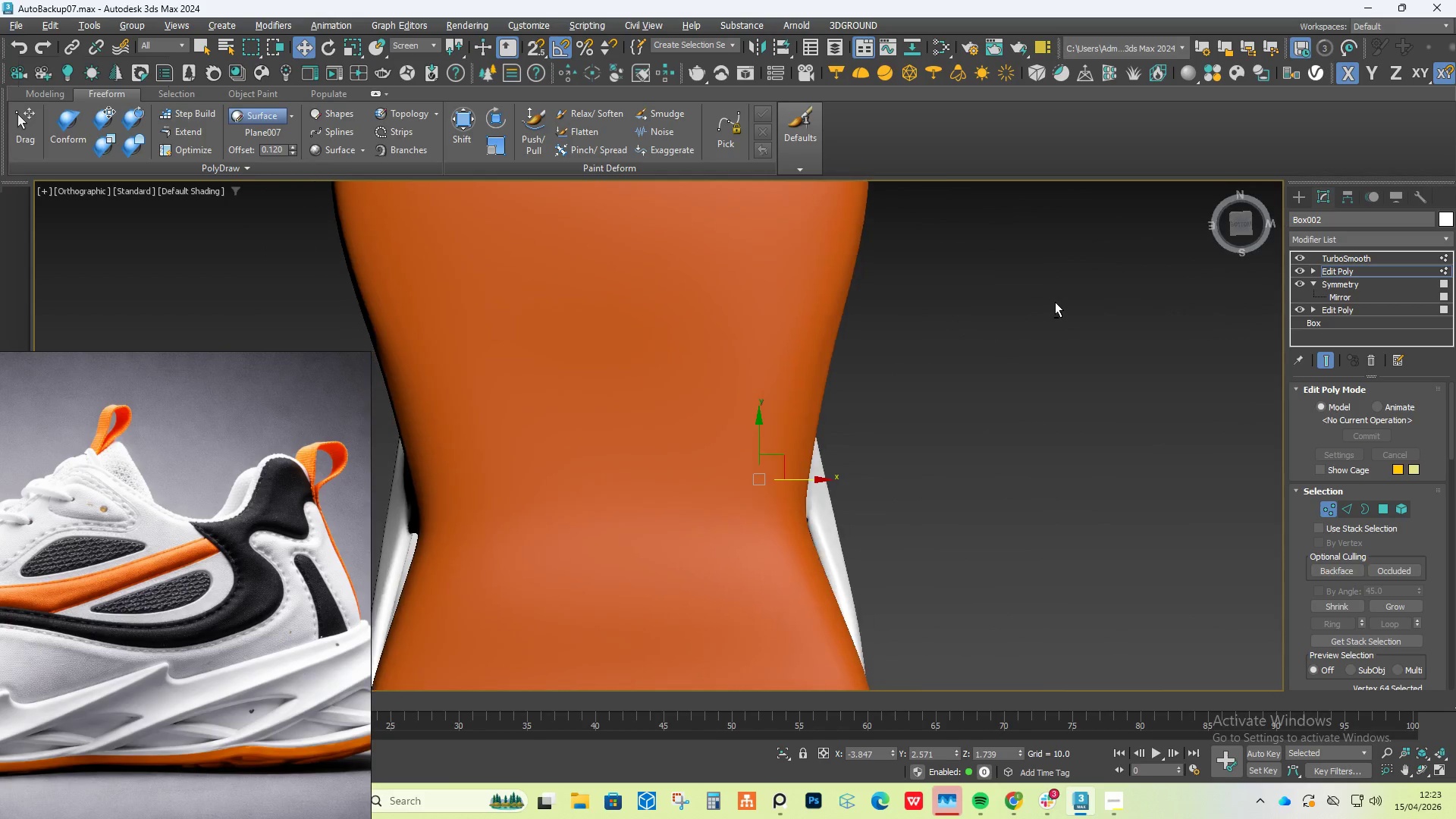 
key(Alt+AltLeft)
 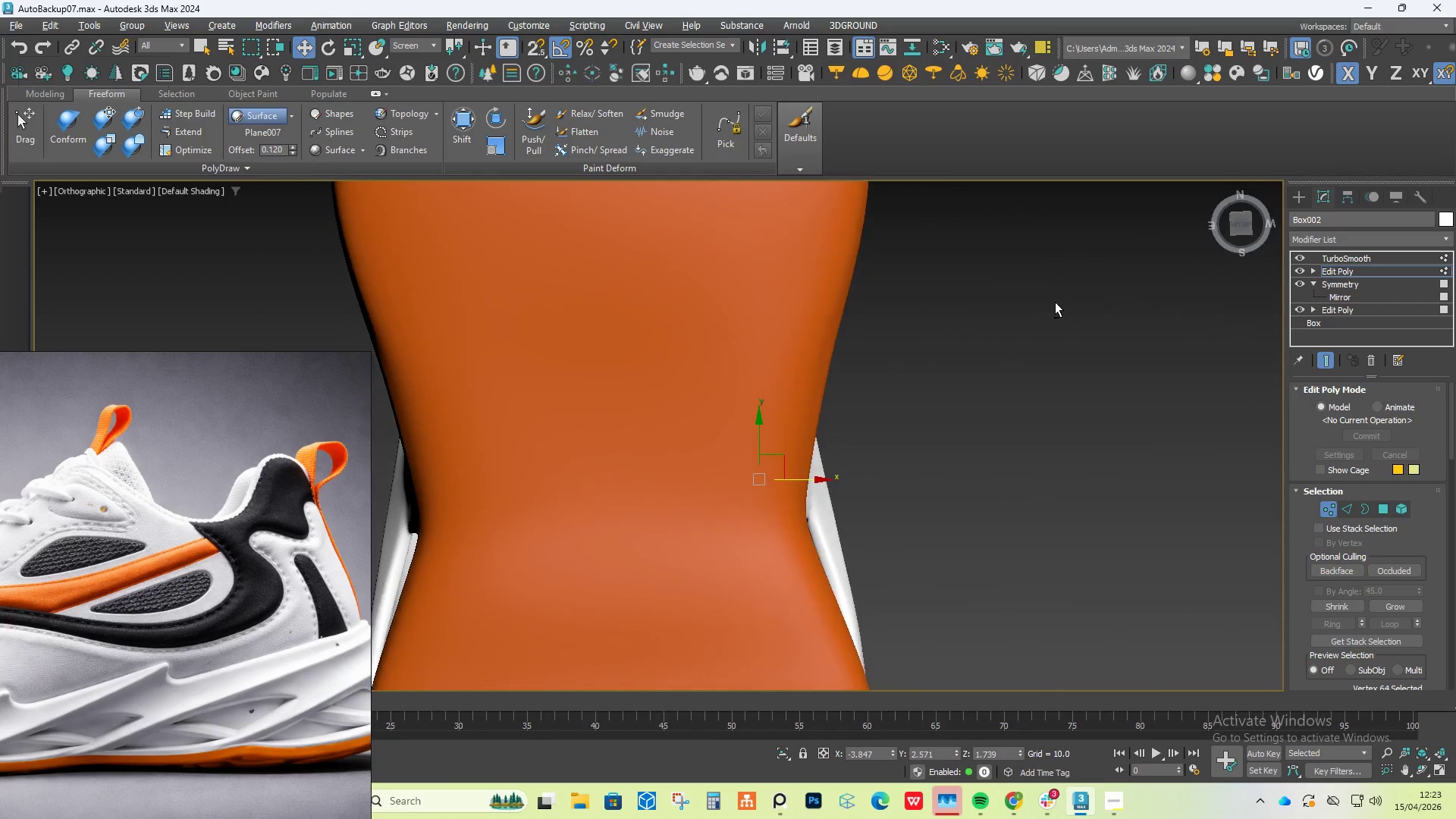 
key(Alt+AltLeft)
 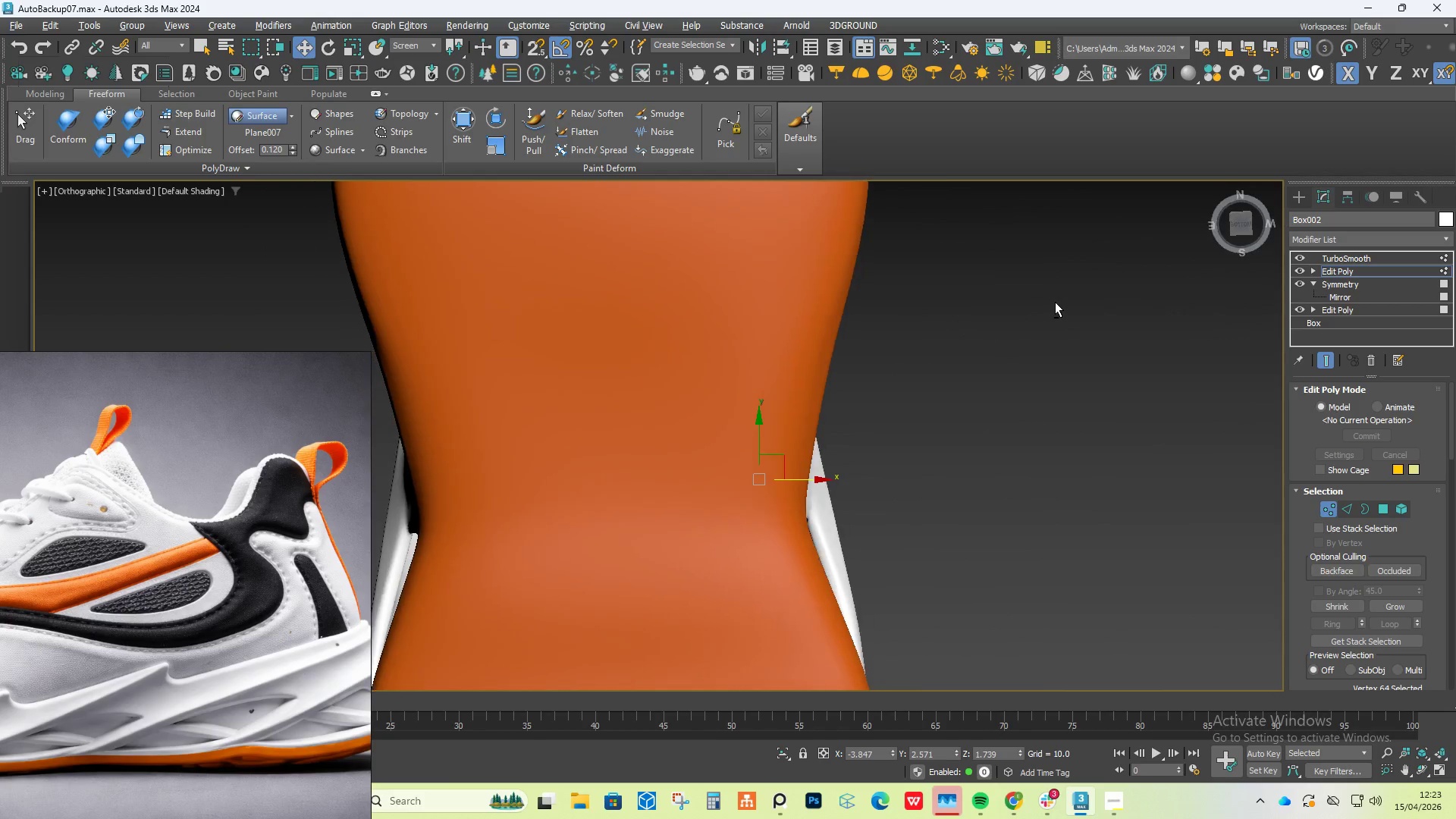 
key(Alt+AltLeft)
 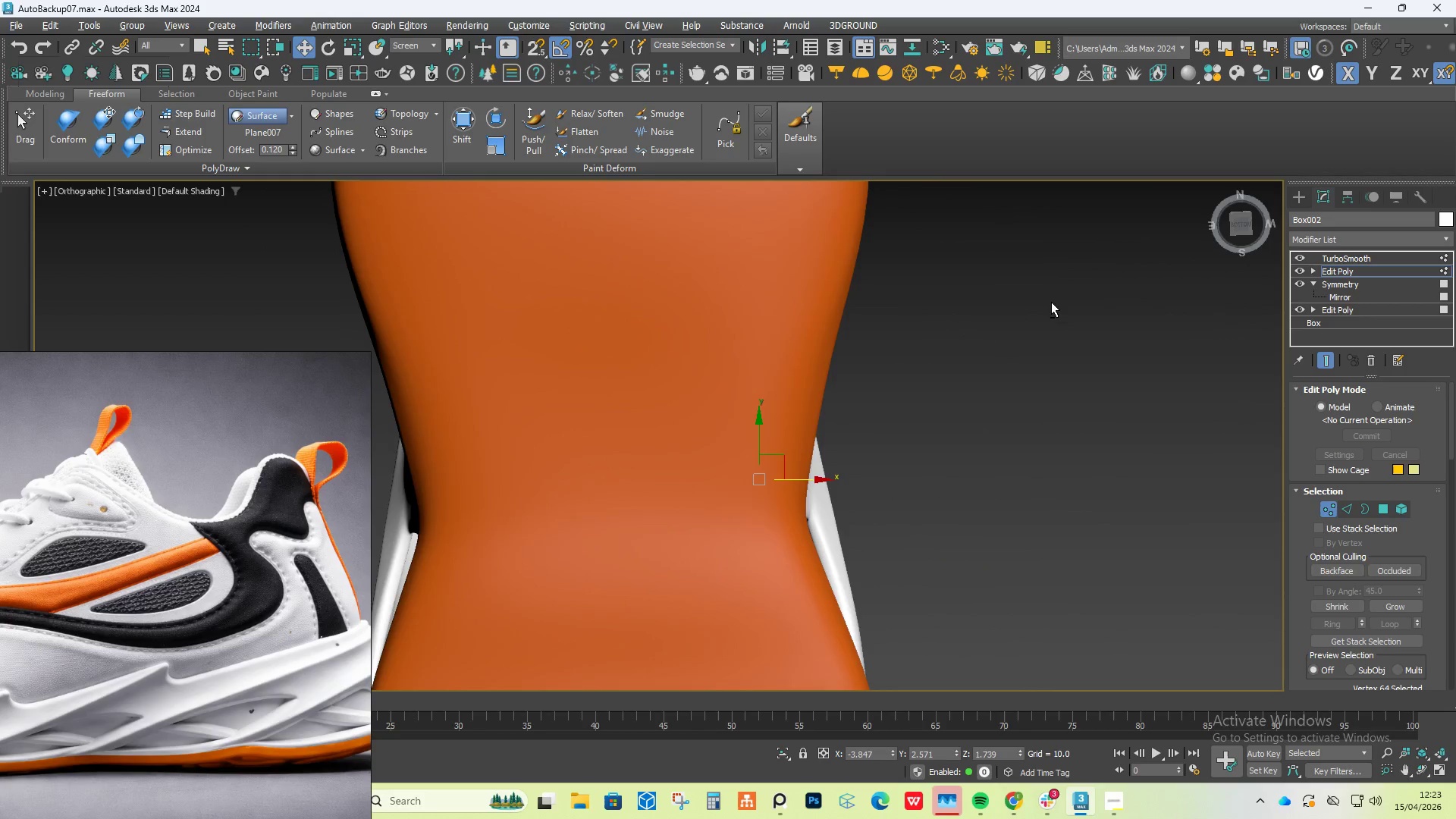 
hold_key(key=AltLeft, duration=1.69)
 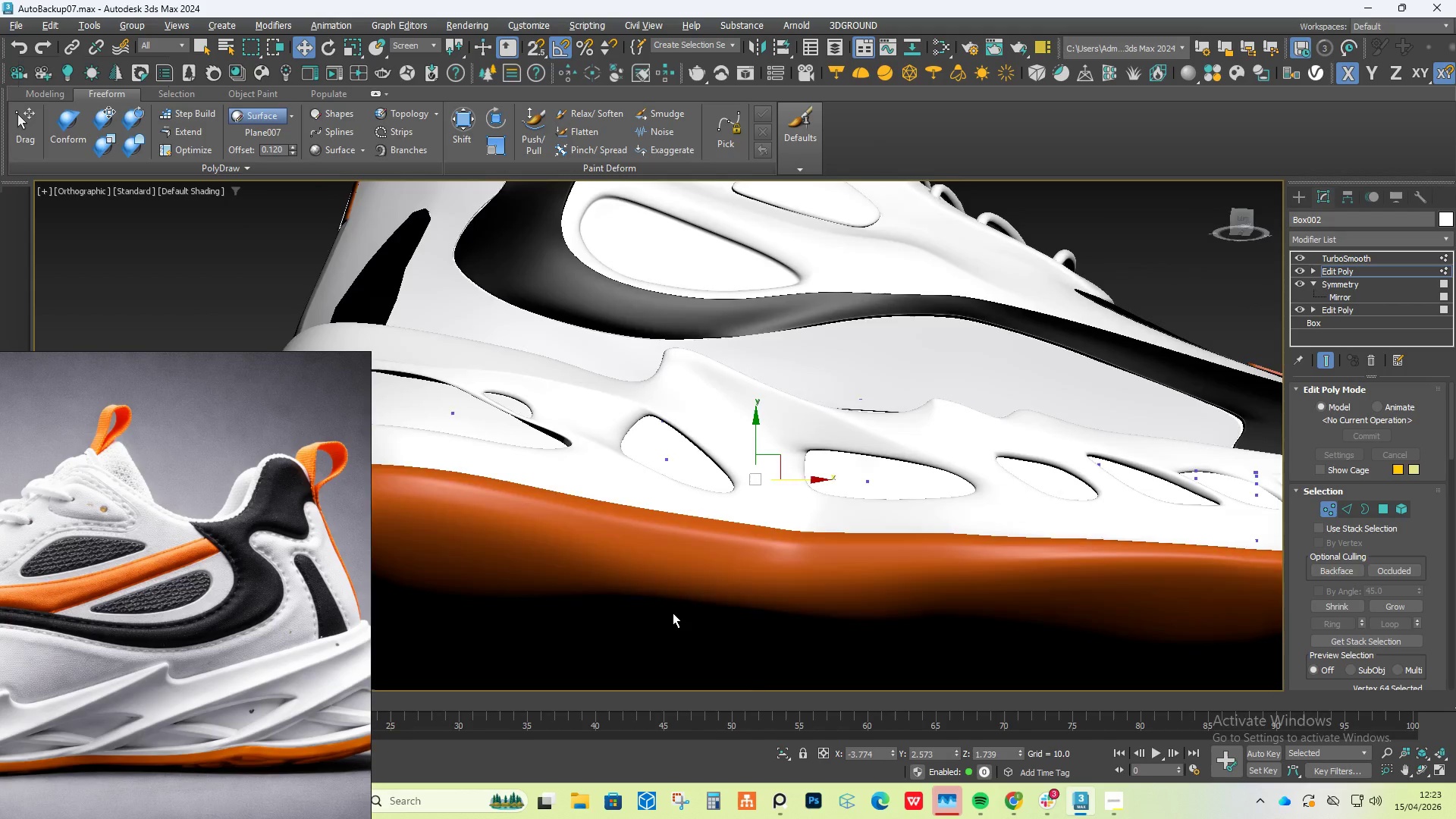 
hold_key(key=AltLeft, duration=1.12)
scroll: coordinate [633, 701], scroll_direction: up, amount: 1.0
 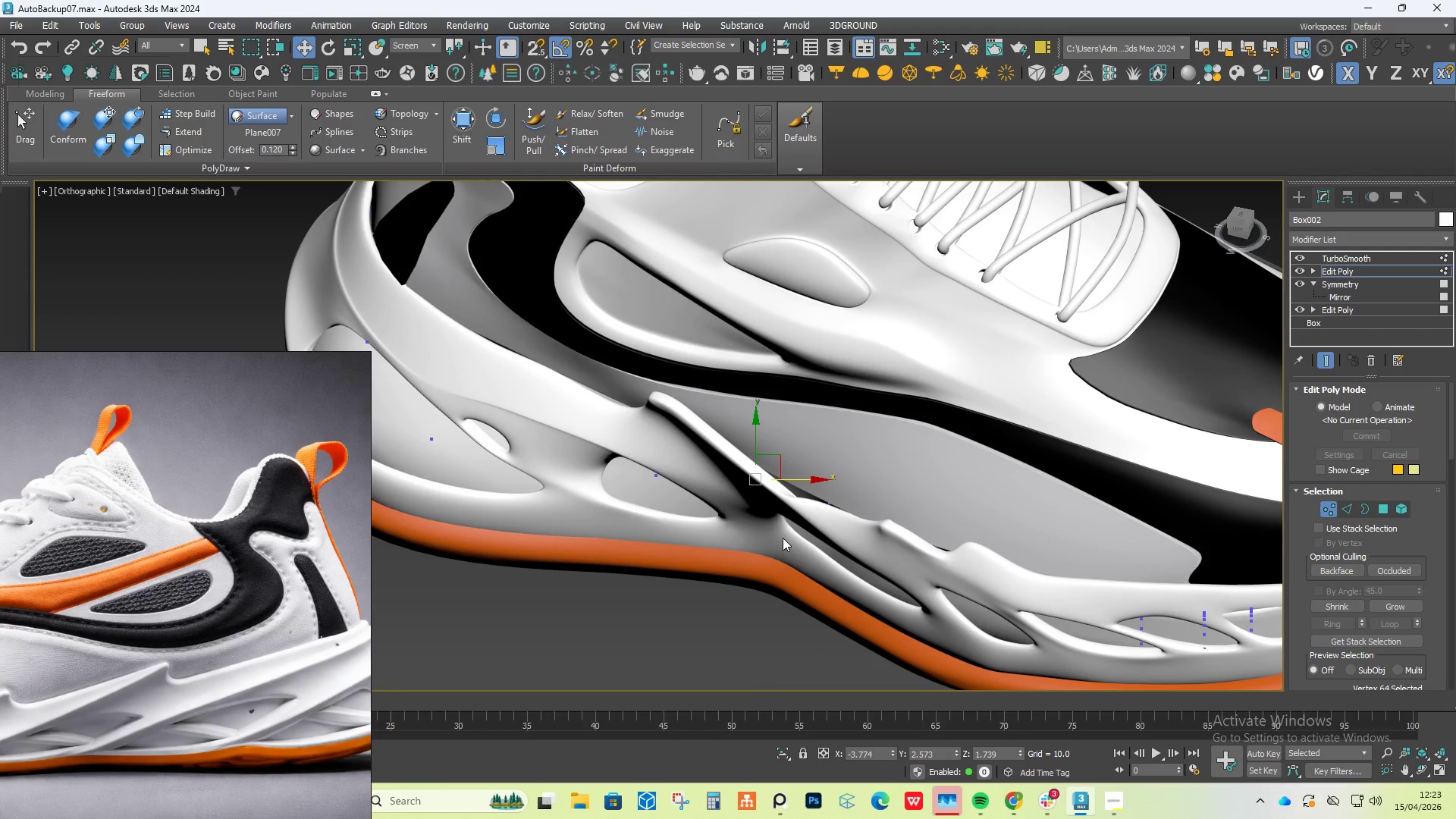 
hold_key(key=AltLeft, duration=0.67)
 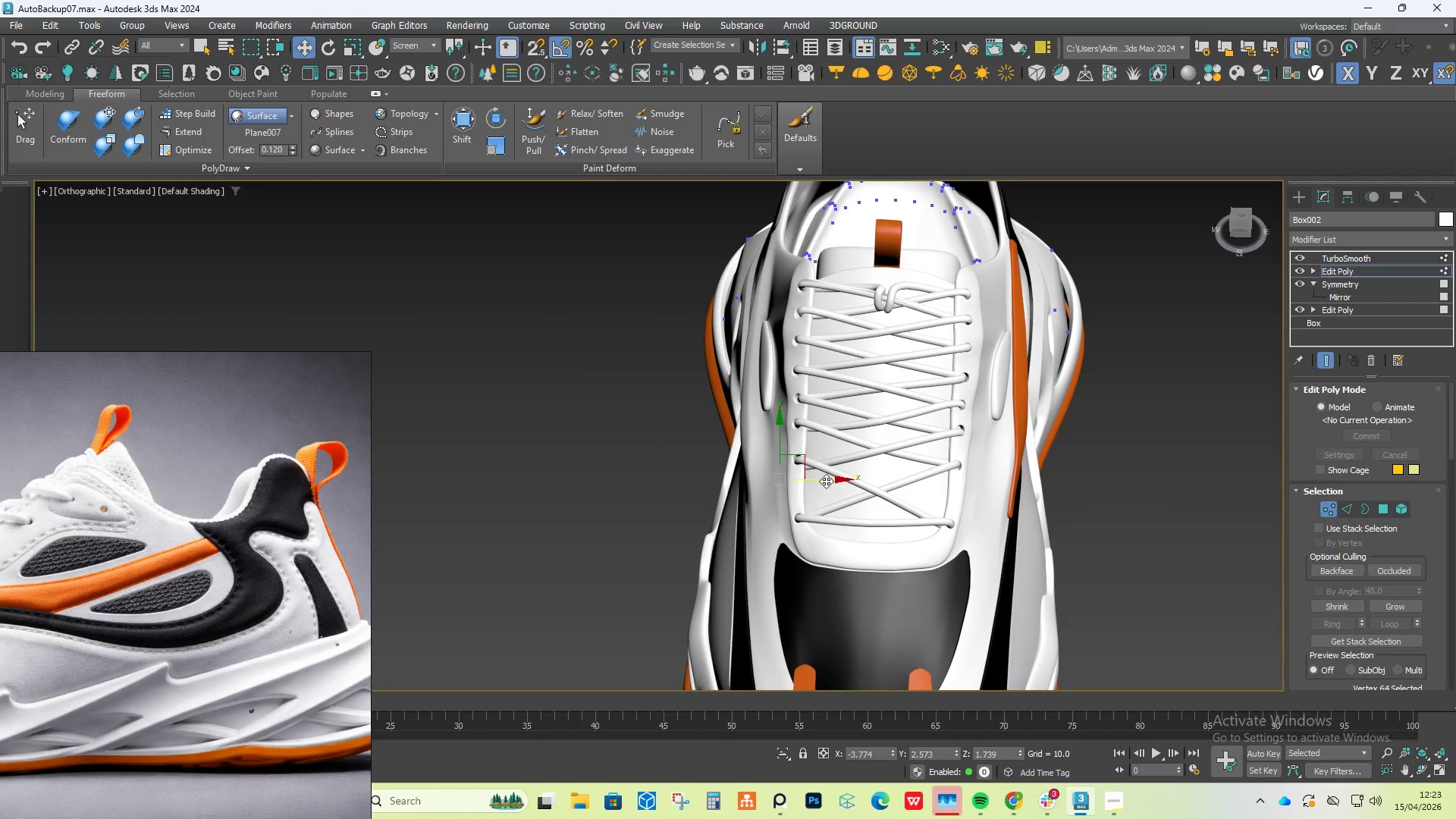 
scroll: coordinate [836, 479], scroll_direction: down, amount: 1.0
 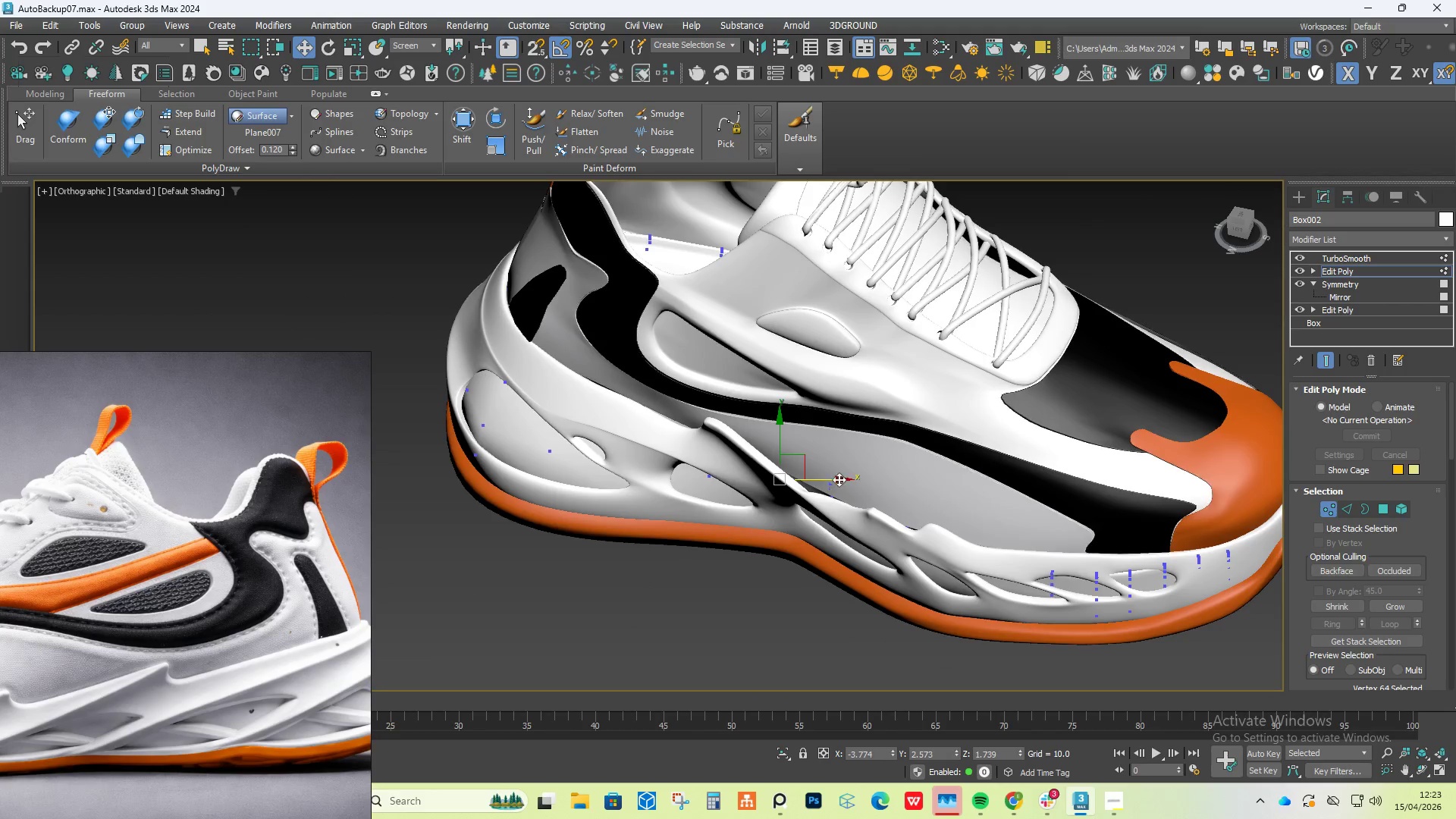 
hold_key(key=AltLeft, duration=1.61)
left_click_drag(start_coordinate=[826, 481], to_coordinate=[830, 482])
 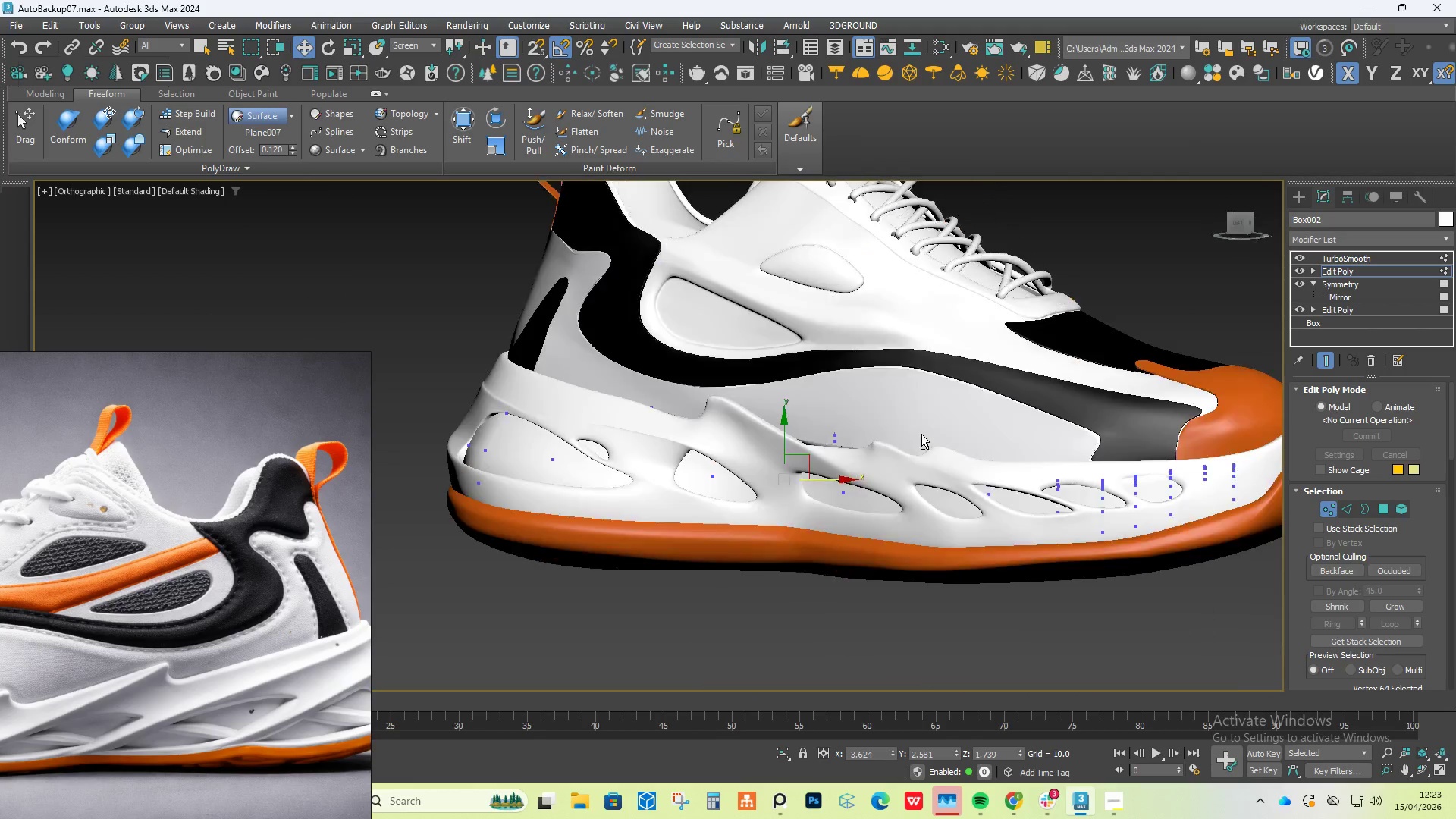 
hold_key(key=AltLeft, duration=0.36)
 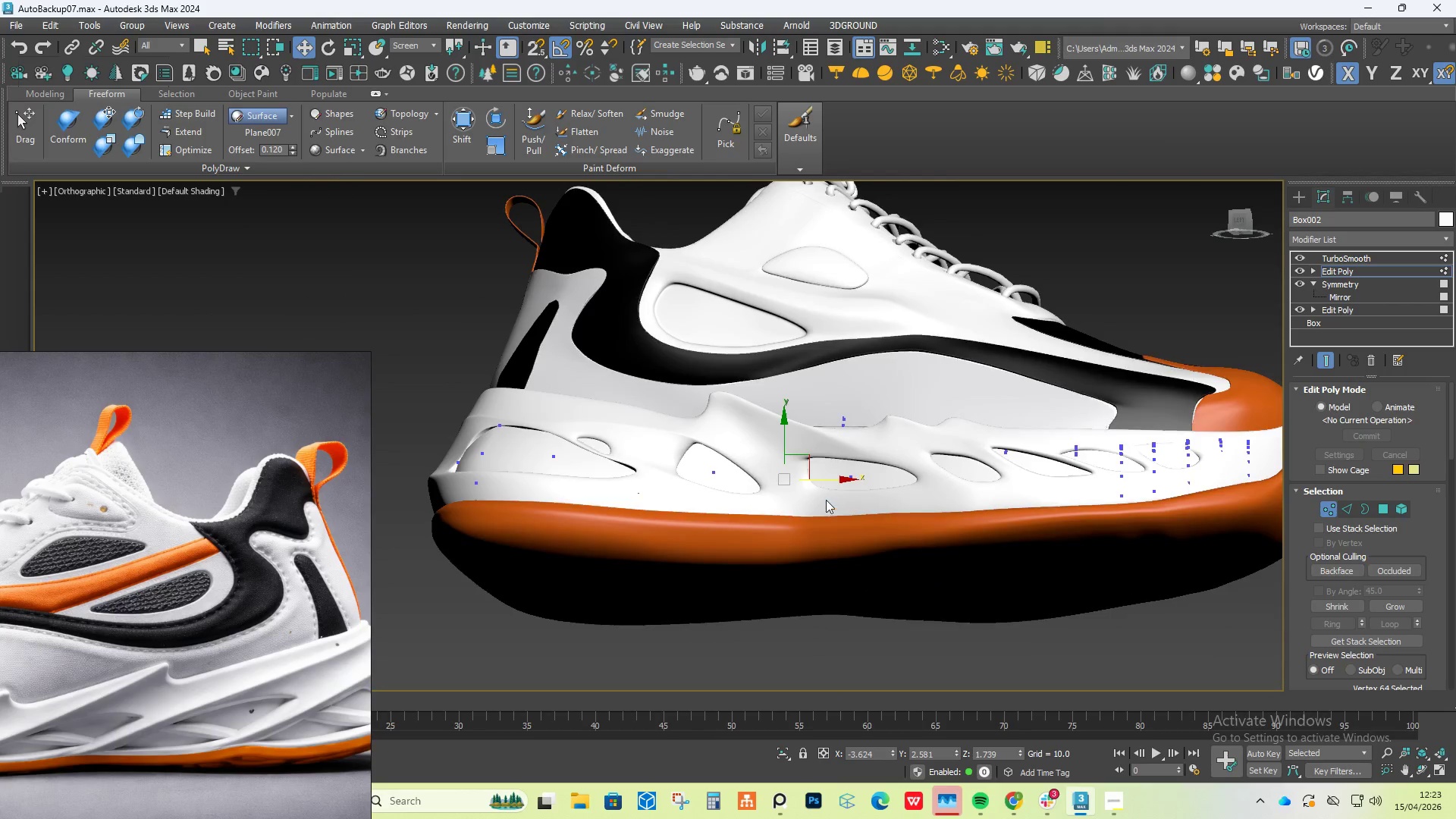 
hold_key(key=AltLeft, duration=1.5)
 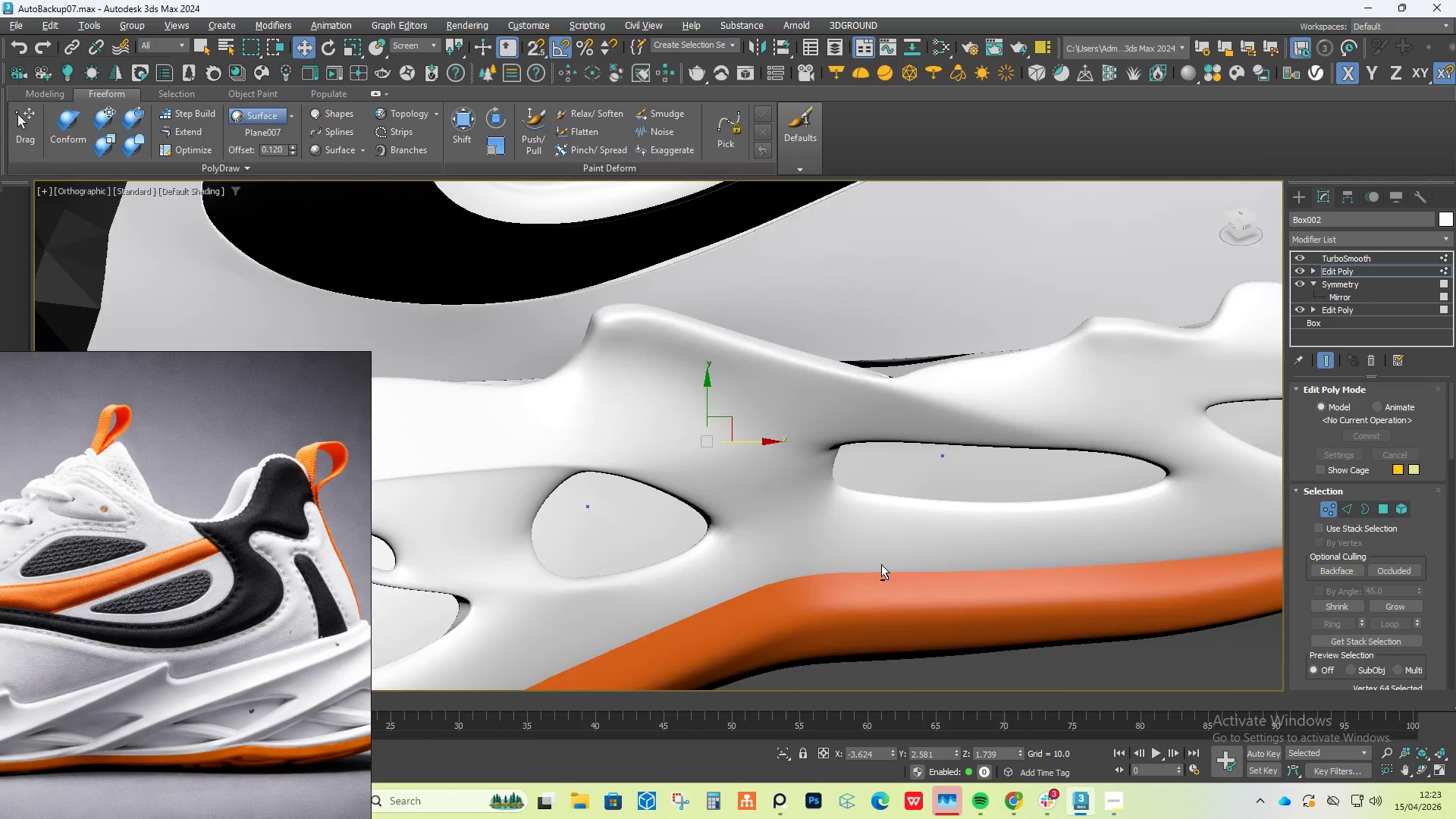 
scroll: coordinate [826, 500], scroll_direction: up, amount: 3.0
 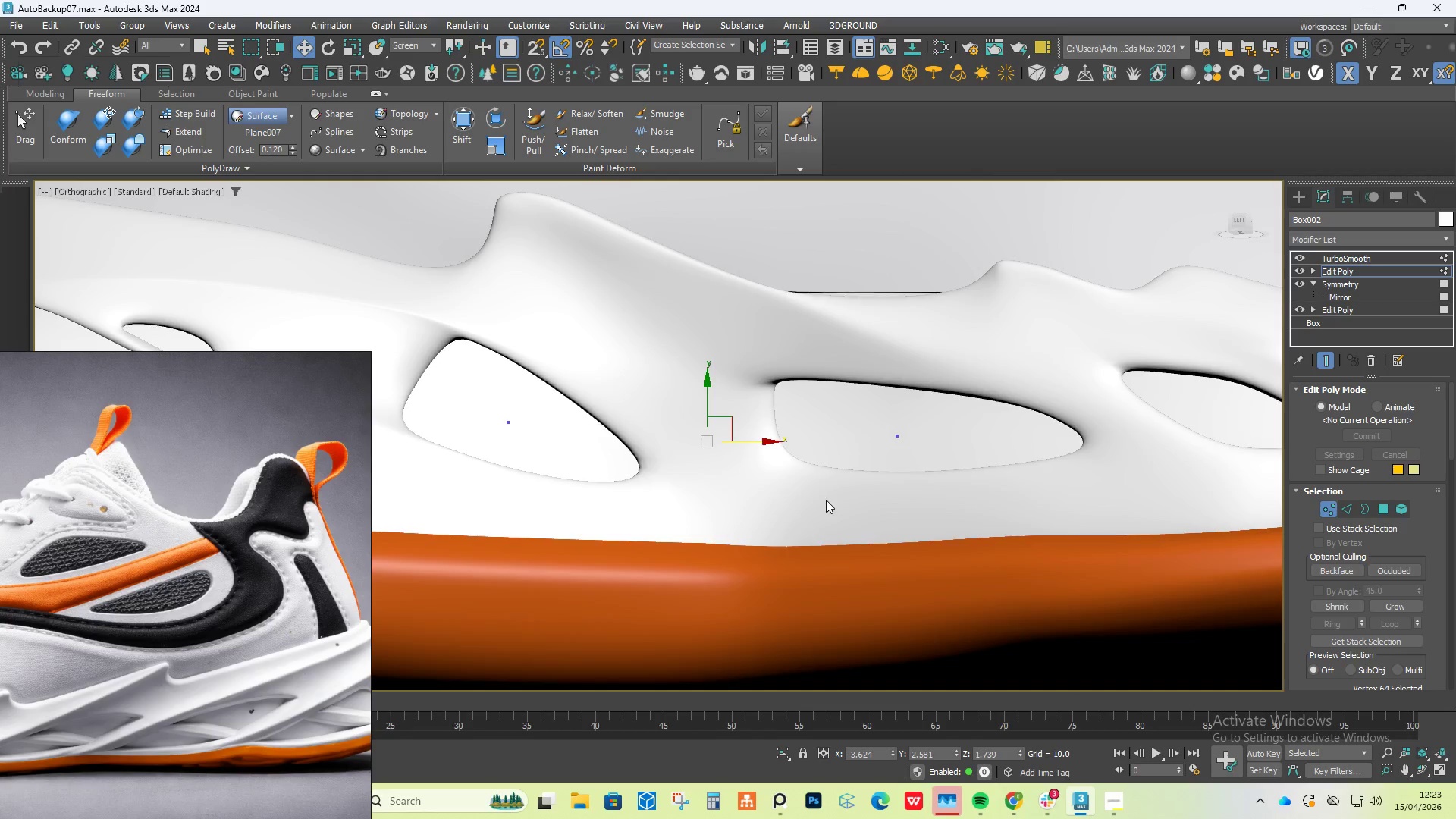 
hold_key(key=AltLeft, duration=1.5)
 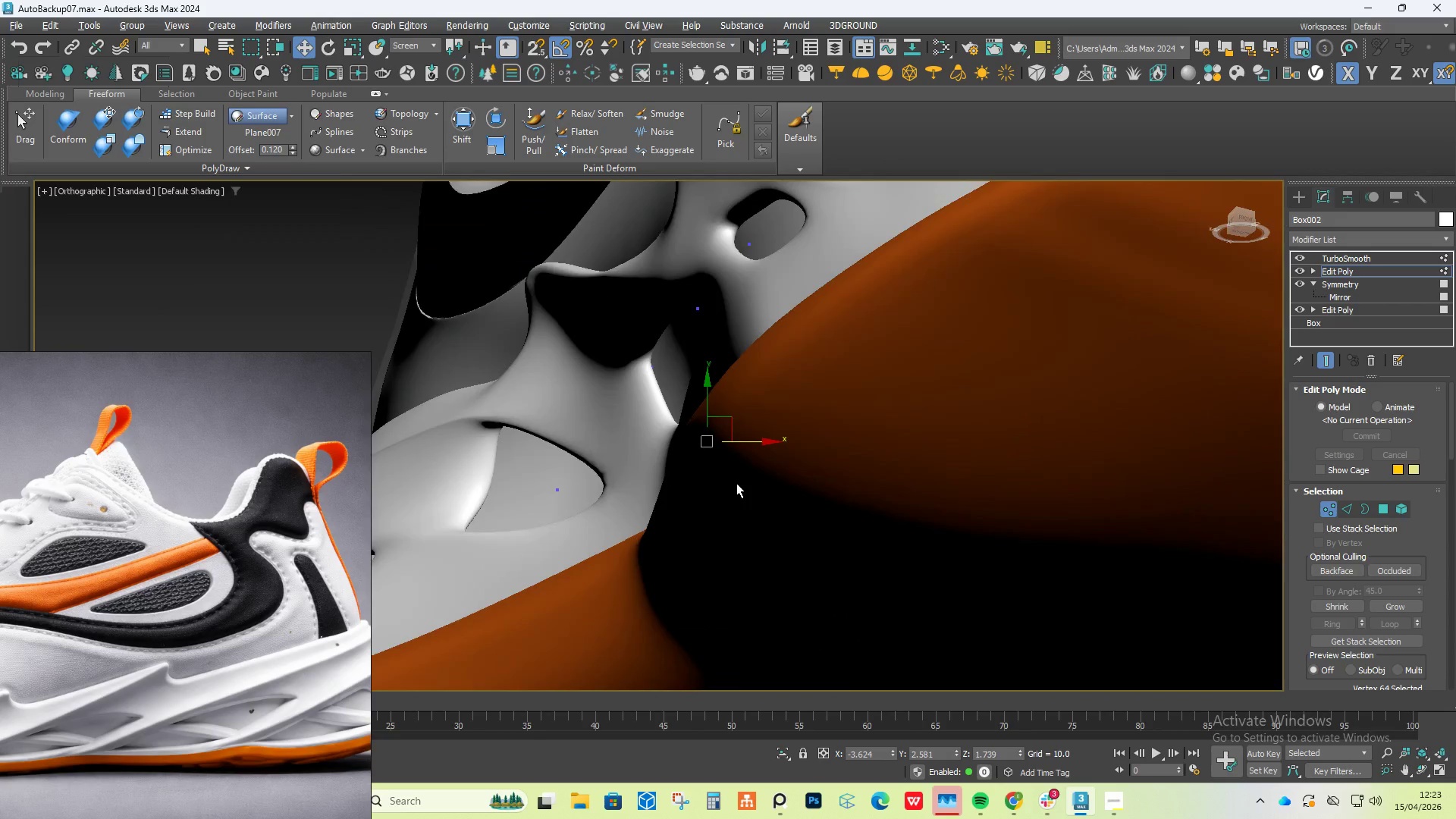 
hold_key(key=AltLeft, duration=1.38)
 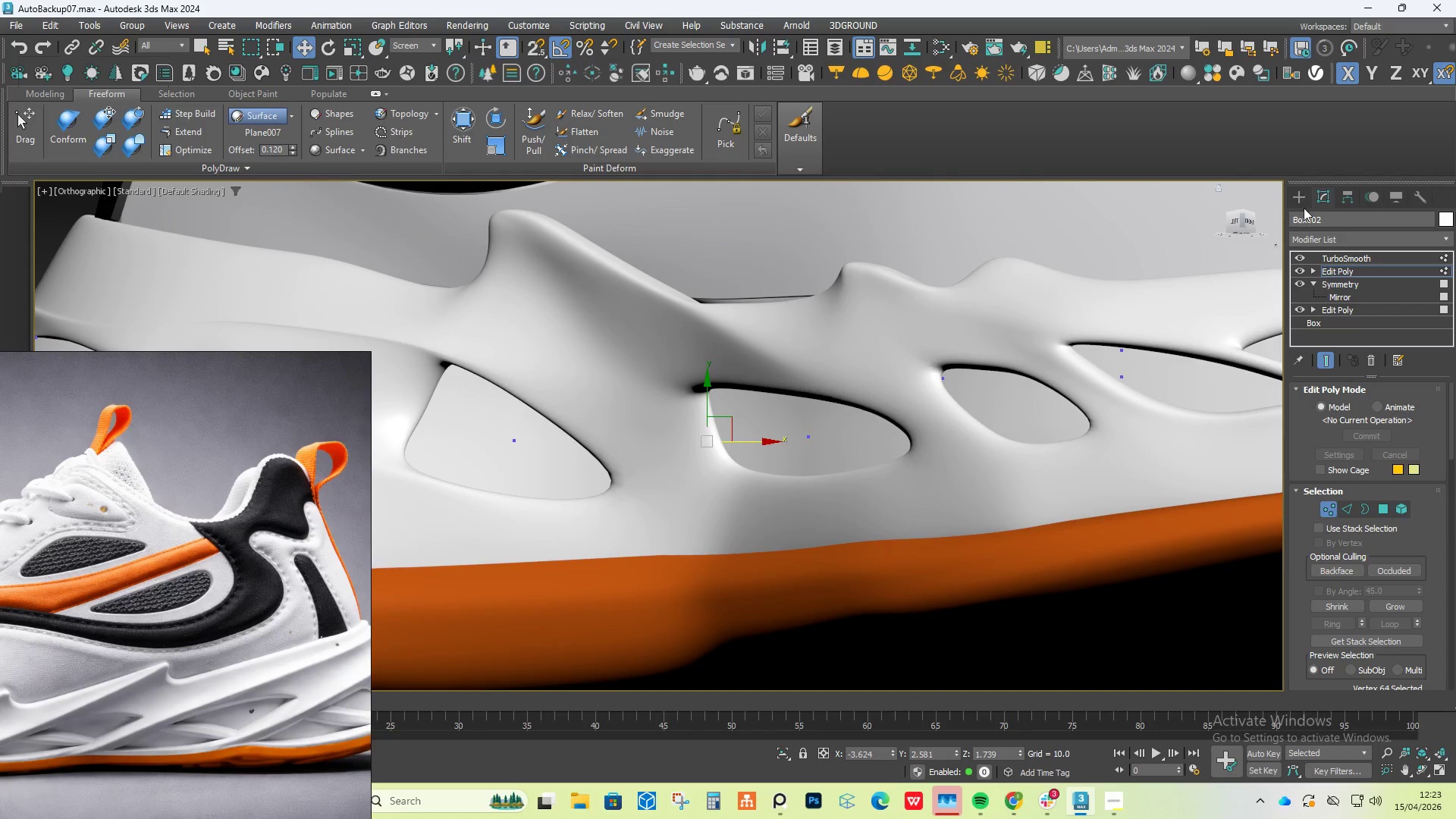 
left_click([1304, 198])
 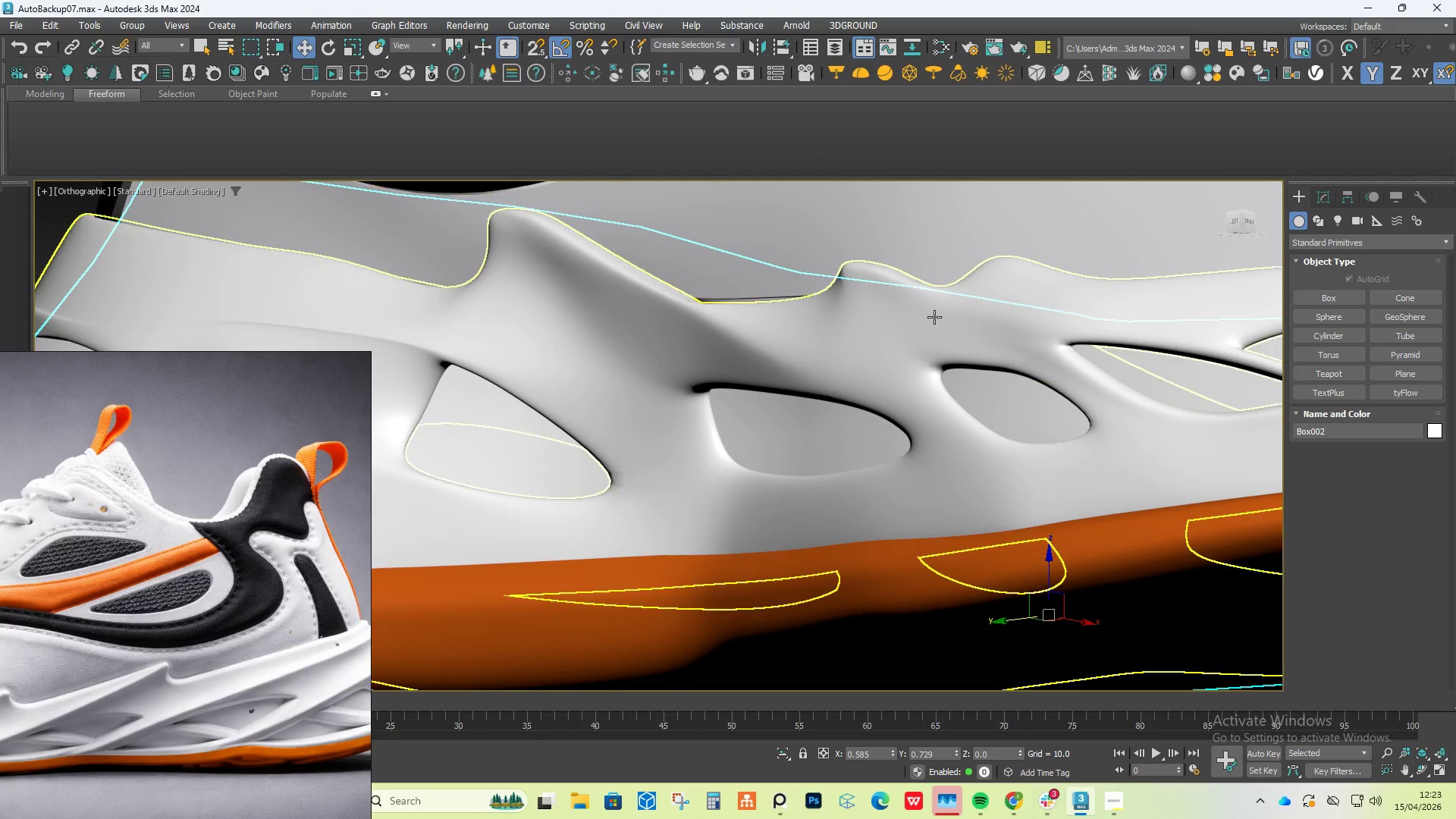 
hold_key(key=AltLeft, duration=0.41)
 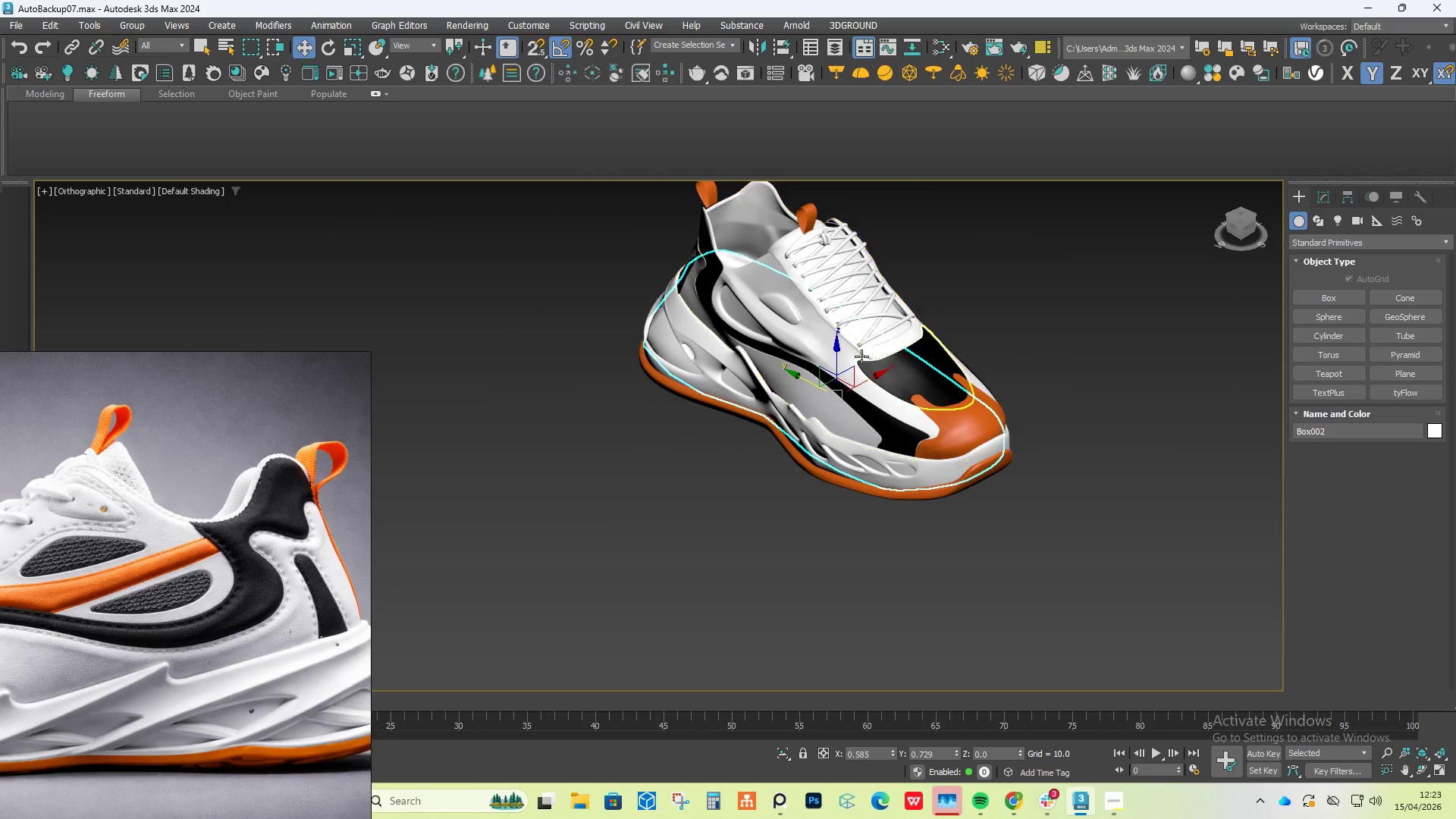 
scroll: coordinate [788, 369], scroll_direction: down, amount: 5.0
 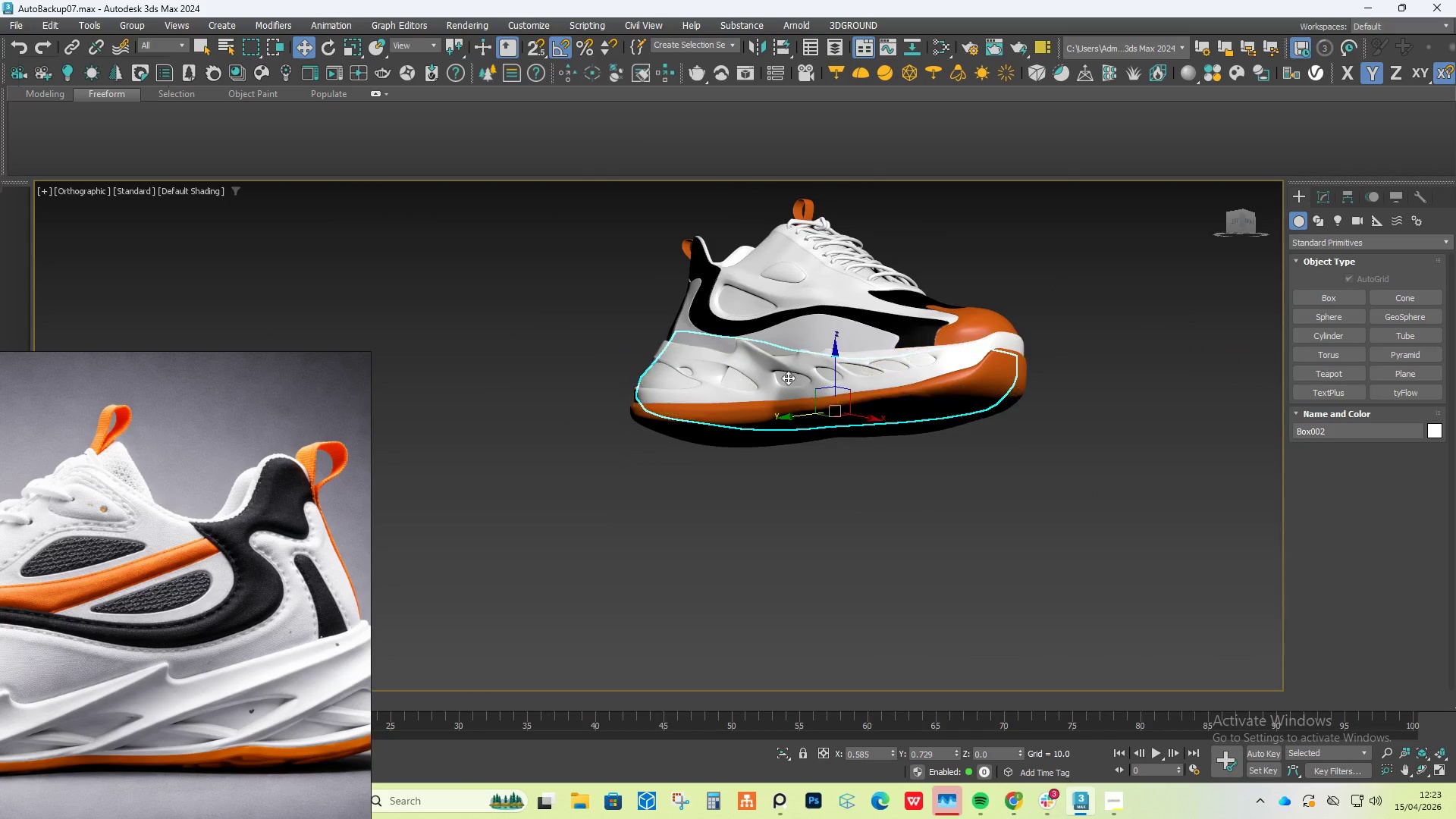 
scroll: coordinate [835, 298], scroll_direction: up, amount: 3.0
 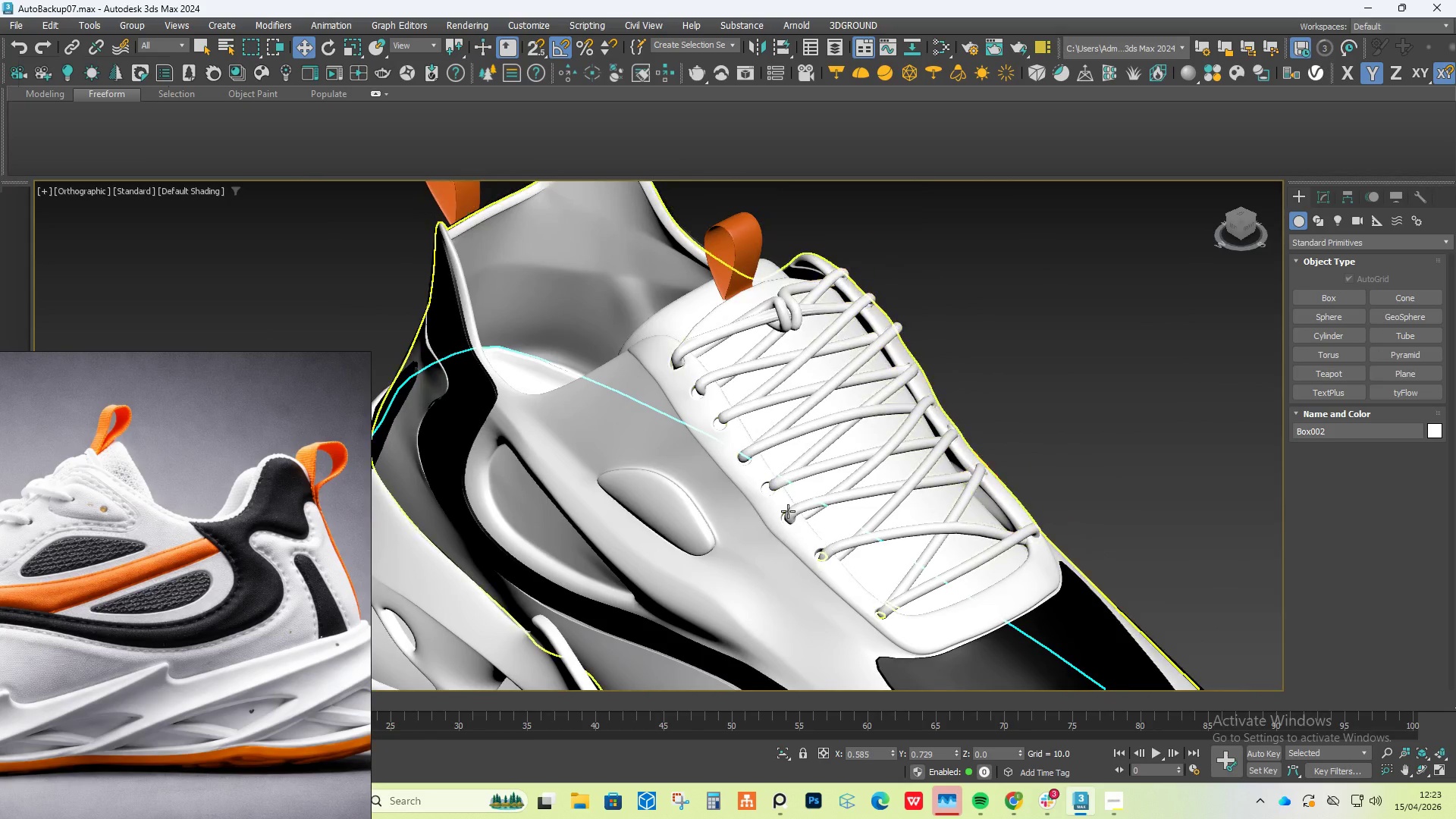 